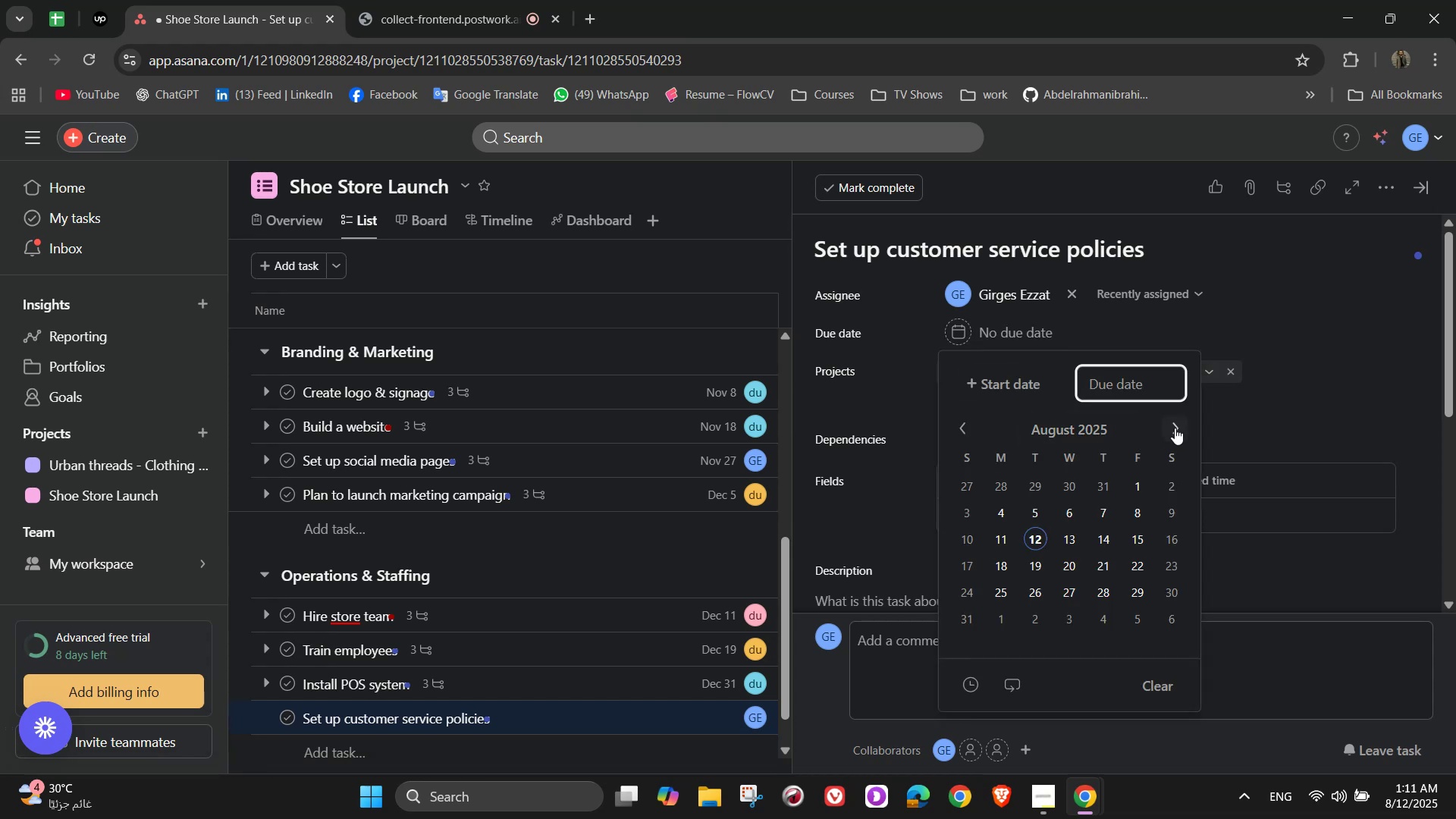 
double_click([1175, 428])
 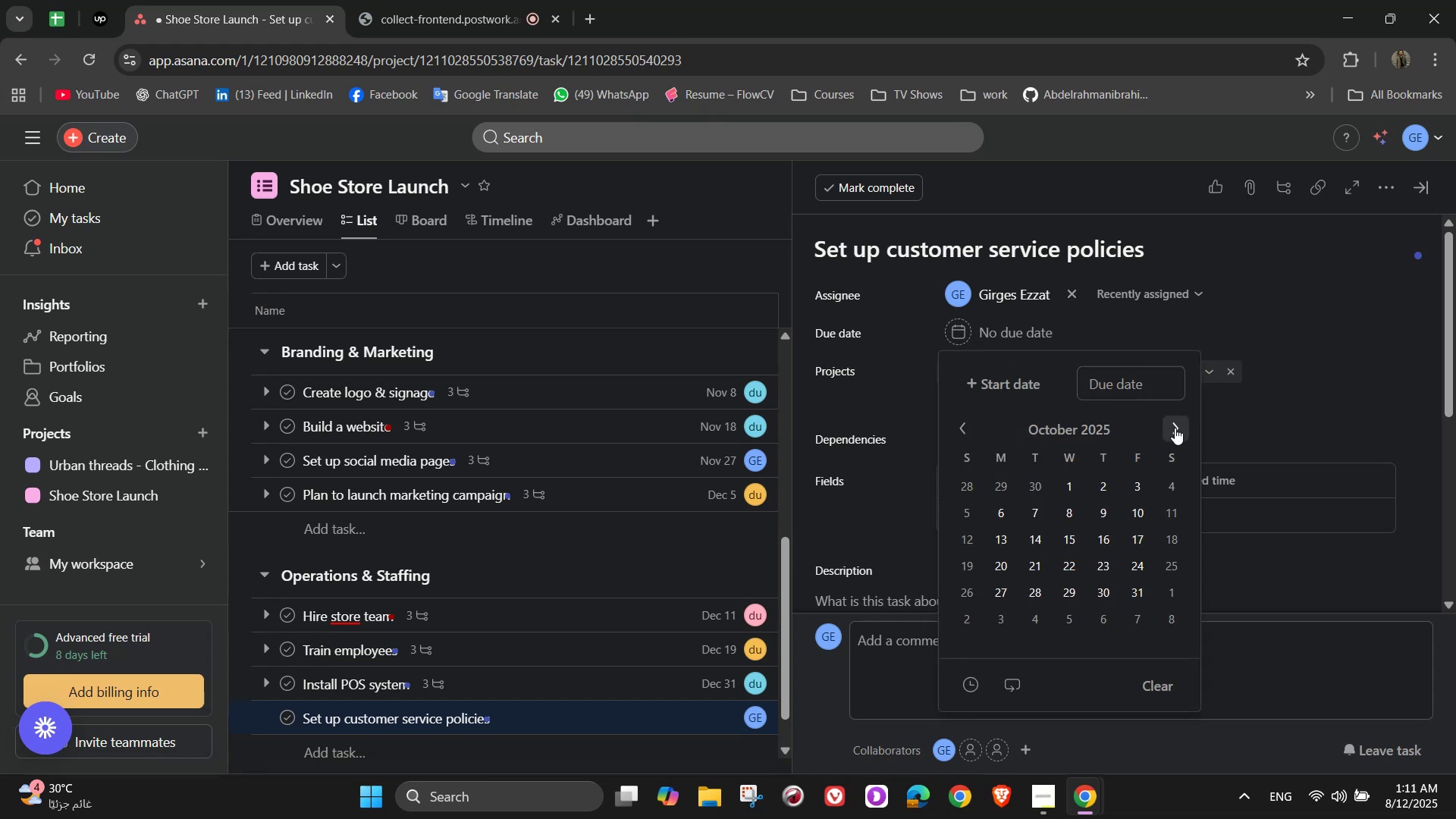 
triple_click([1175, 428])
 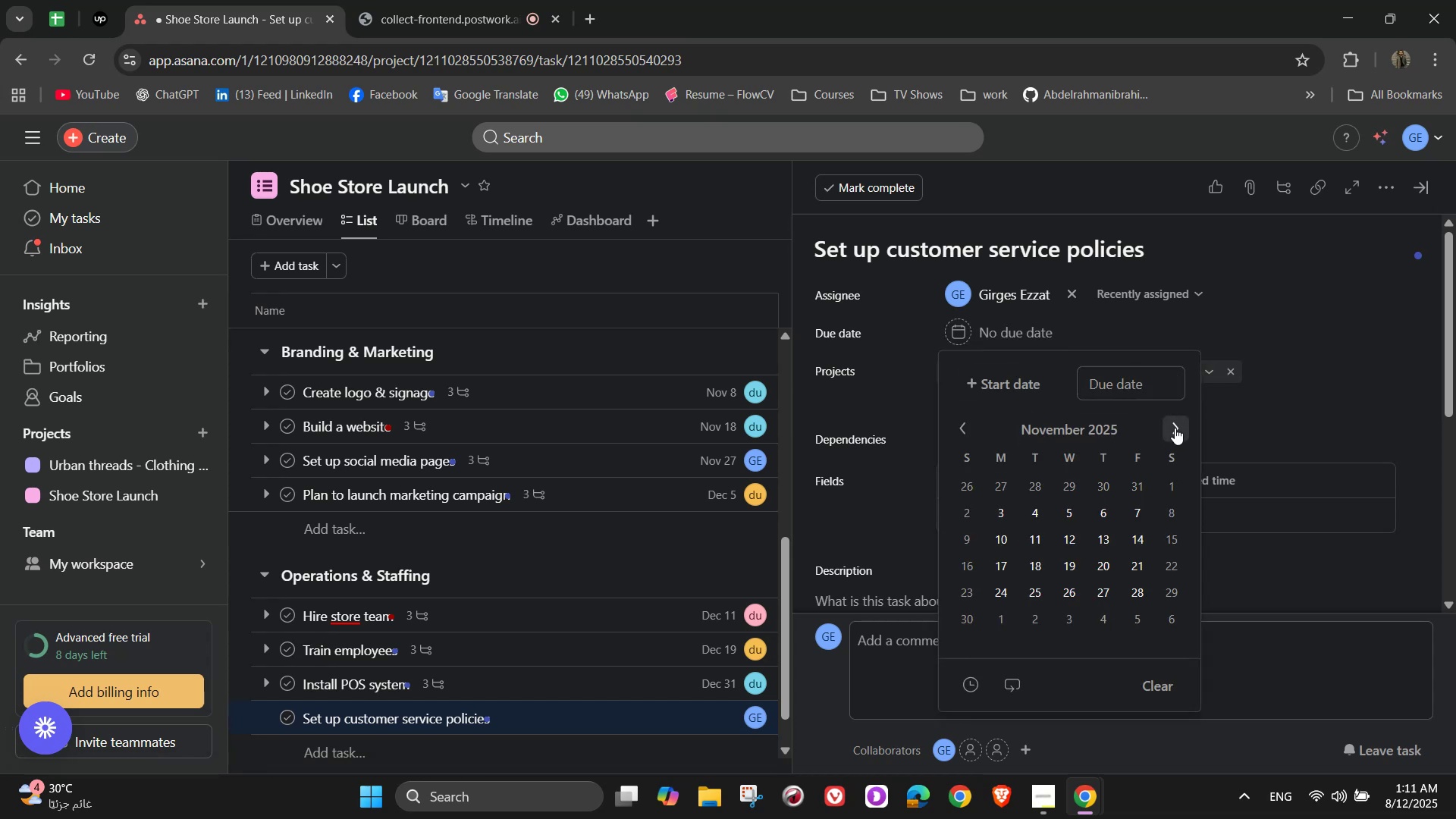 
triple_click([1175, 428])
 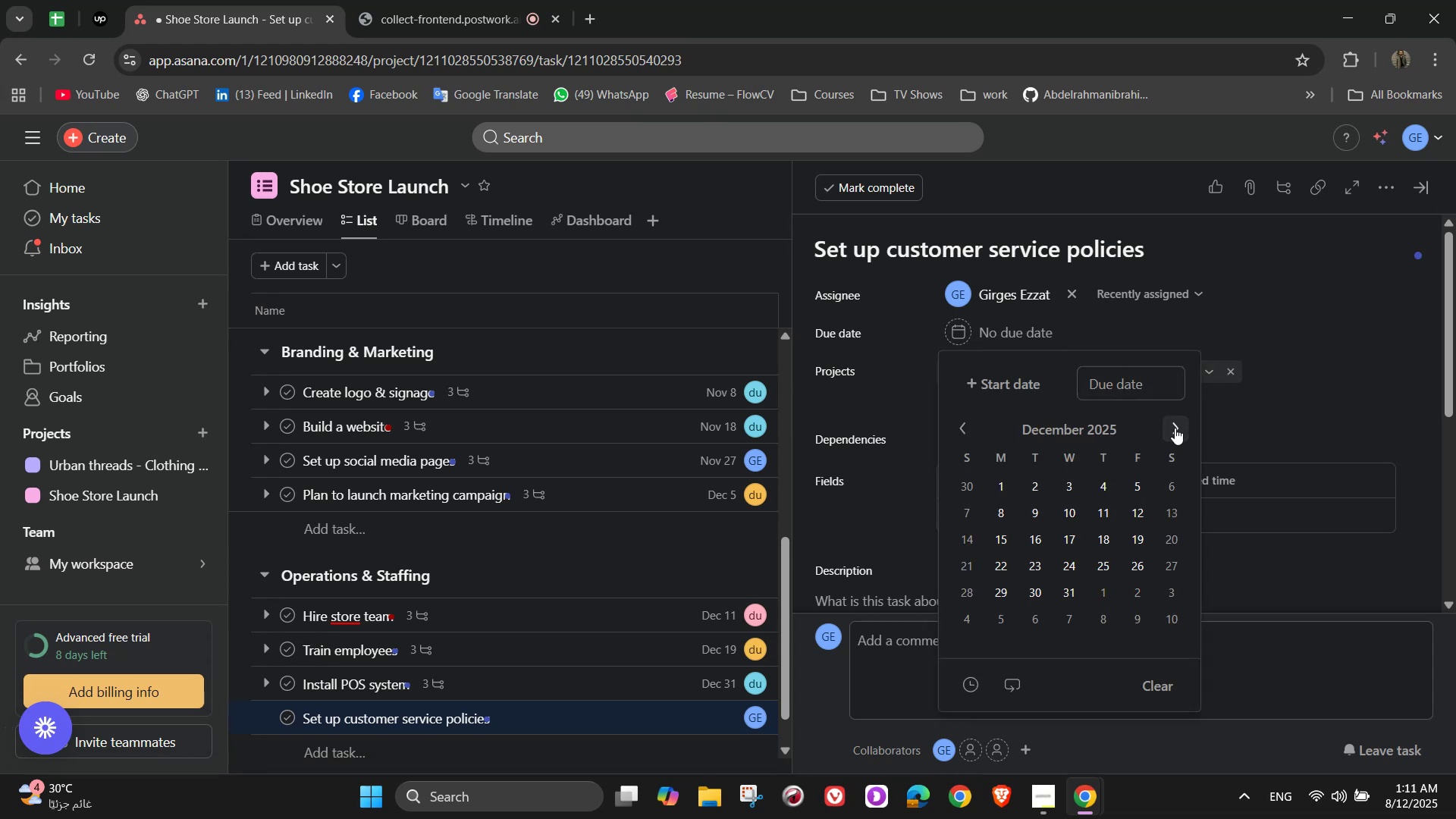 
left_click([1175, 428])
 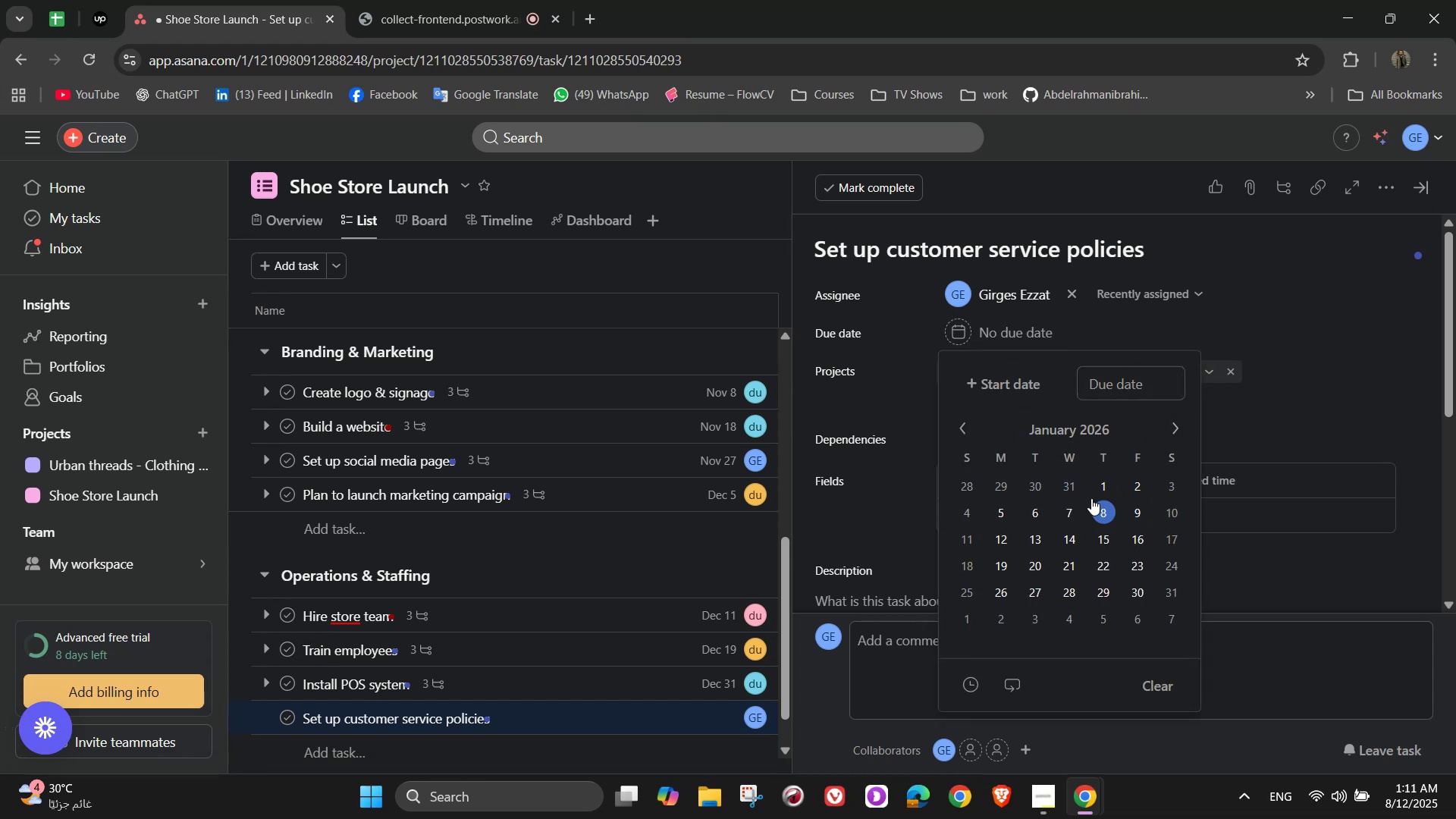 
double_click([1259, 372])
 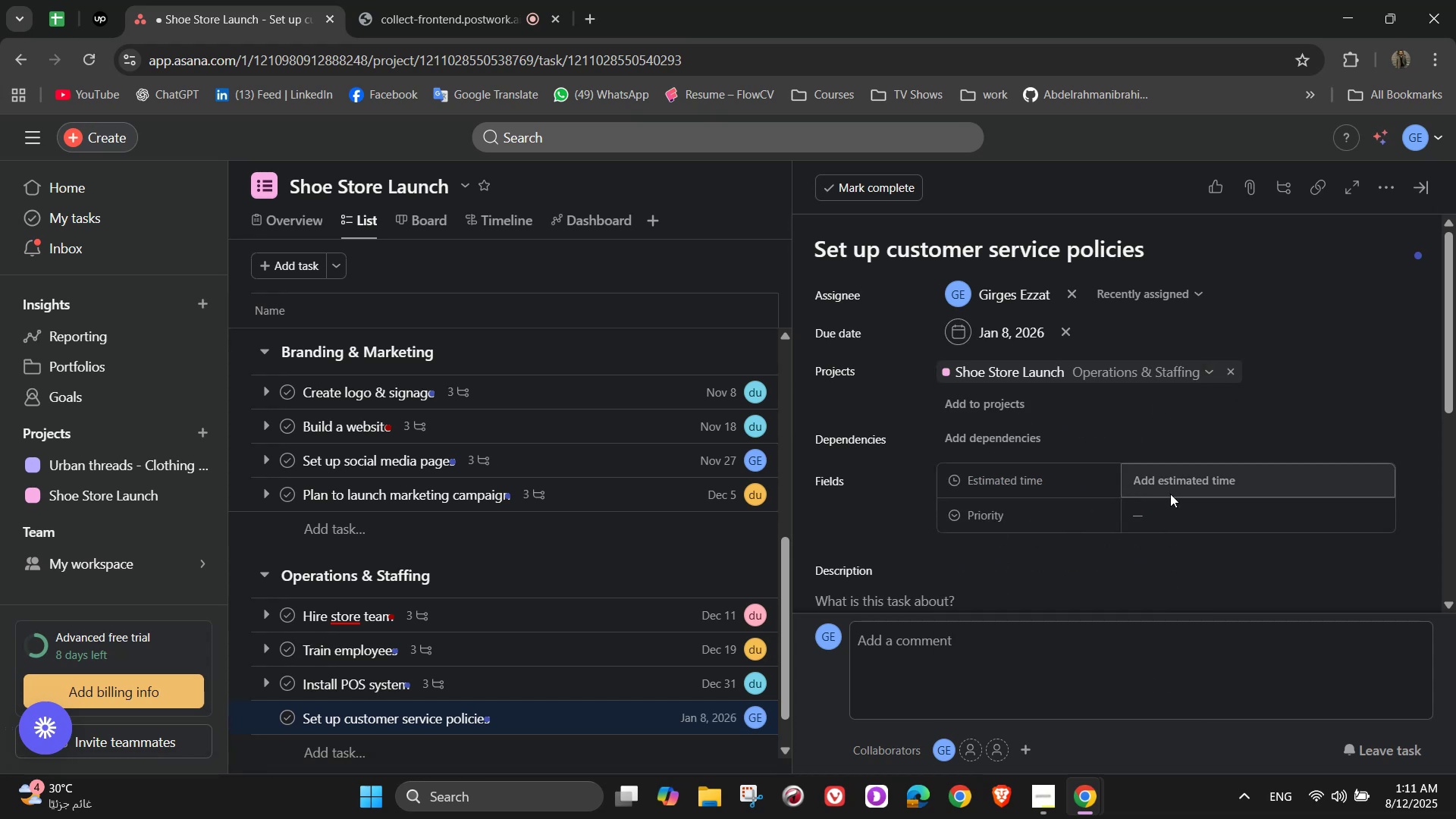 
left_click([1188, 491])
 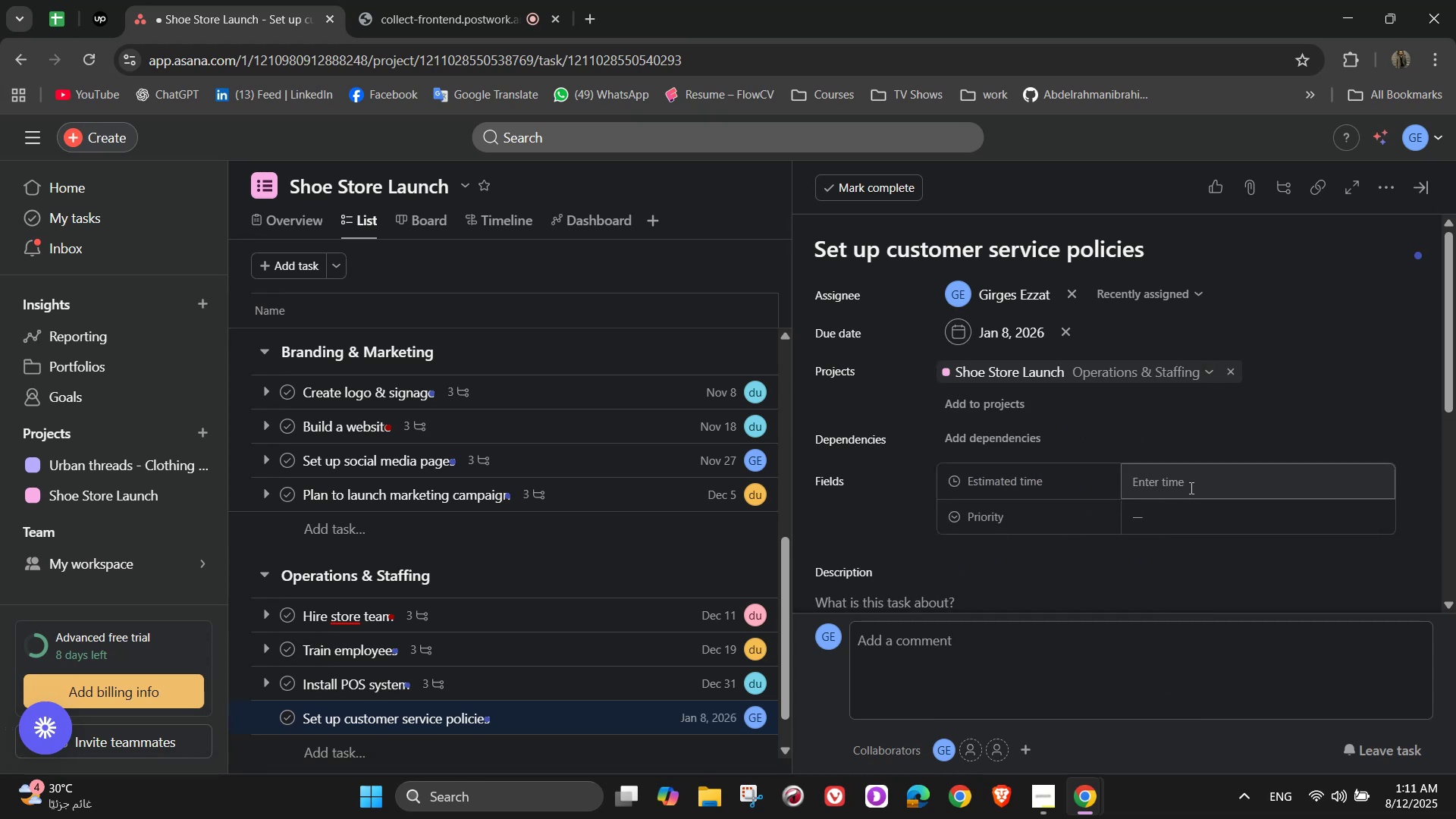 
left_click([1190, 488])
 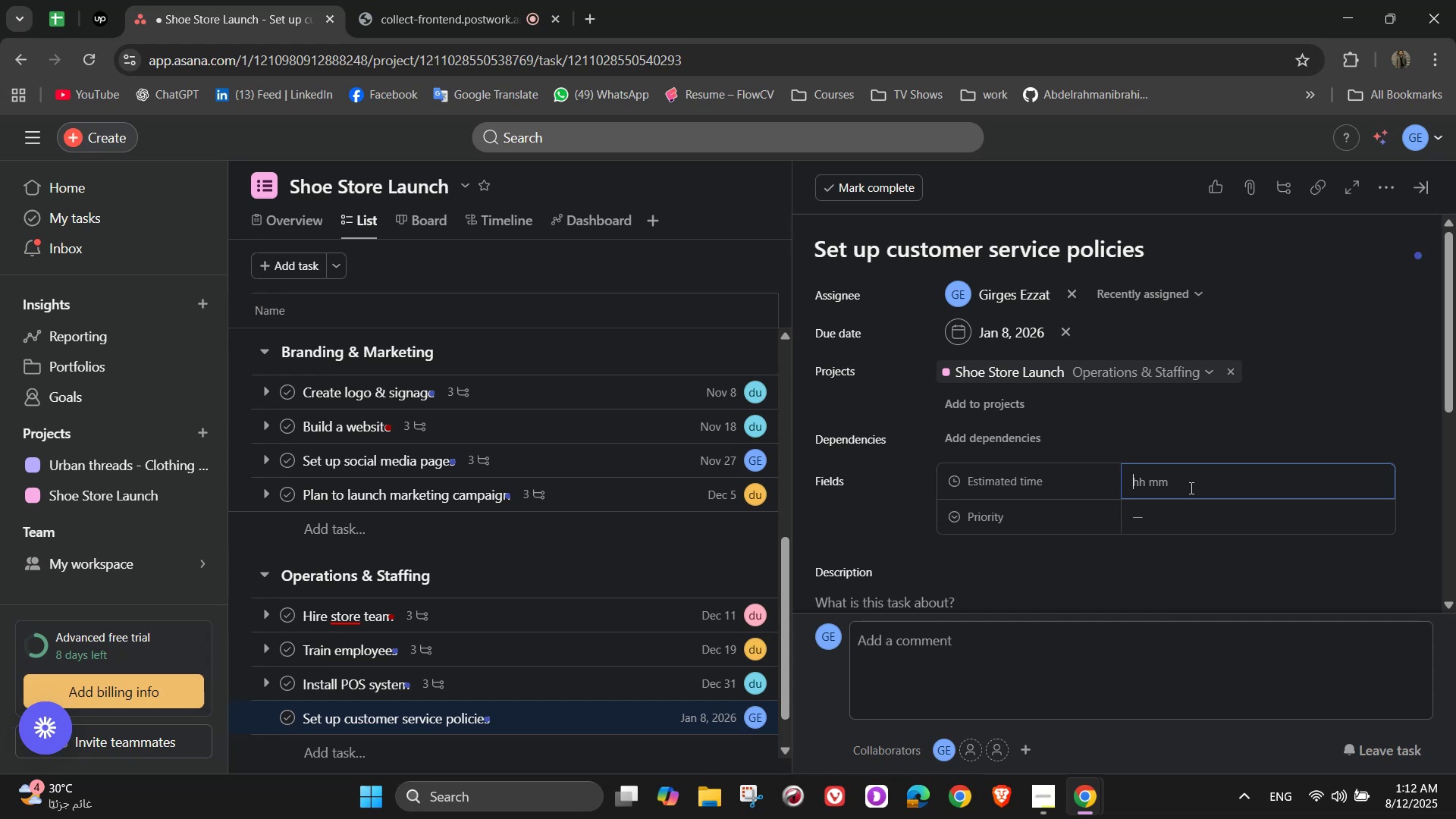 
key(Numpad3)
 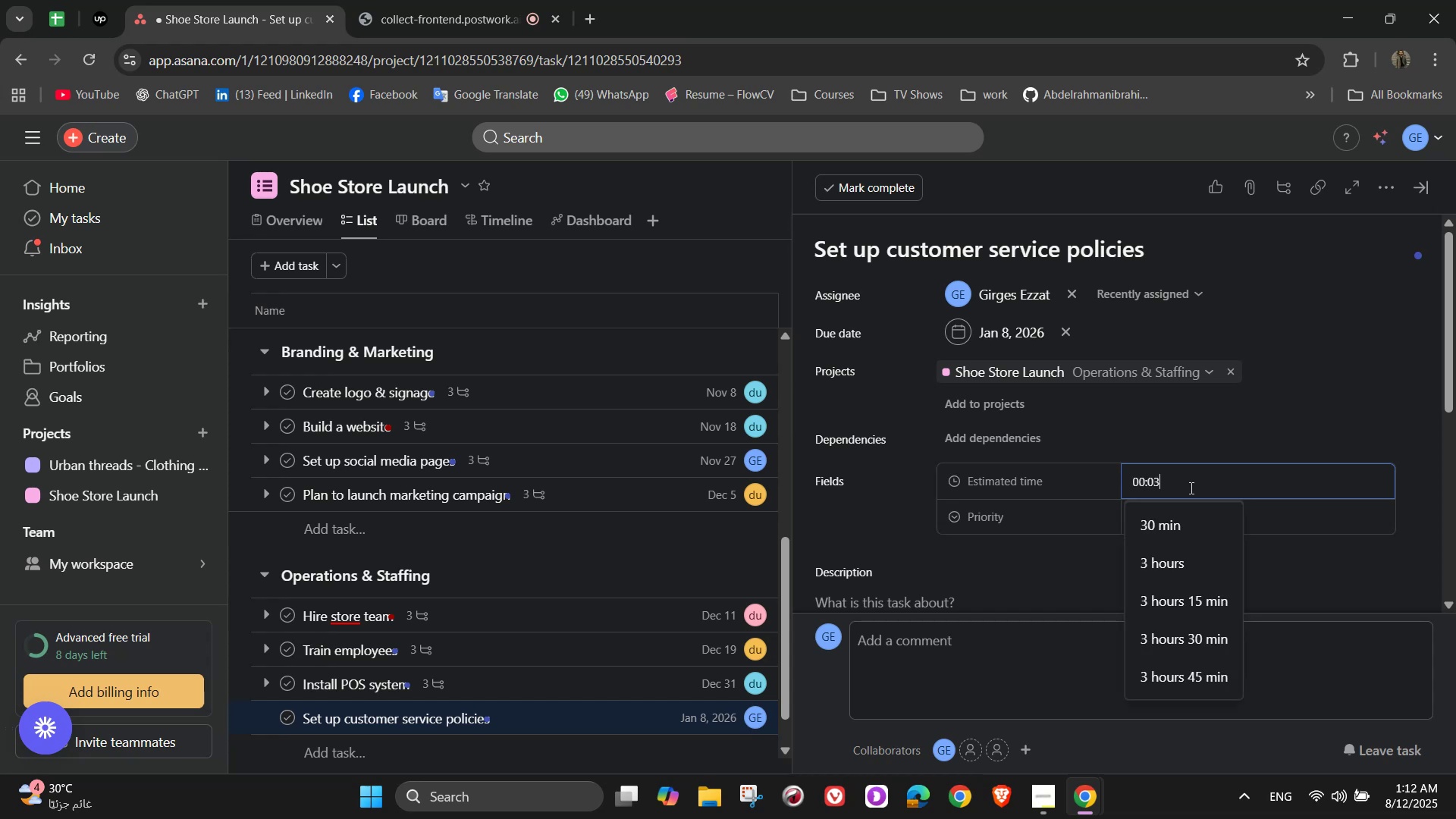 
key(Numpad0)
 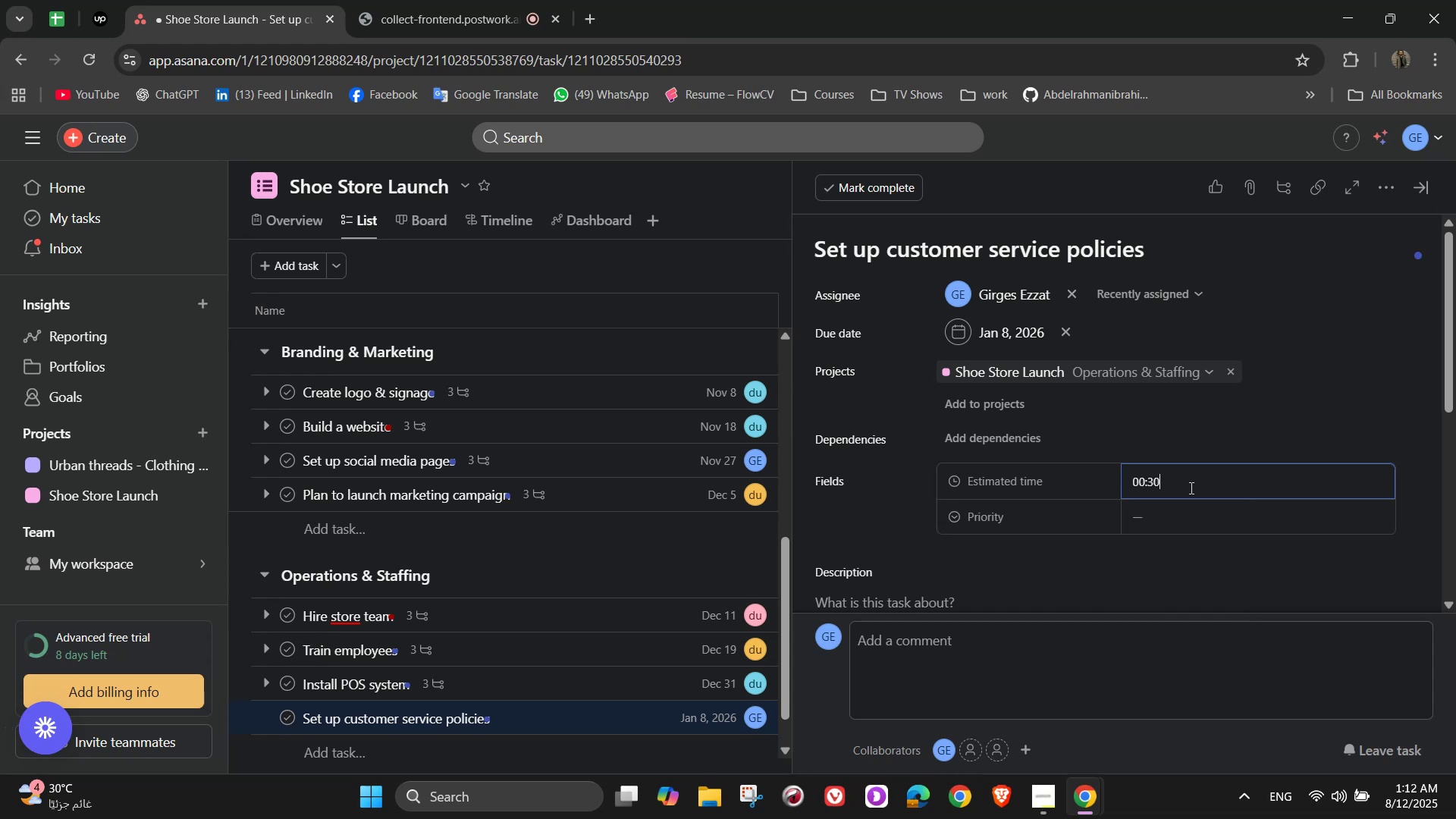 
key(Numpad0)
 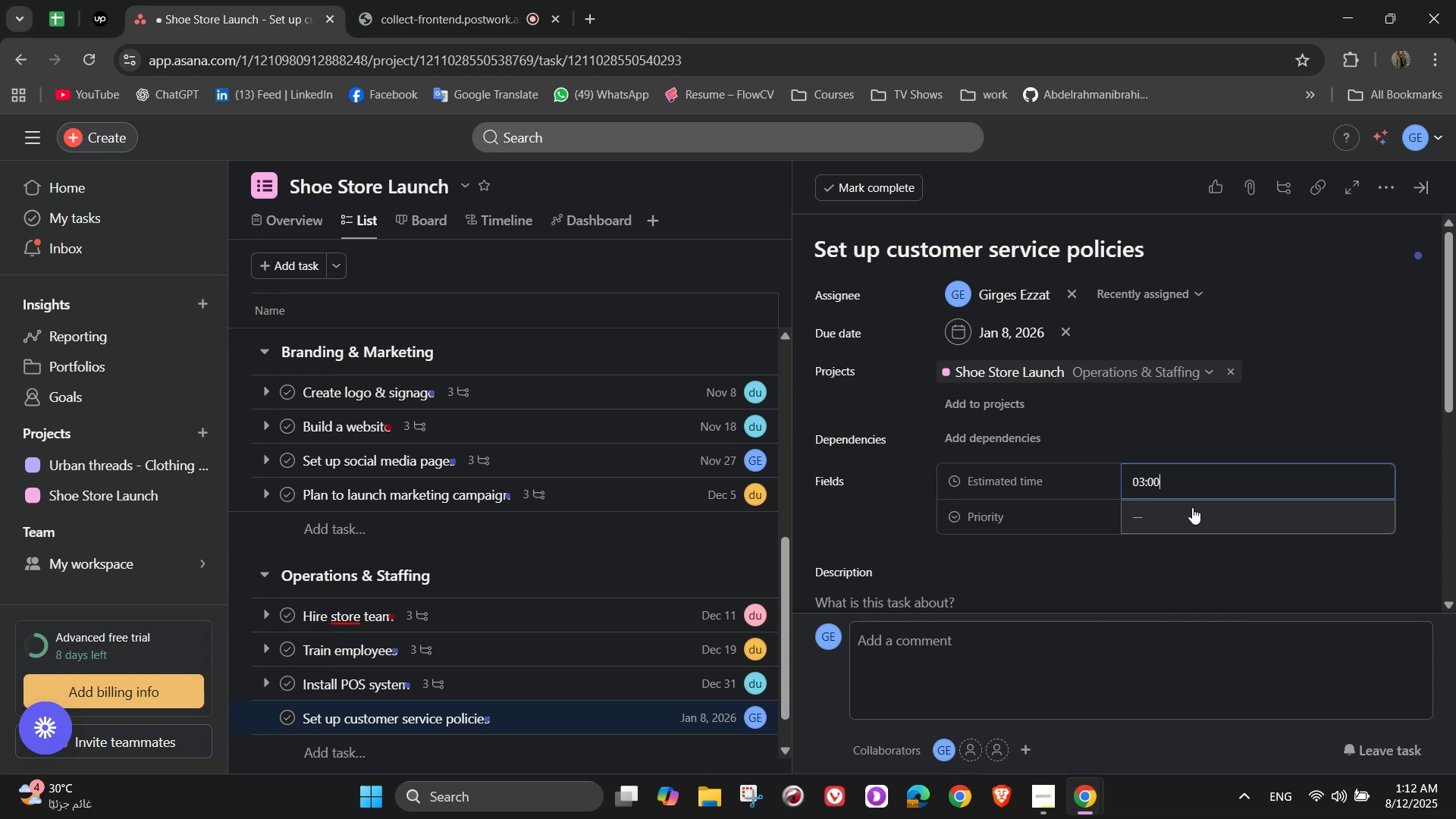 
left_click([1192, 514])
 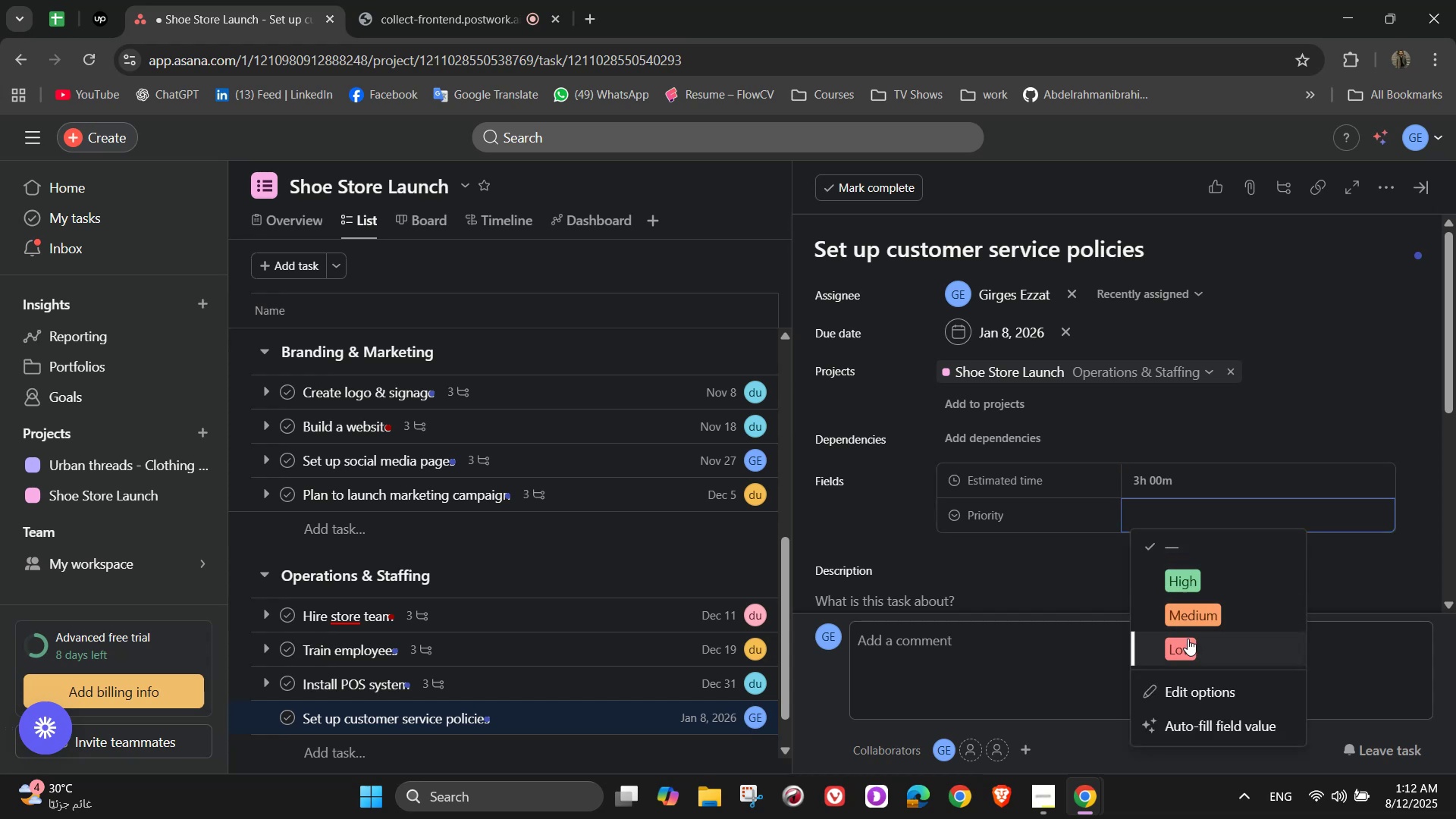 
left_click([1186, 626])
 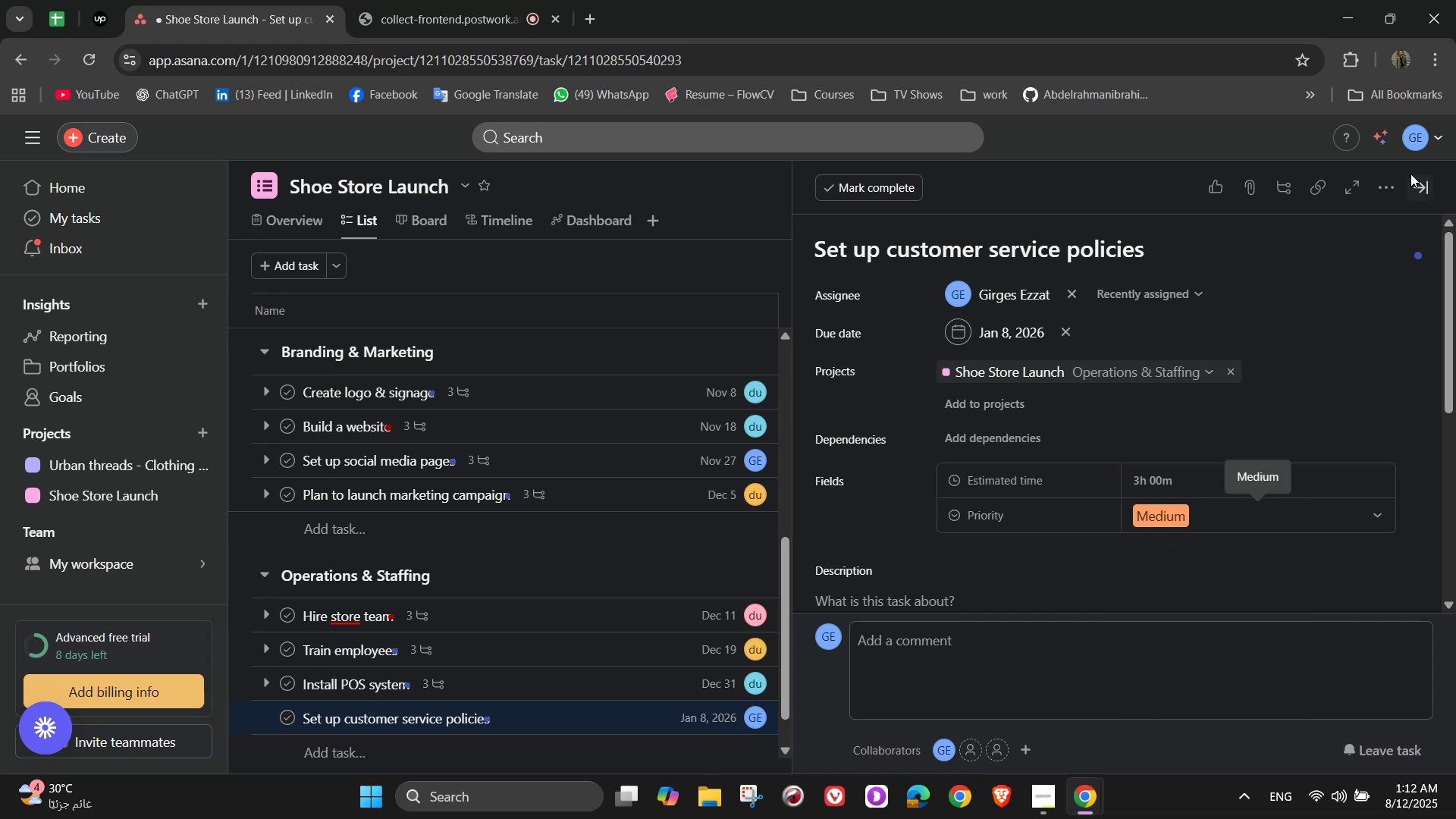 
left_click([1383, 174])
 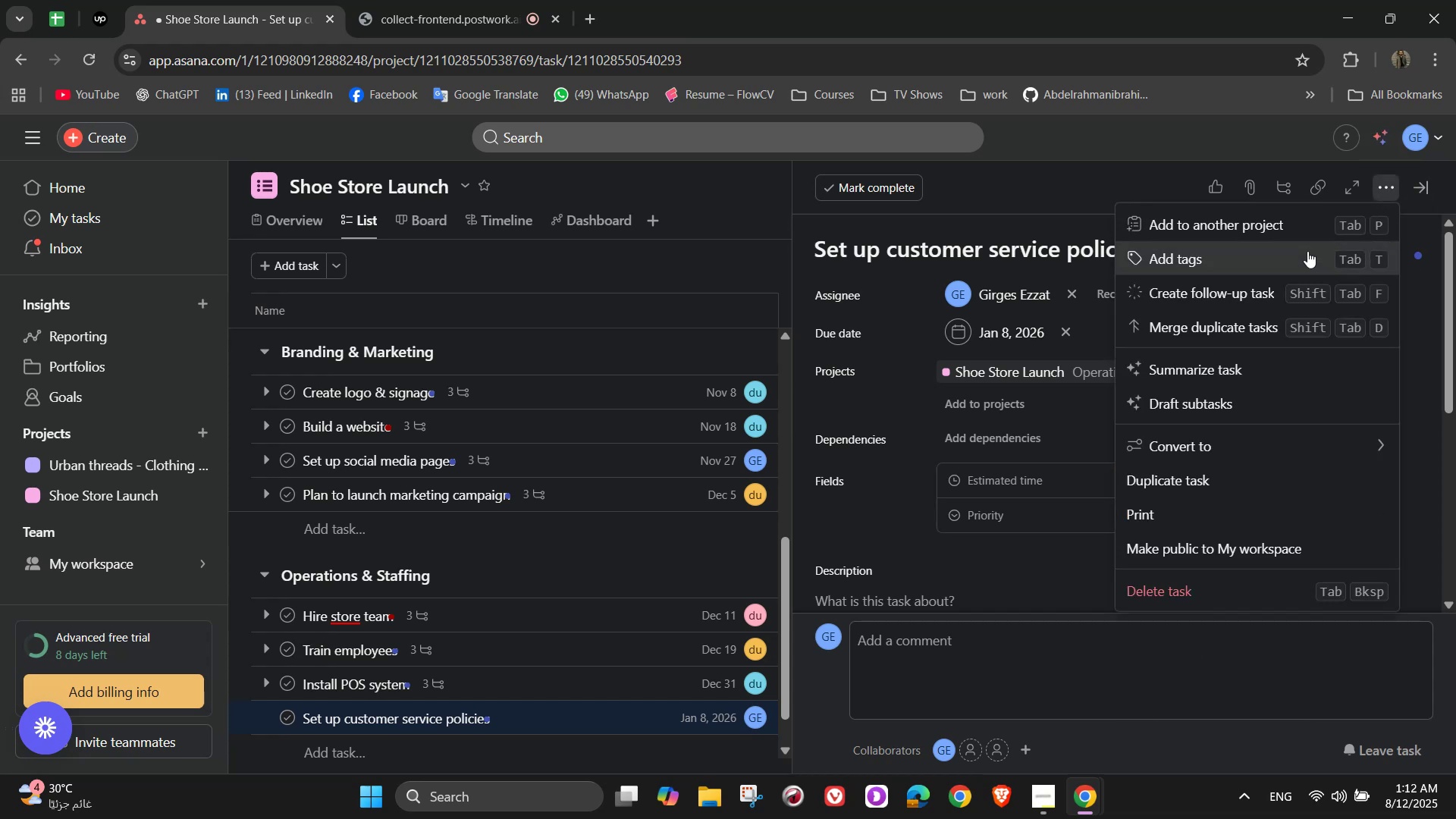 
left_click([1293, 271])
 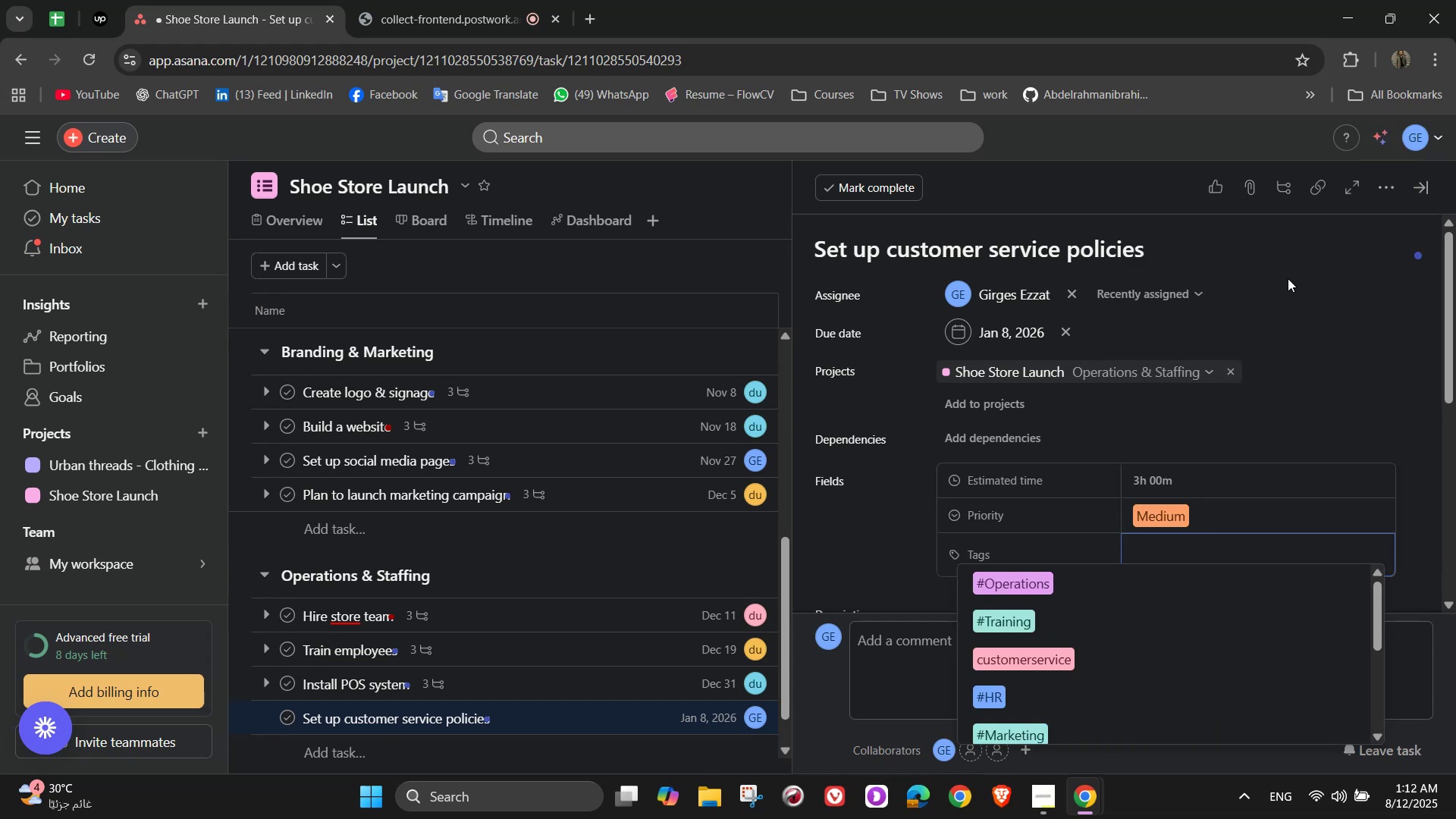 
left_click([1061, 588])
 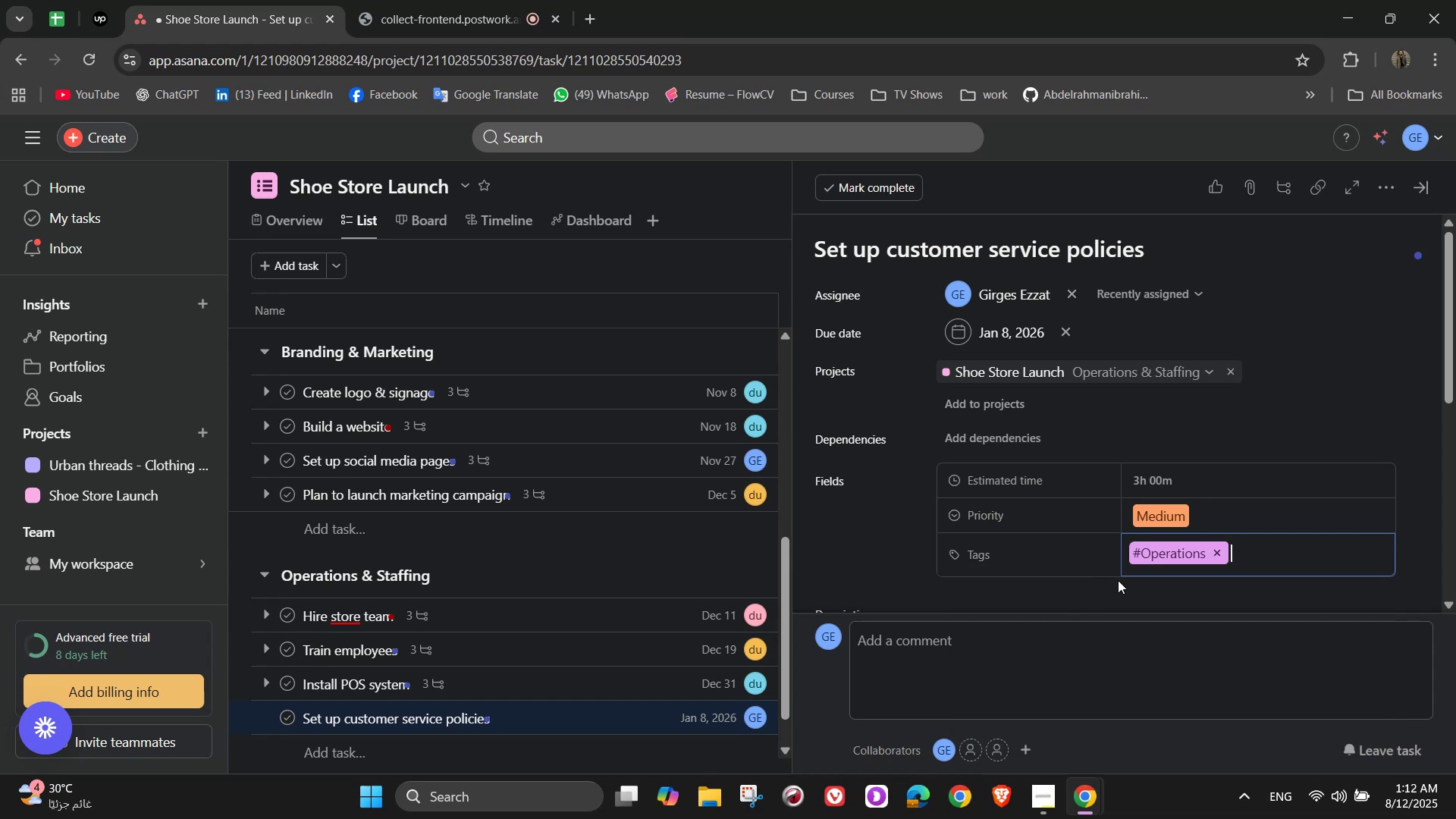 
scroll: coordinate [1119, 586], scroll_direction: down, amount: 2.0
 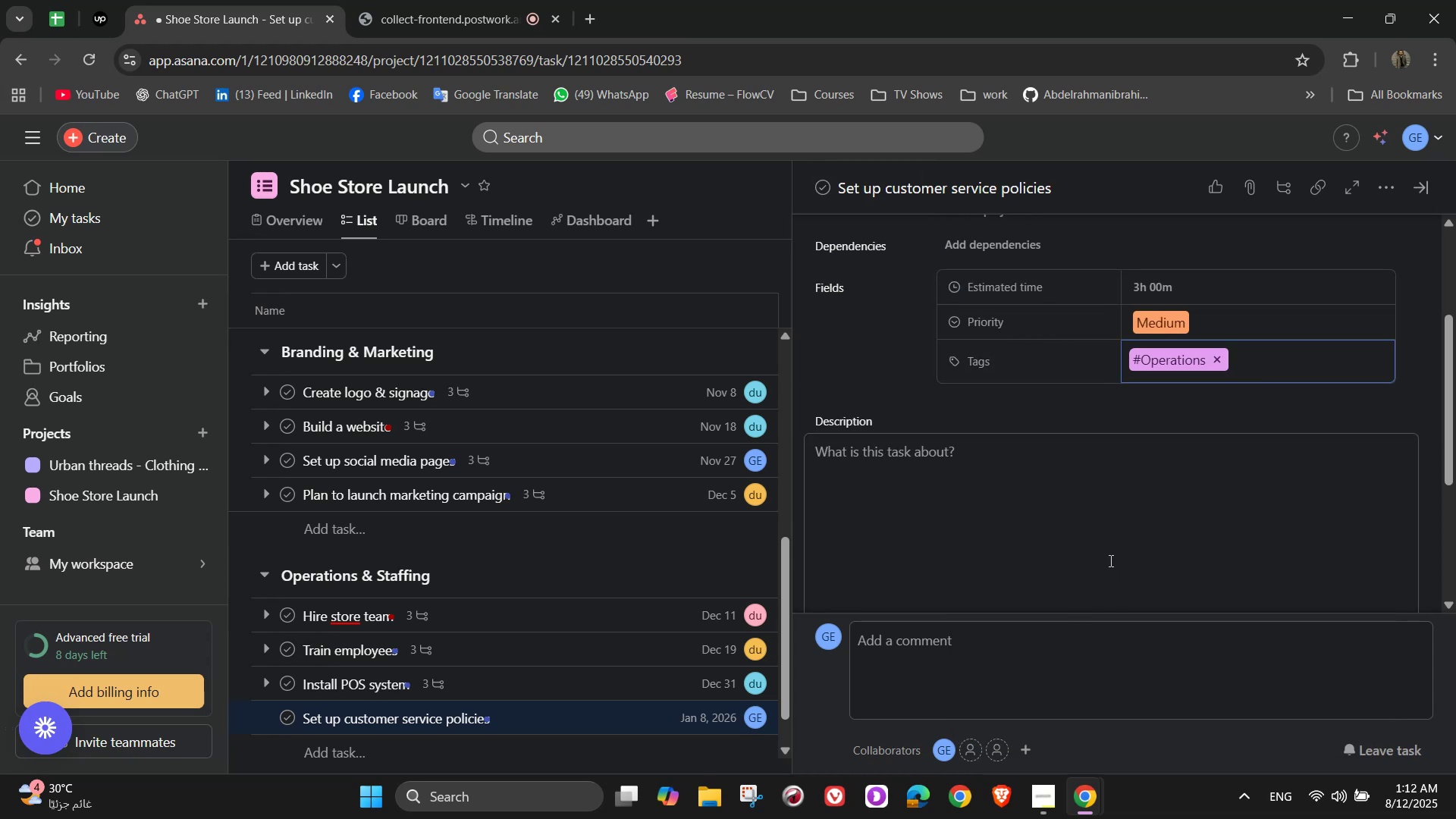 
left_click([1064, 532])
 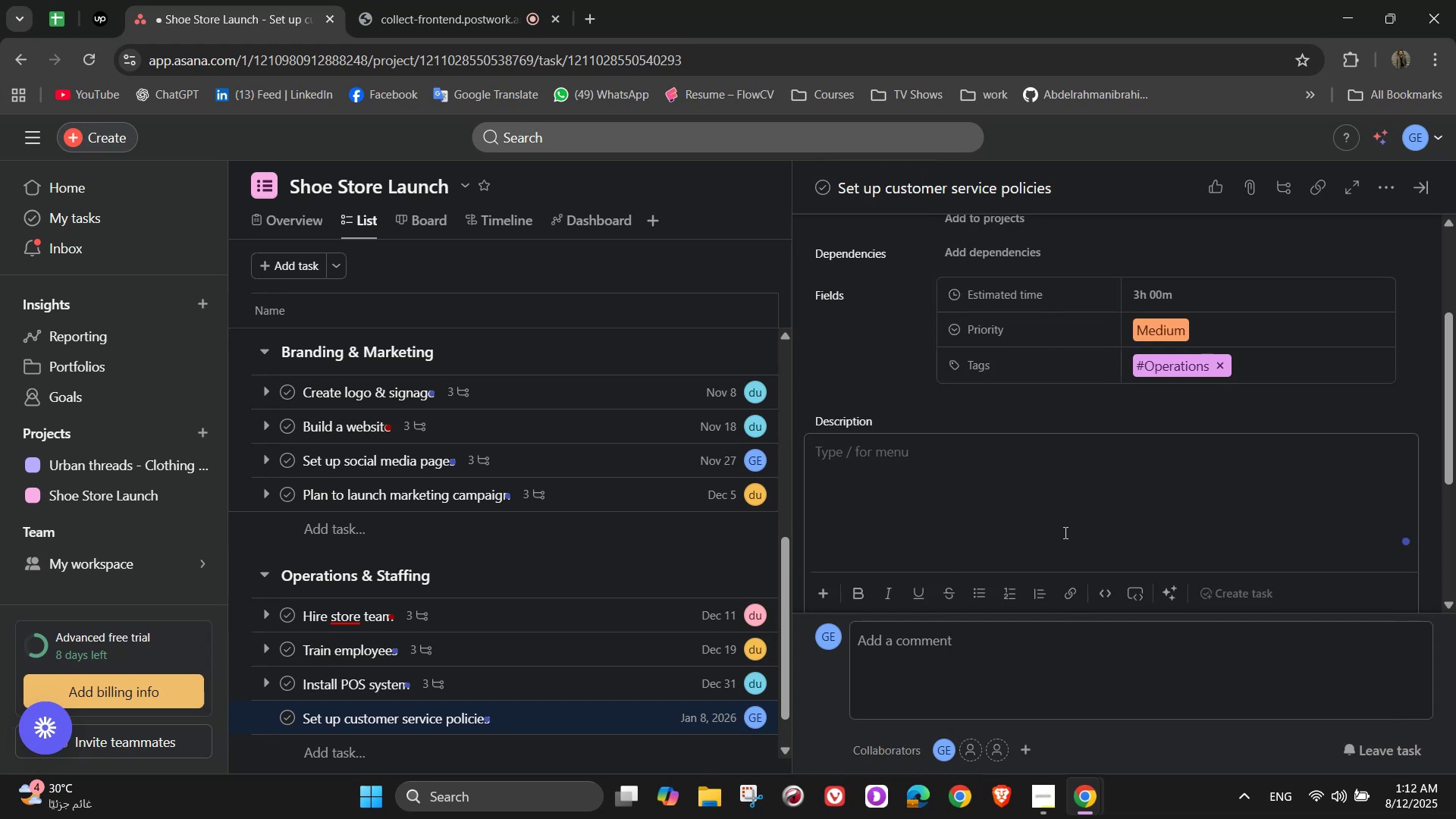 
type(Ensurec)
key(Backspace)
type( co)
 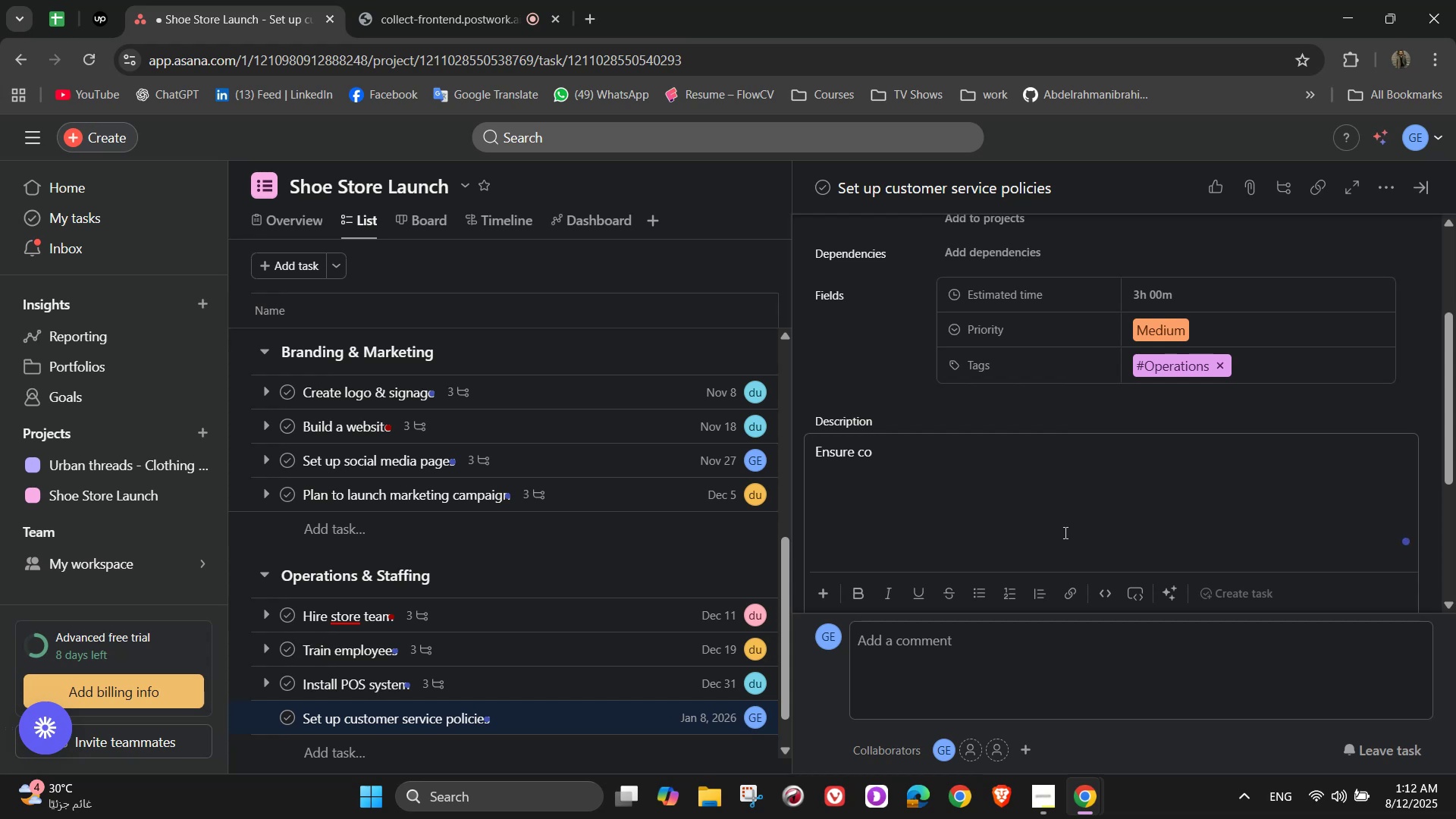 
type(nsistent and fair )
 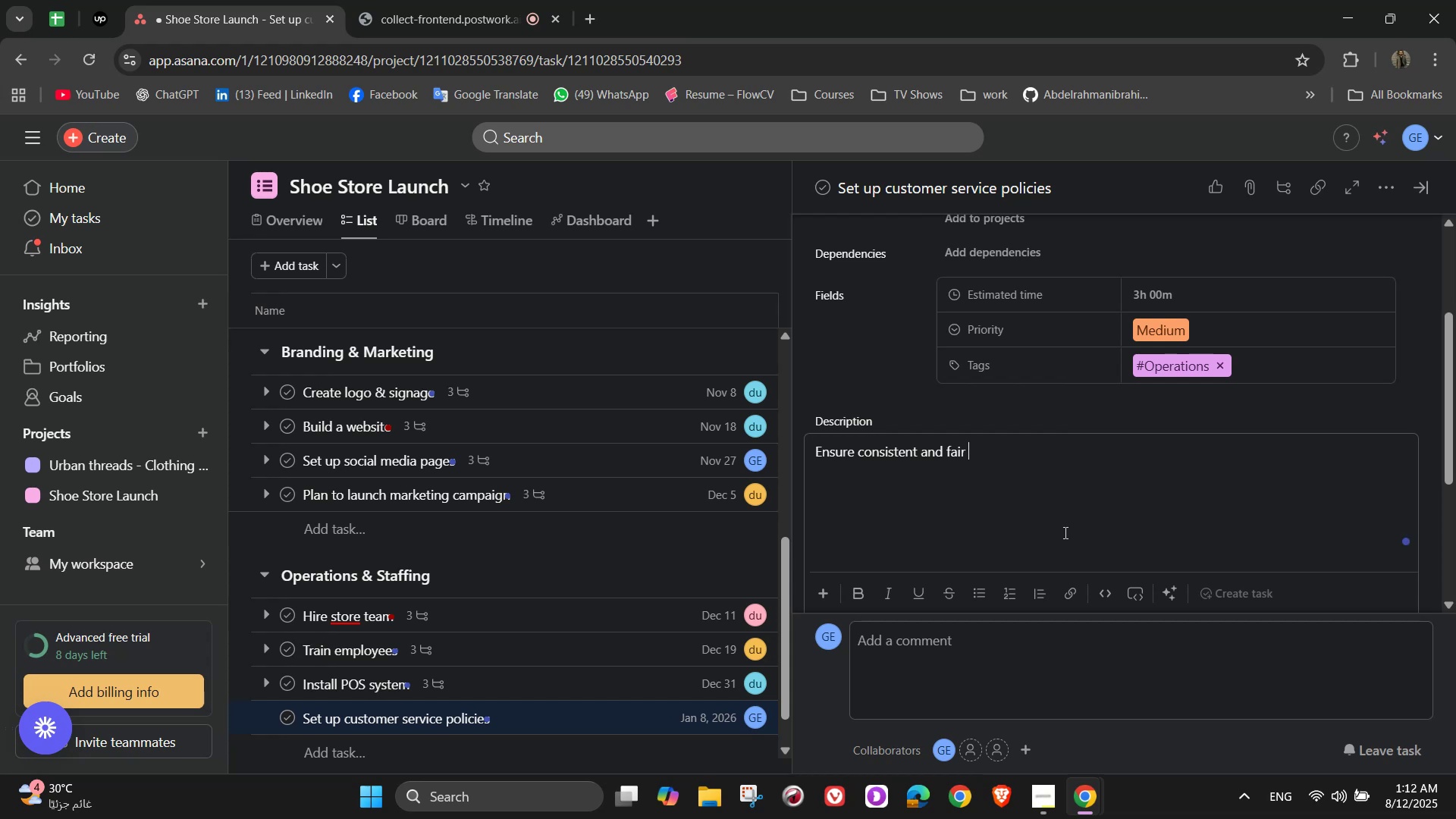 
type(service)
 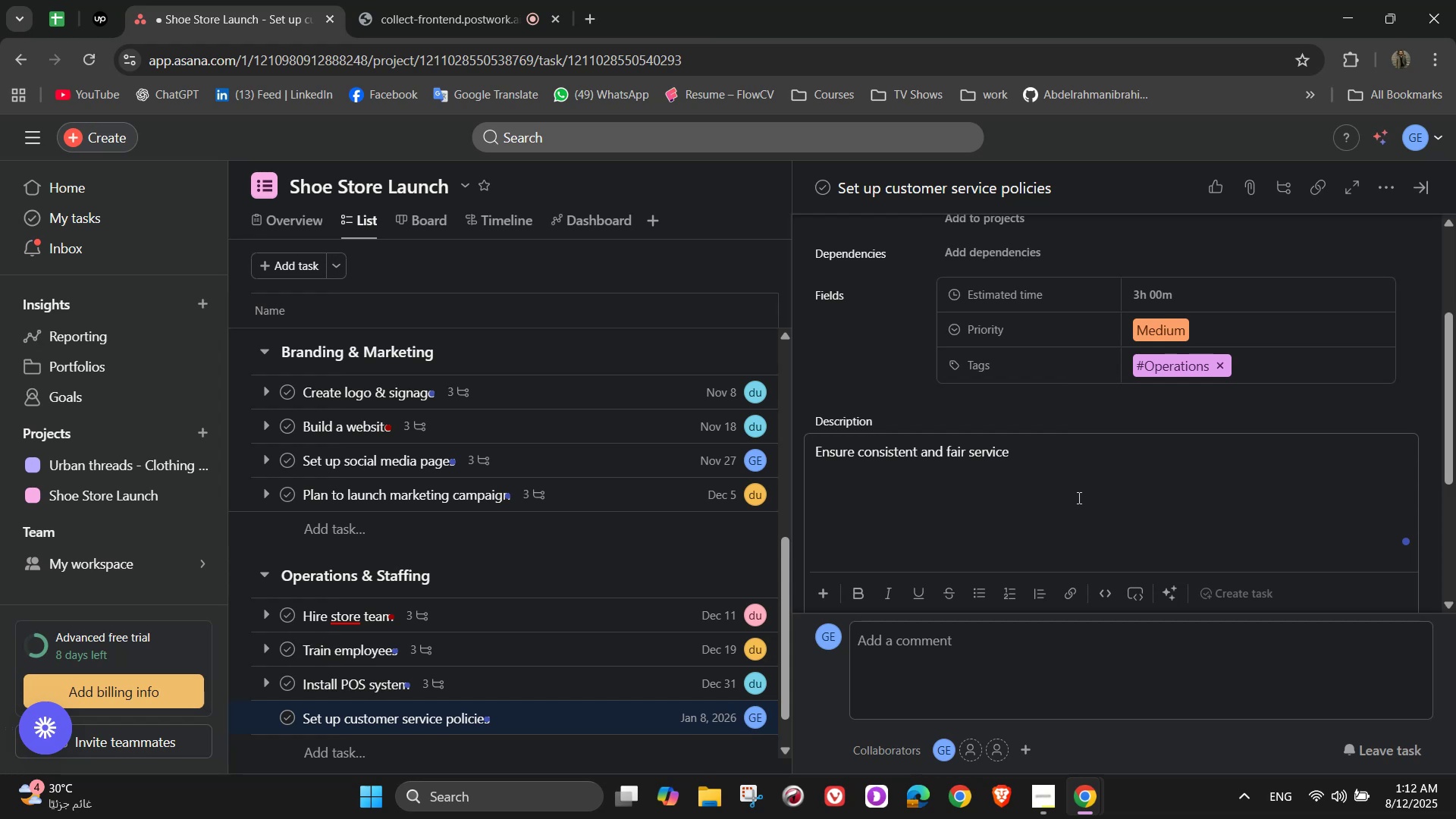 
wait(5.38)
 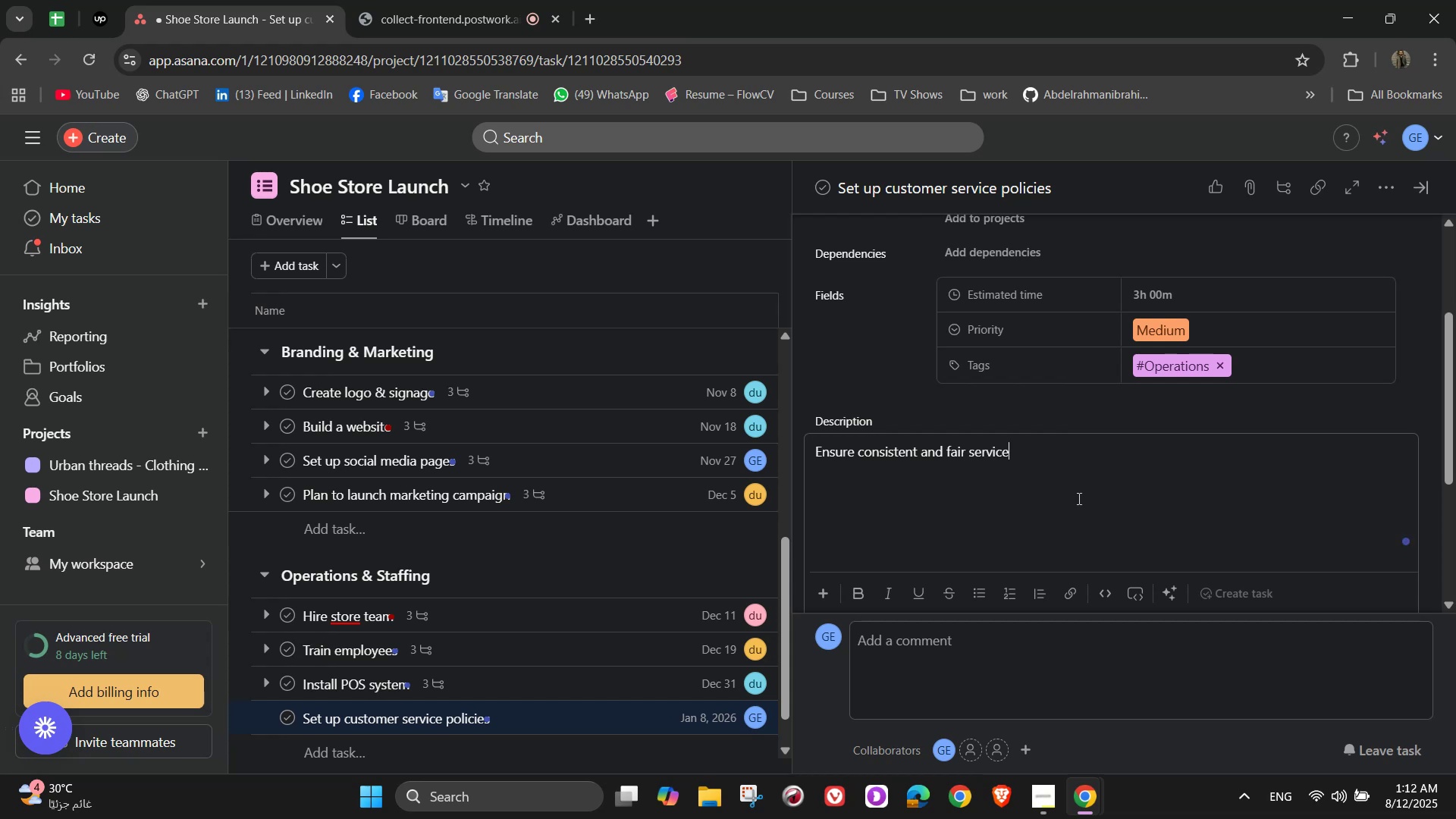 
scroll: coordinate [1078, 497], scroll_direction: down, amount: 2.0
 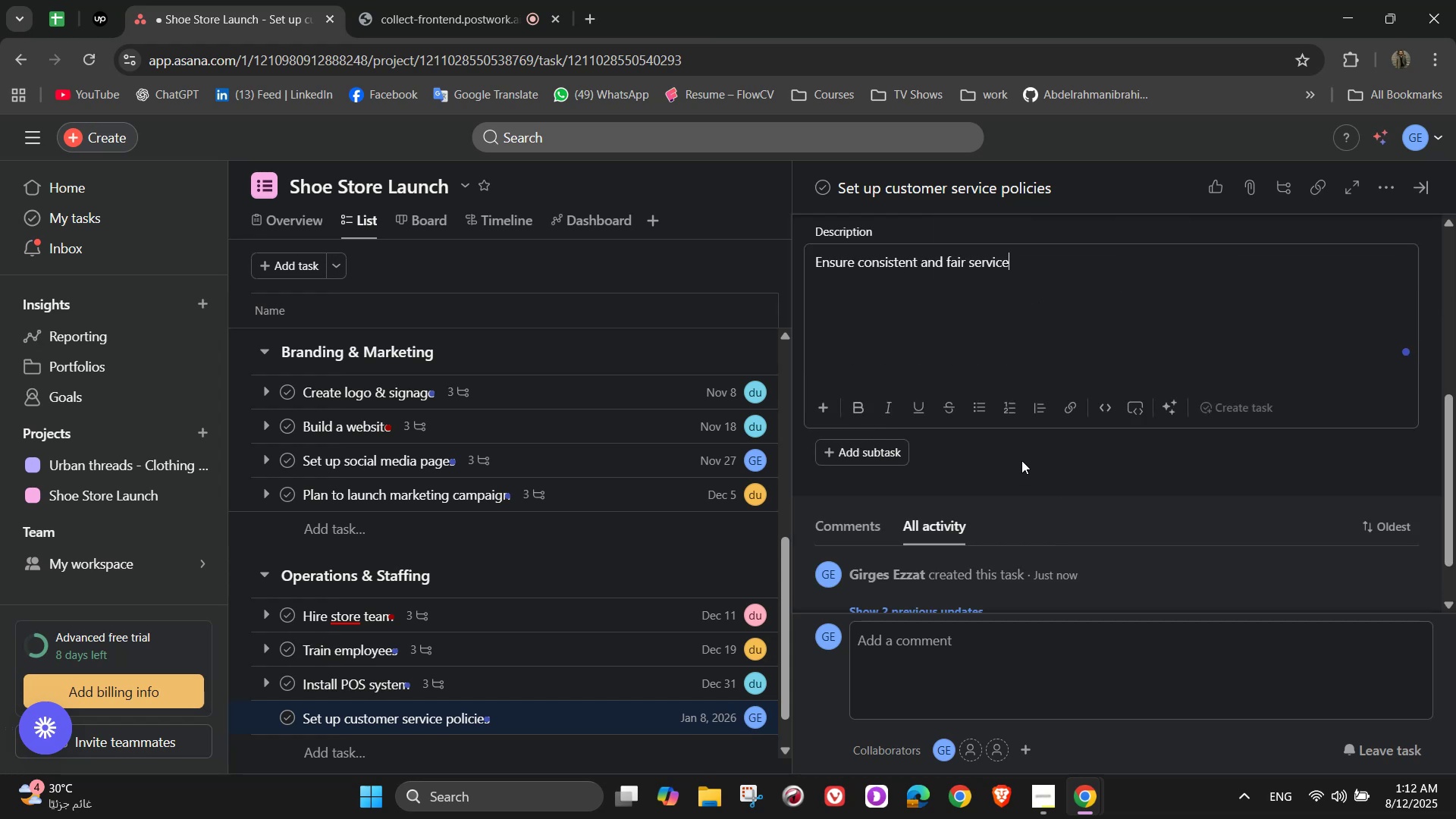 
left_click([1018, 460])
 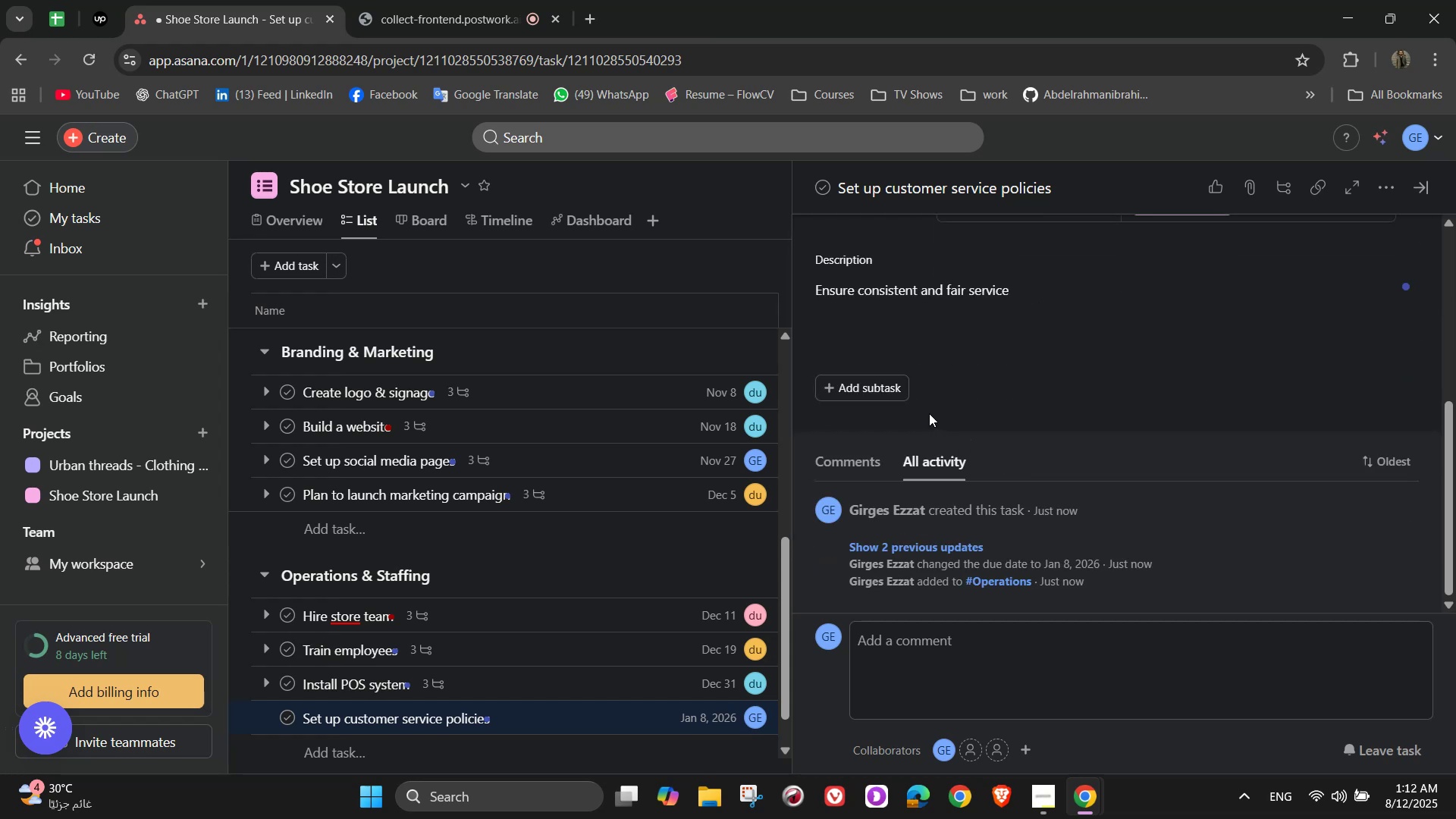 
left_click([881, 391])
 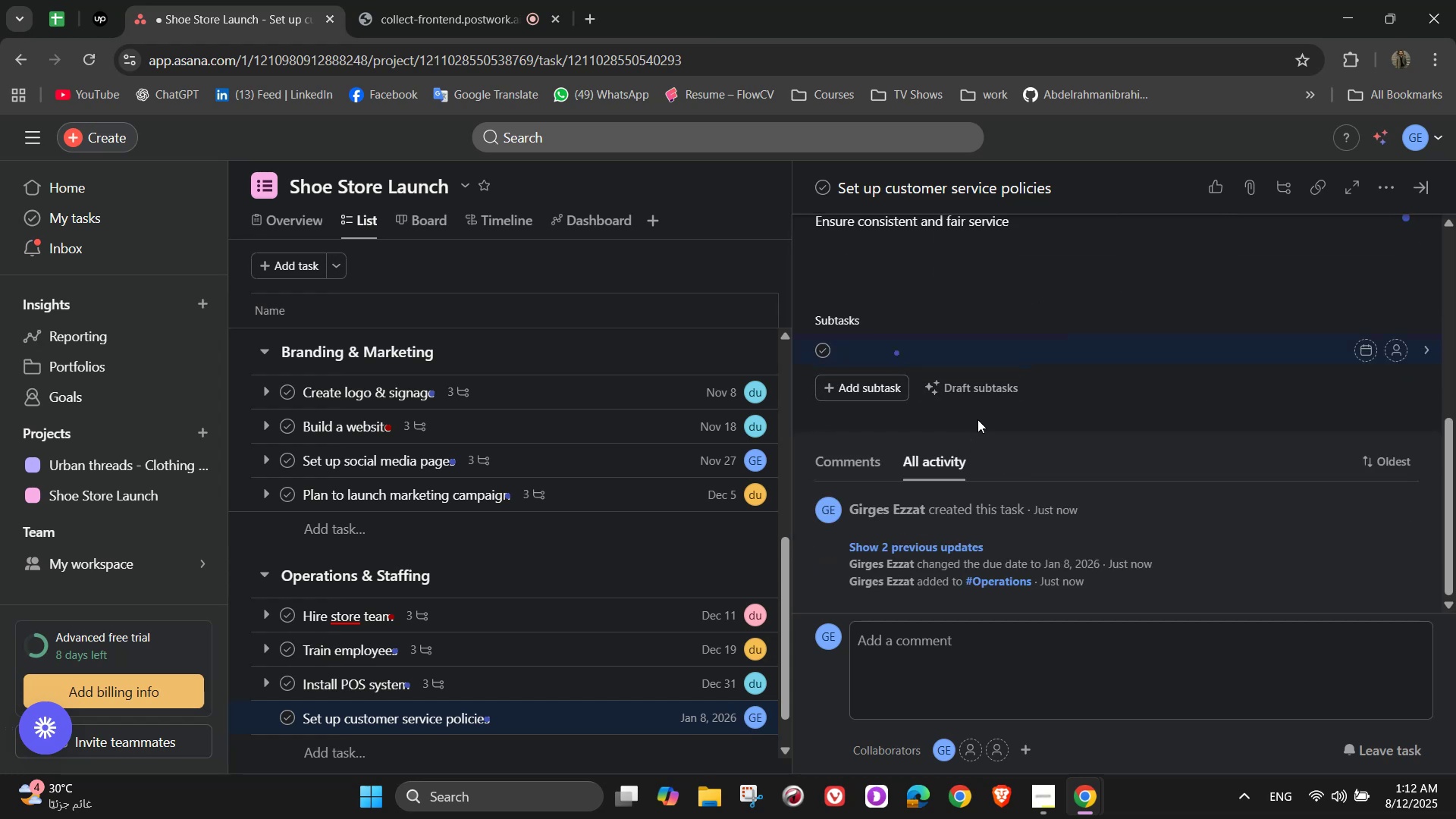 
type(Draft return and ec)
key(Backspace)
type(xc)
key(Backspace)
type(change policy4)
key(Backspace)
 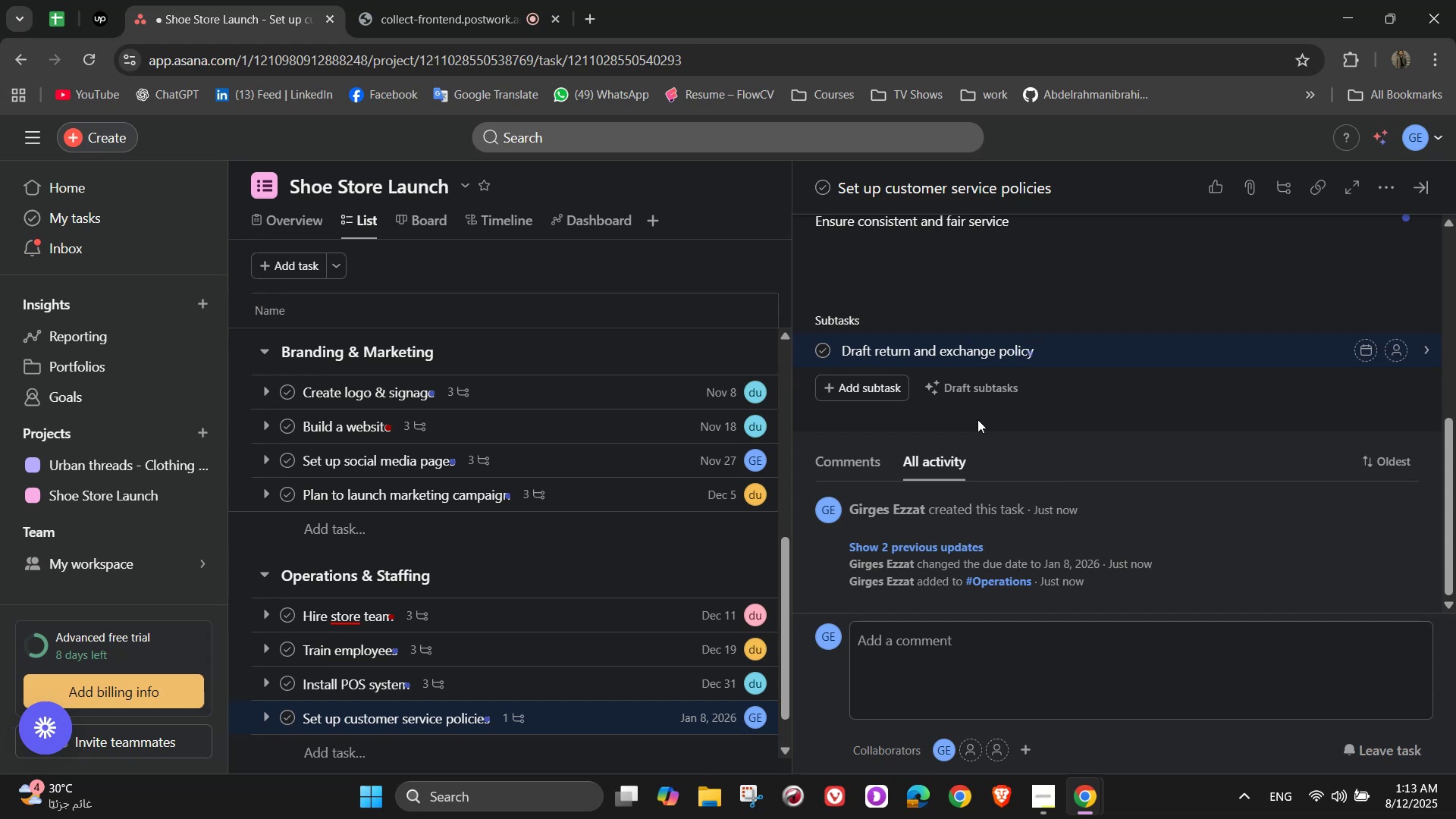 
key(Enter)
 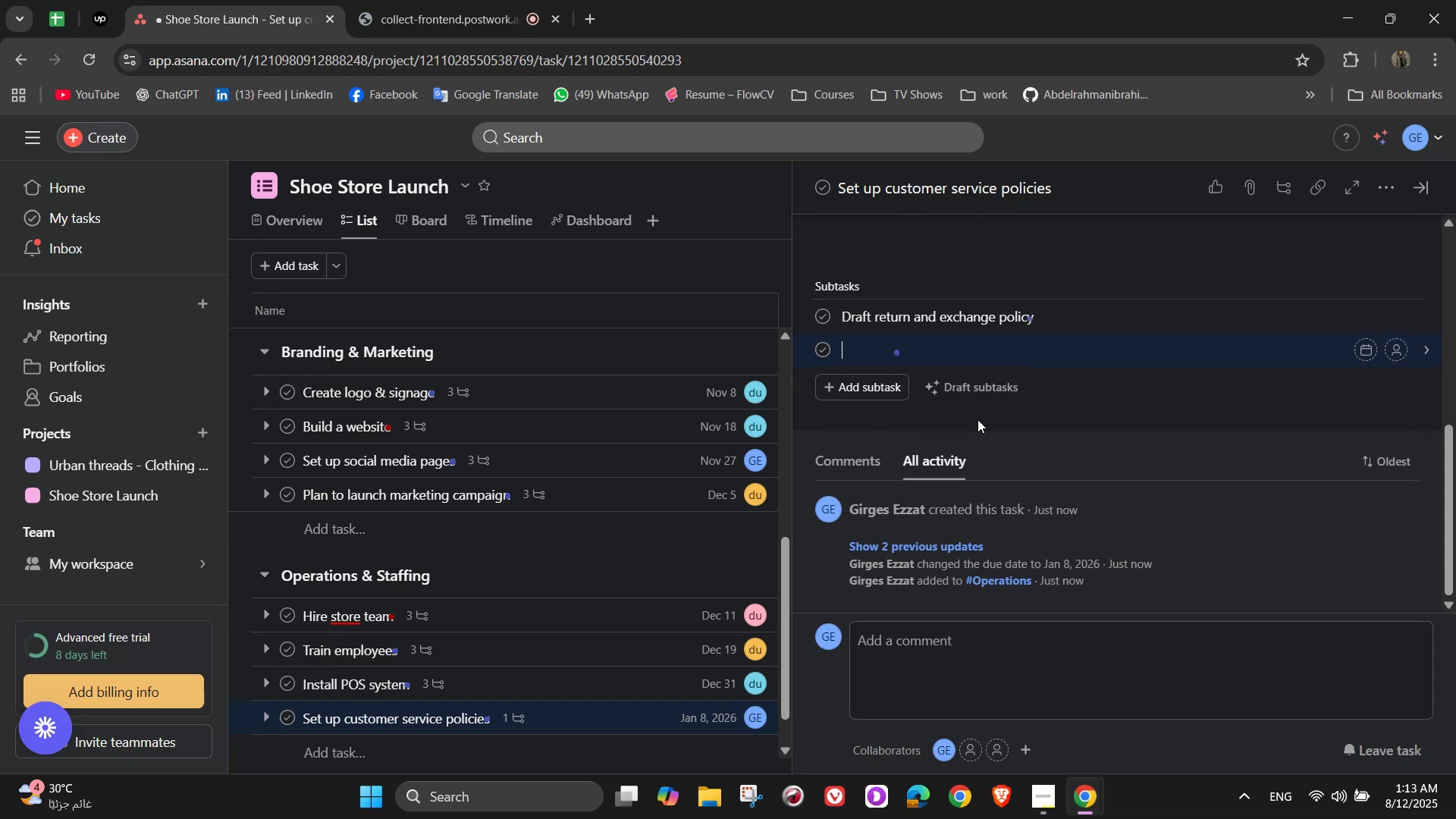 
type(Define warranty terms\)
key(Backspace)
 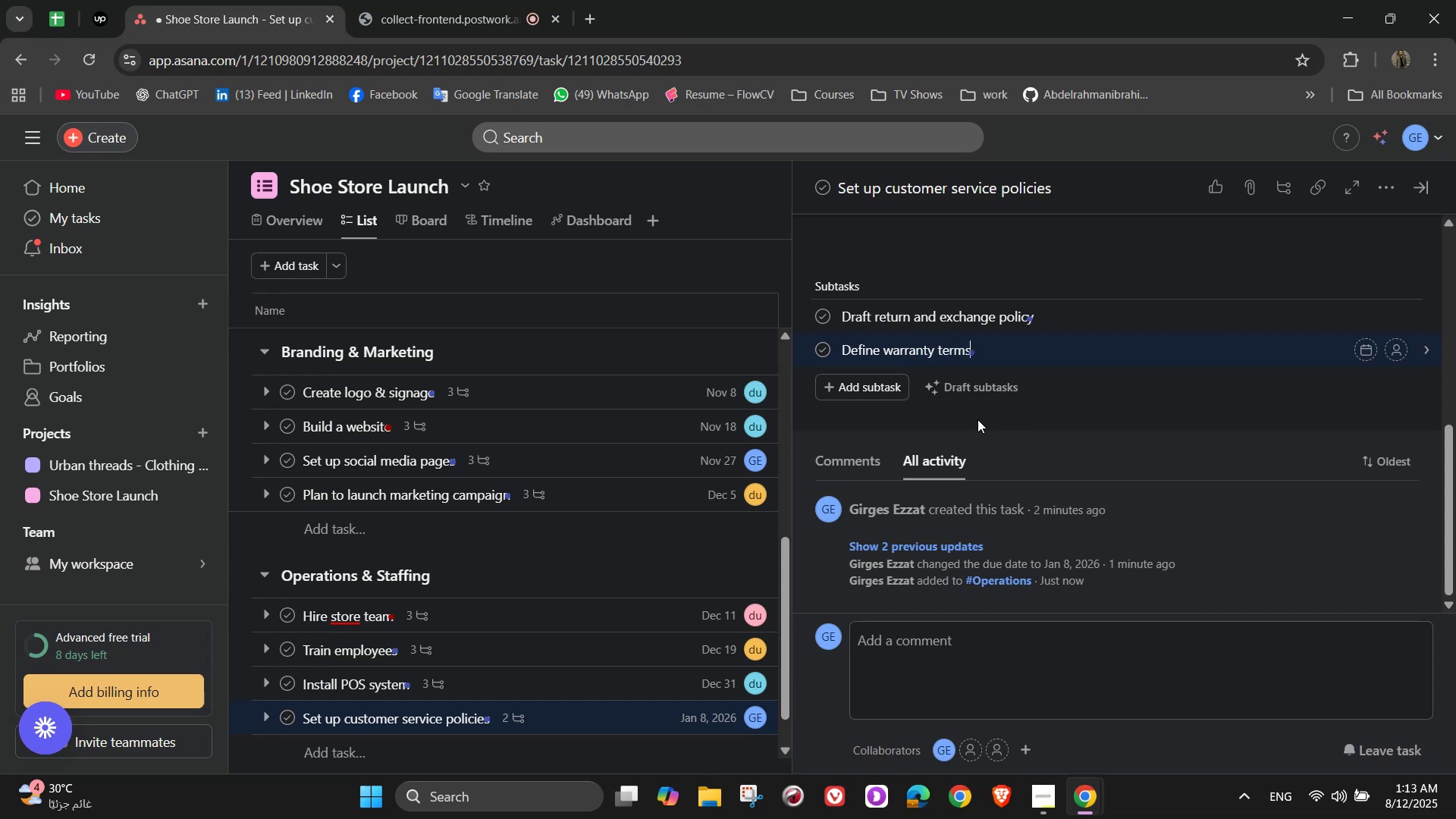 
key(Enter)
 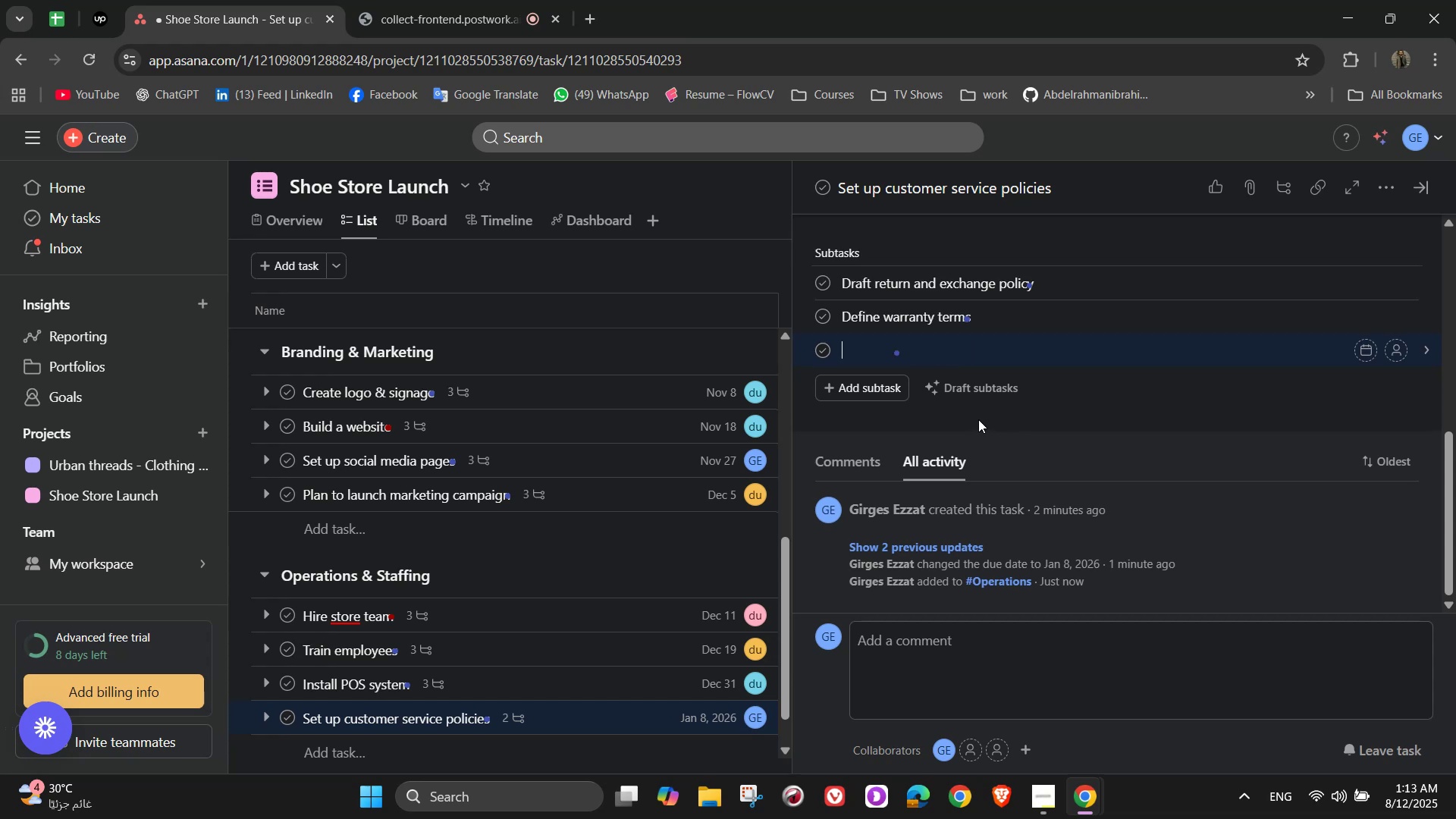 
type(Create complaint handling process)
 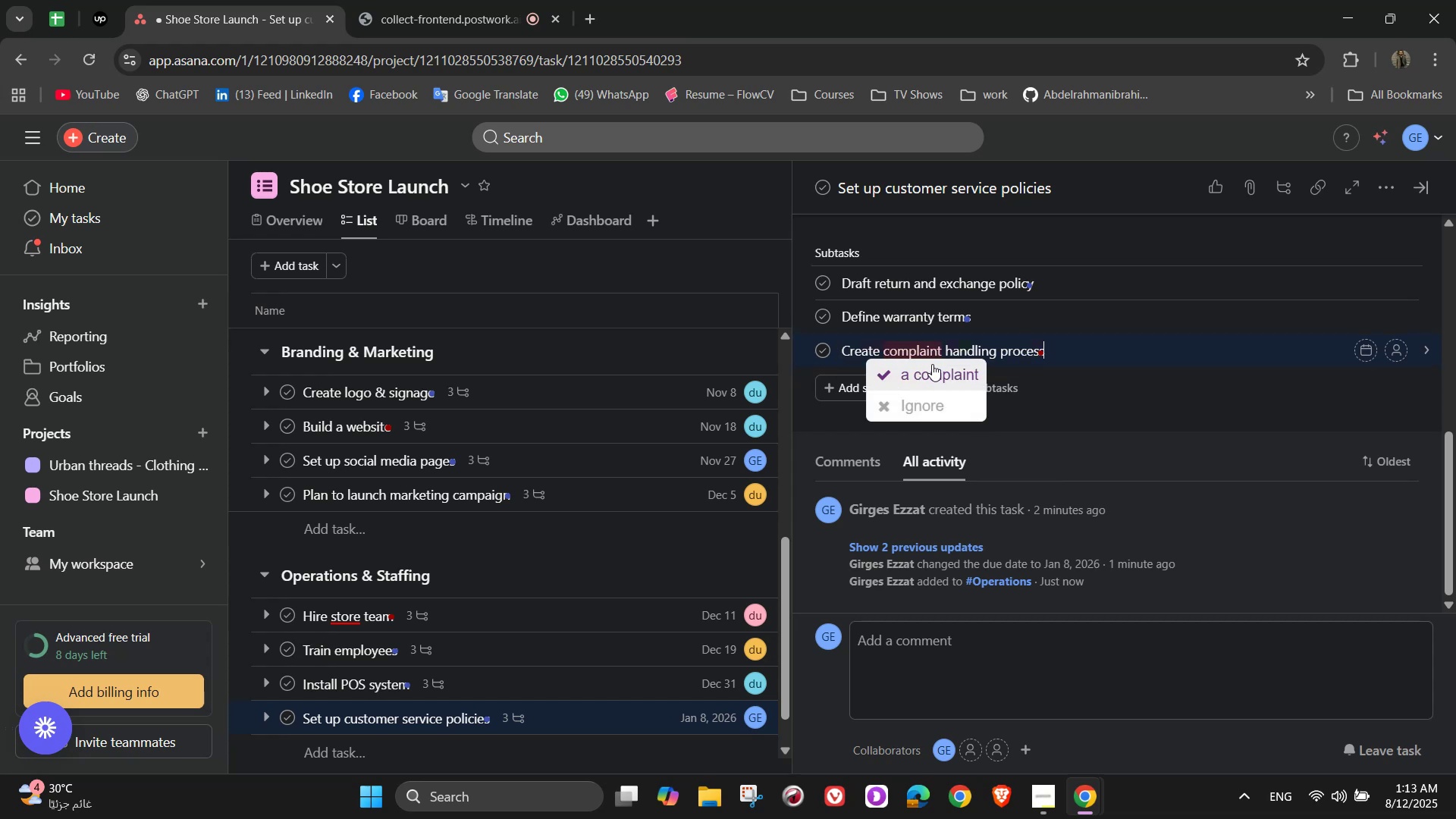 
wait(6.43)
 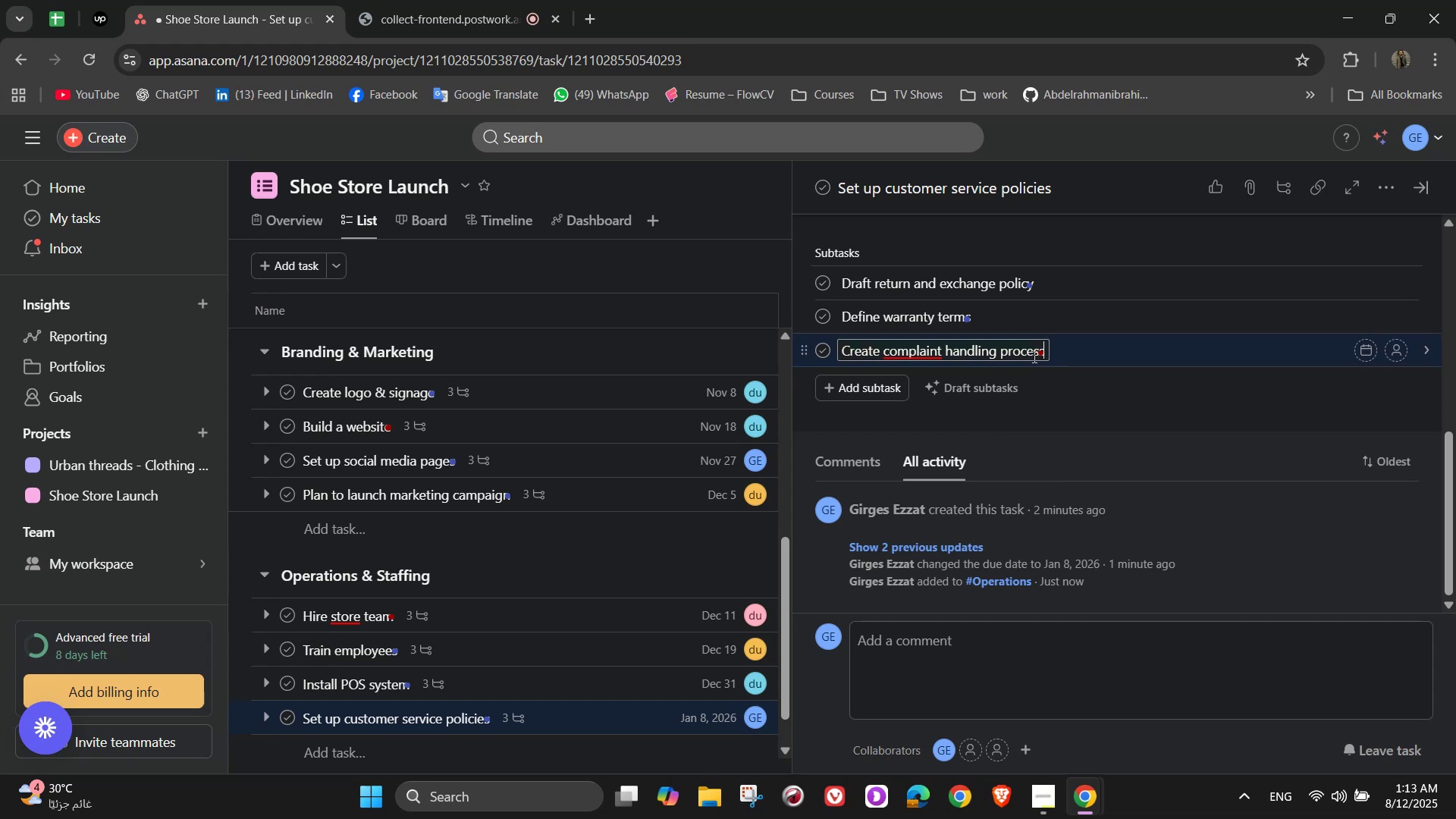 
left_click([930, 371])
 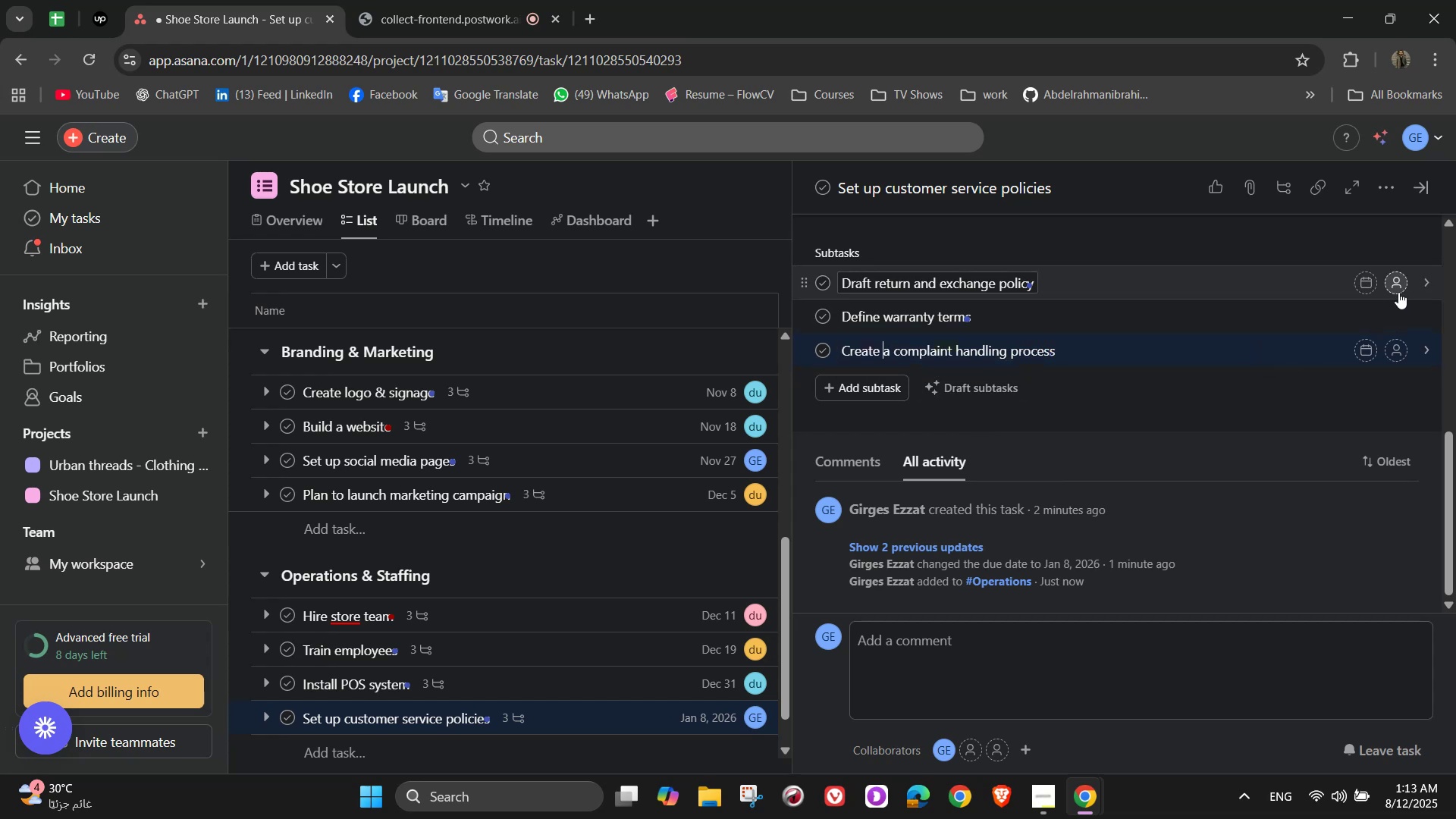 
left_click([1398, 292])
 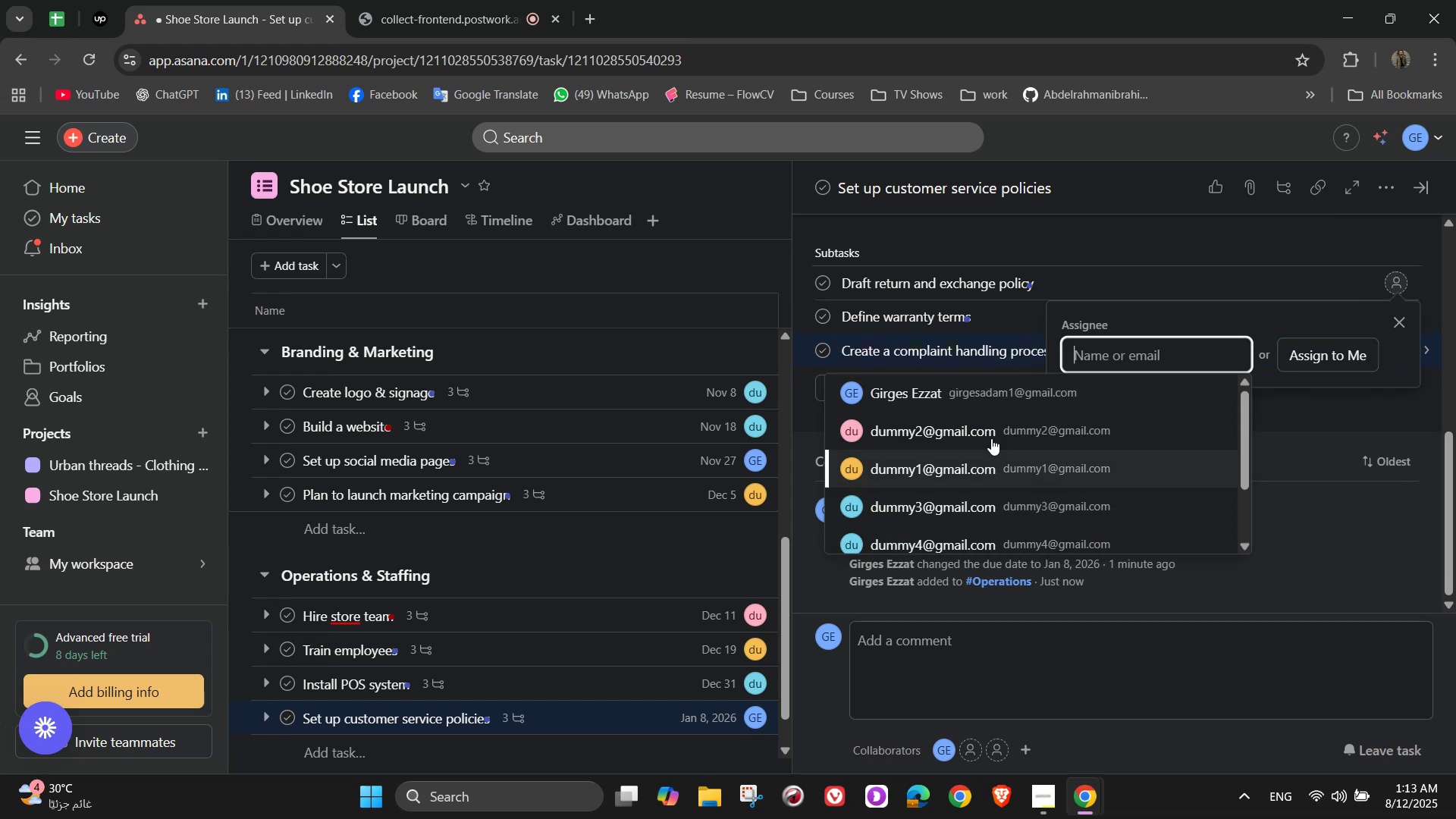 
left_click([982, 389])
 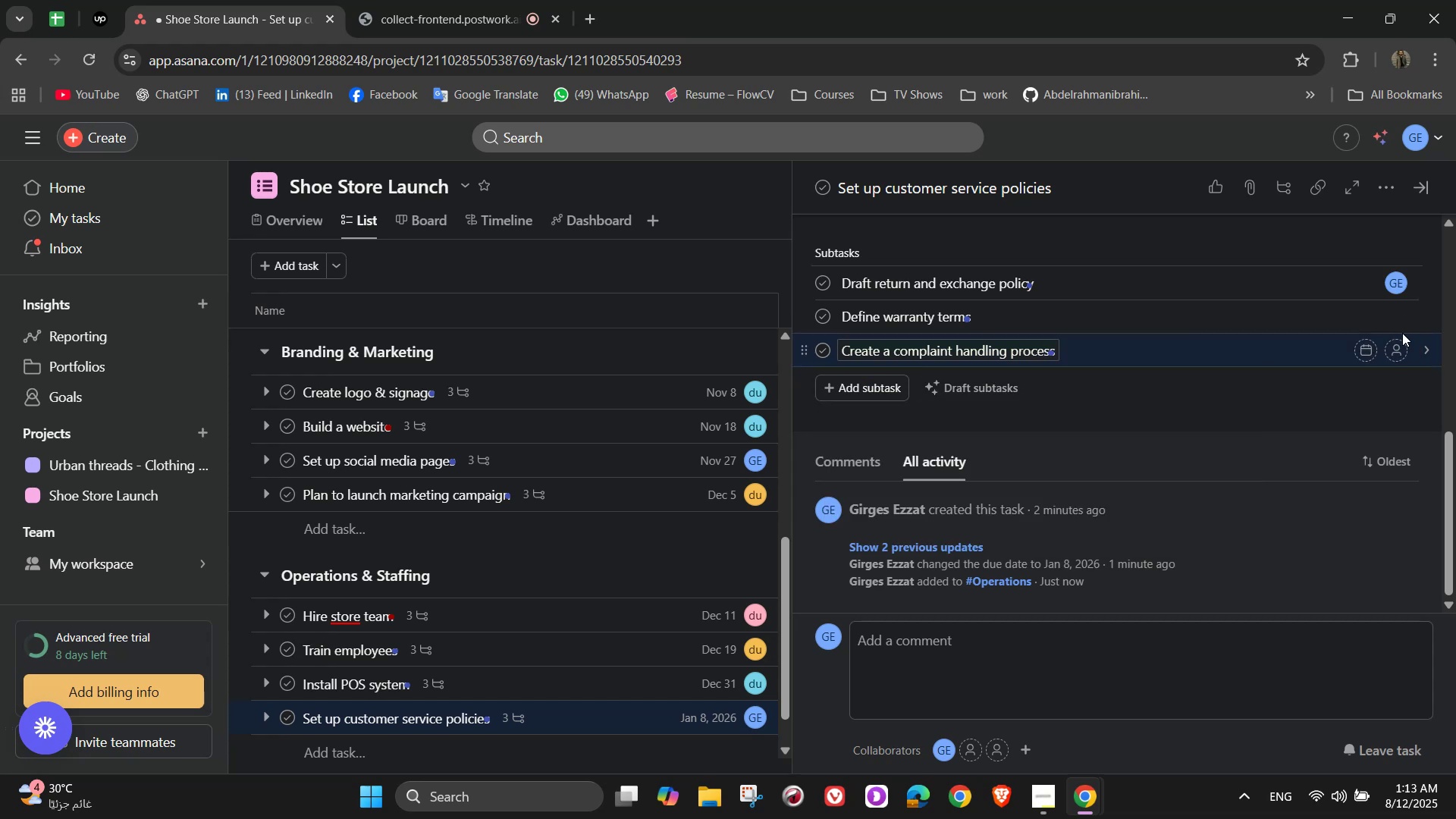 
left_click([1401, 322])
 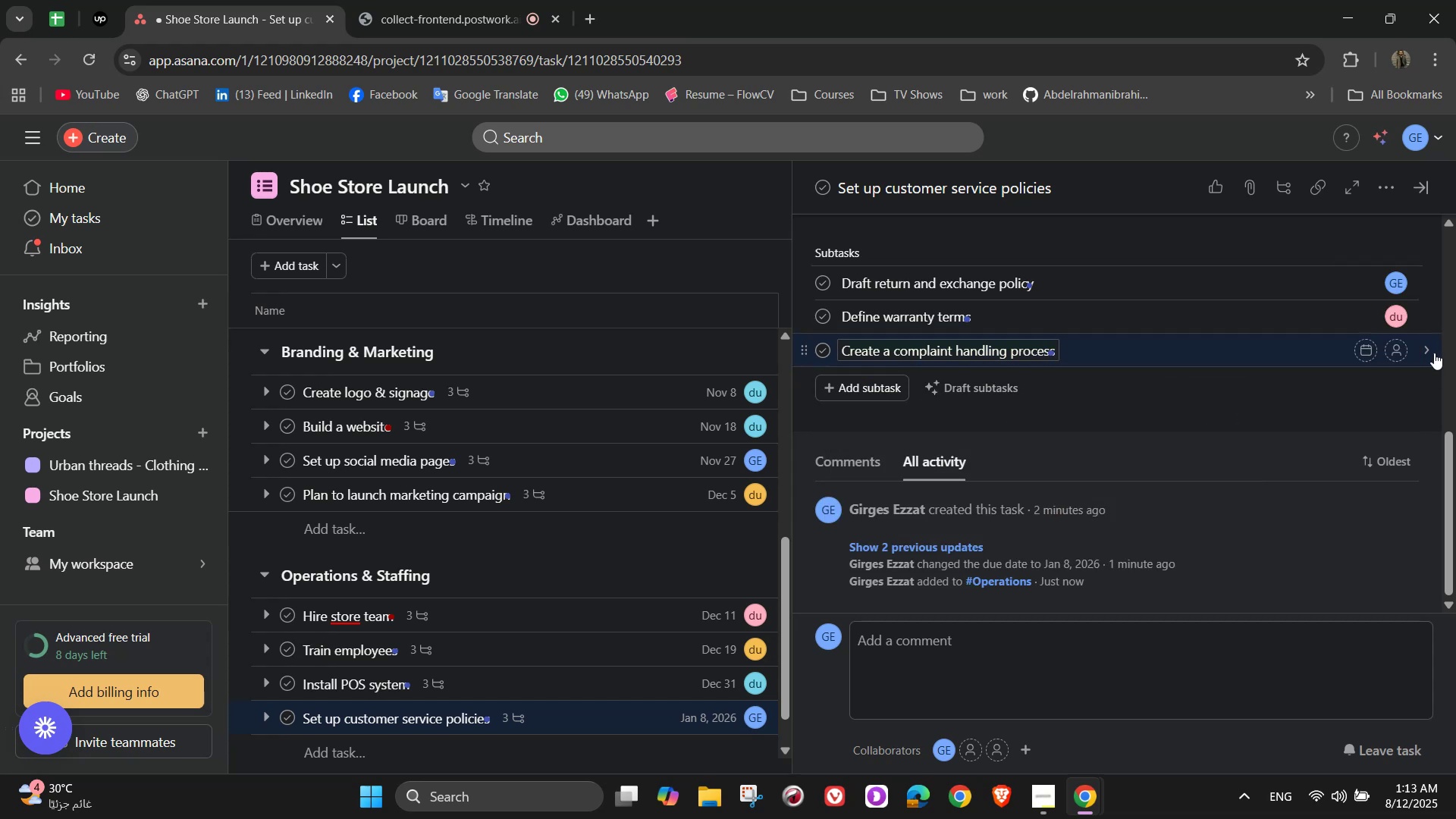 
left_click([1406, 344])
 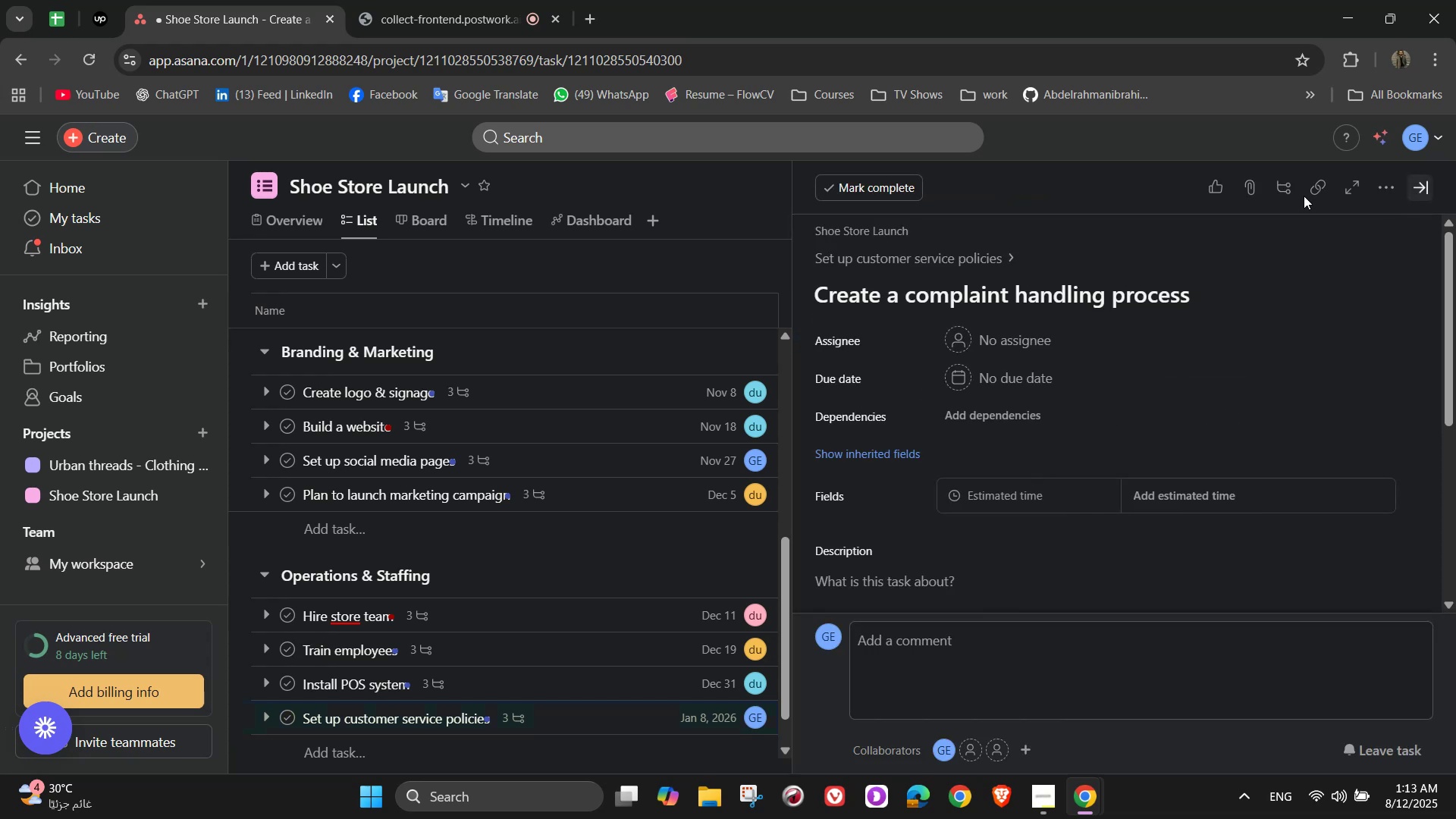 
left_click([948, 261])
 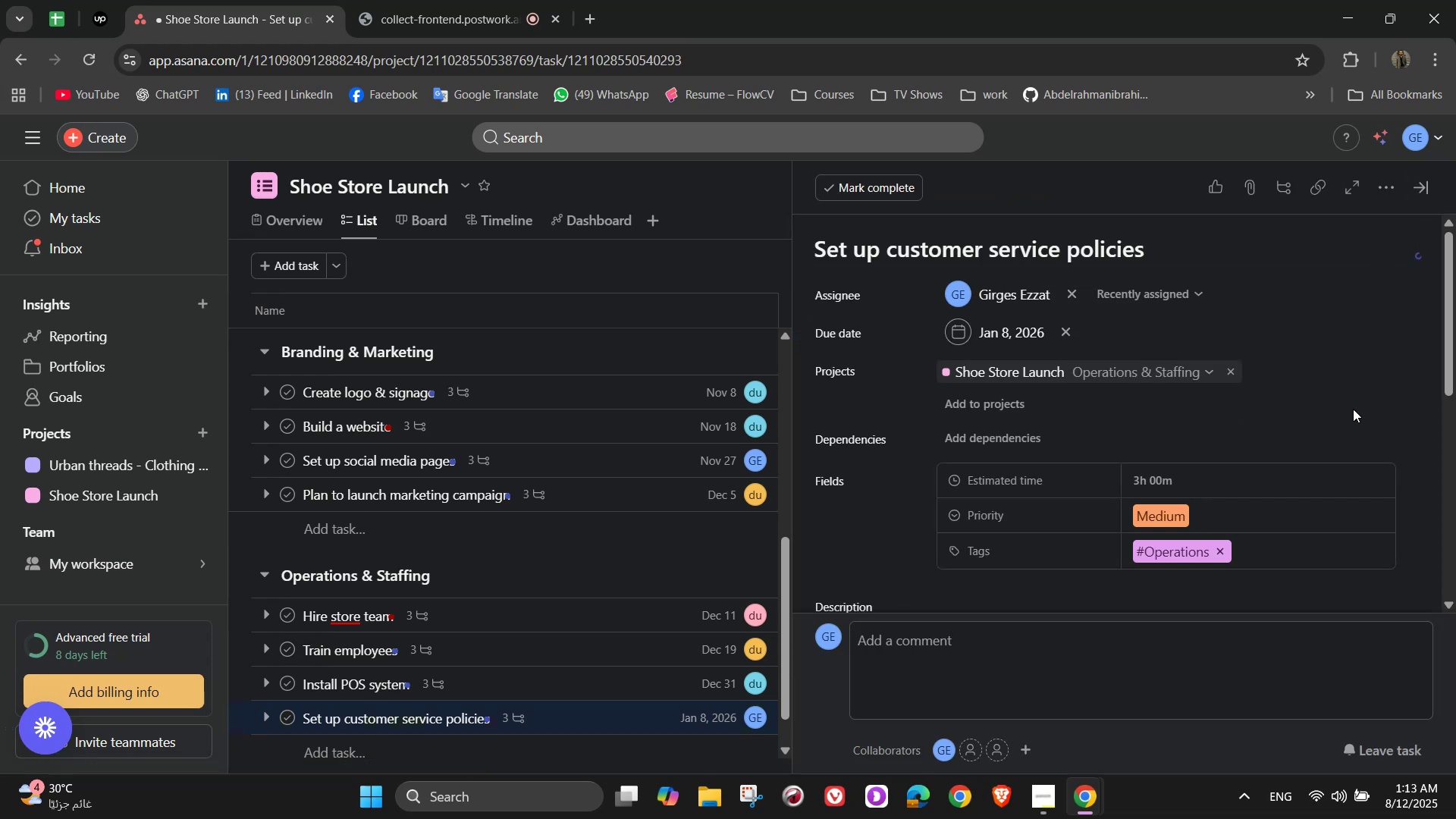 
scroll: coordinate [1377, 543], scroll_direction: down, amount: 6.0
 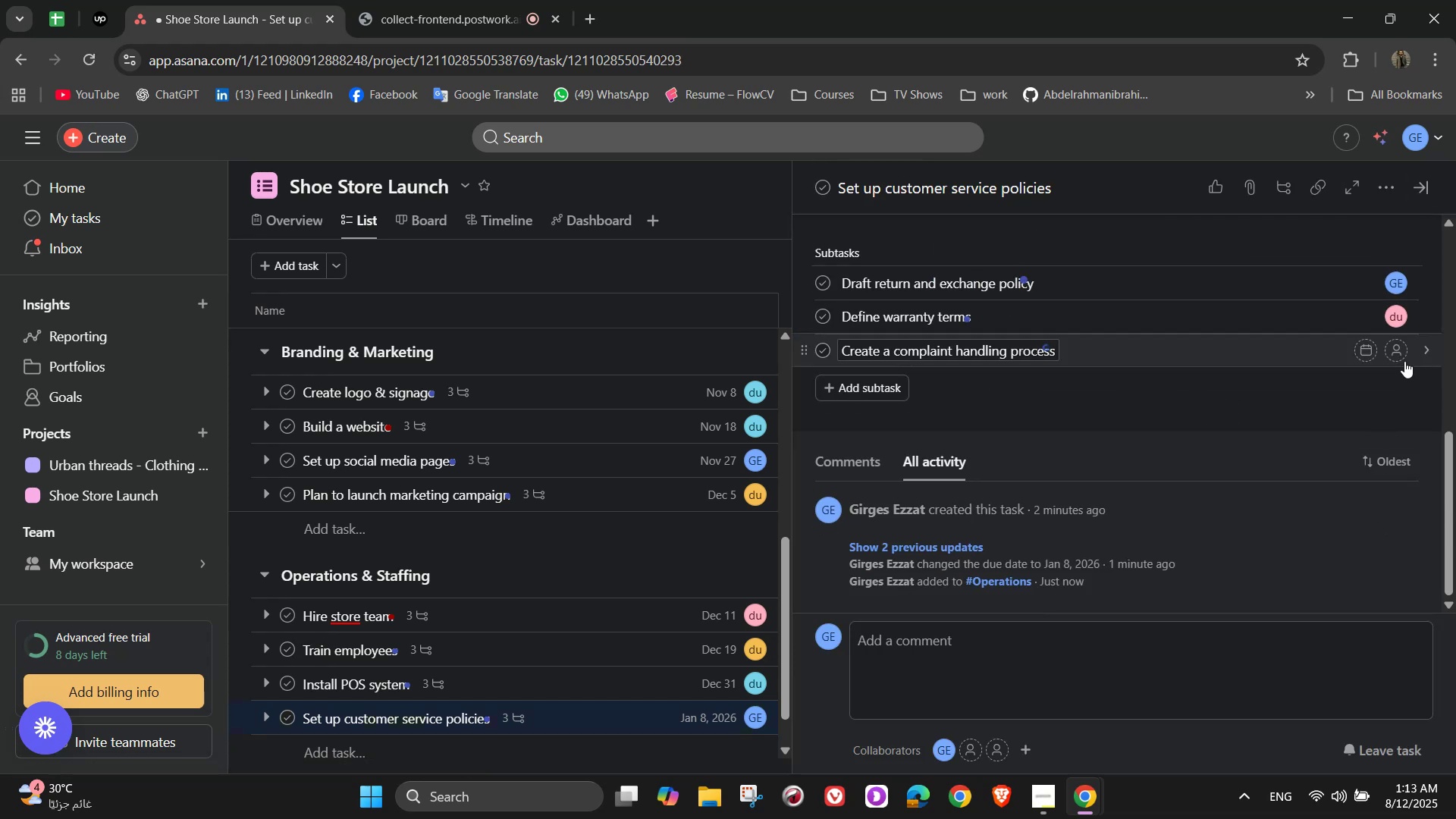 
left_click([1398, 354])
 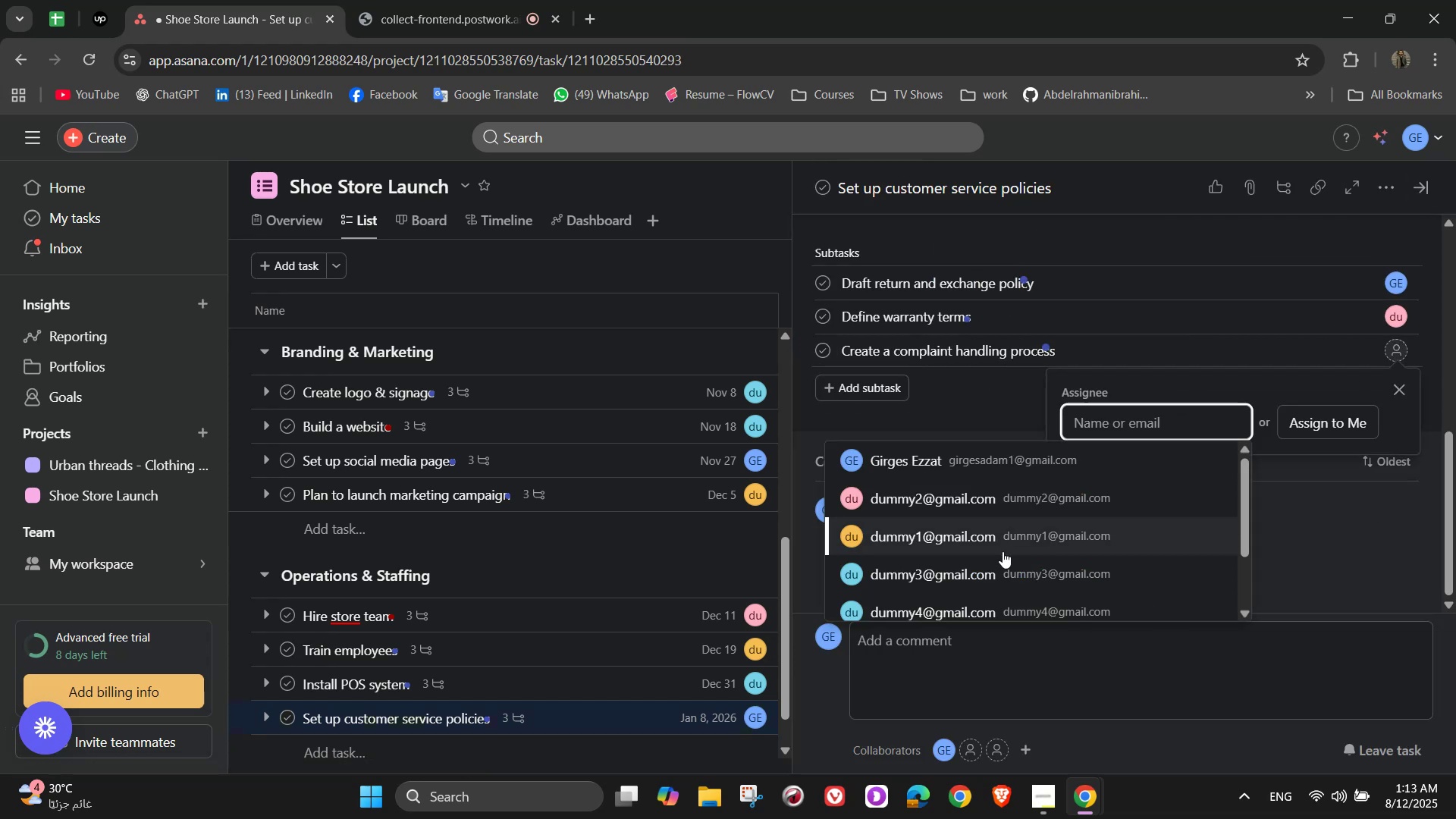 
left_click([1001, 565])
 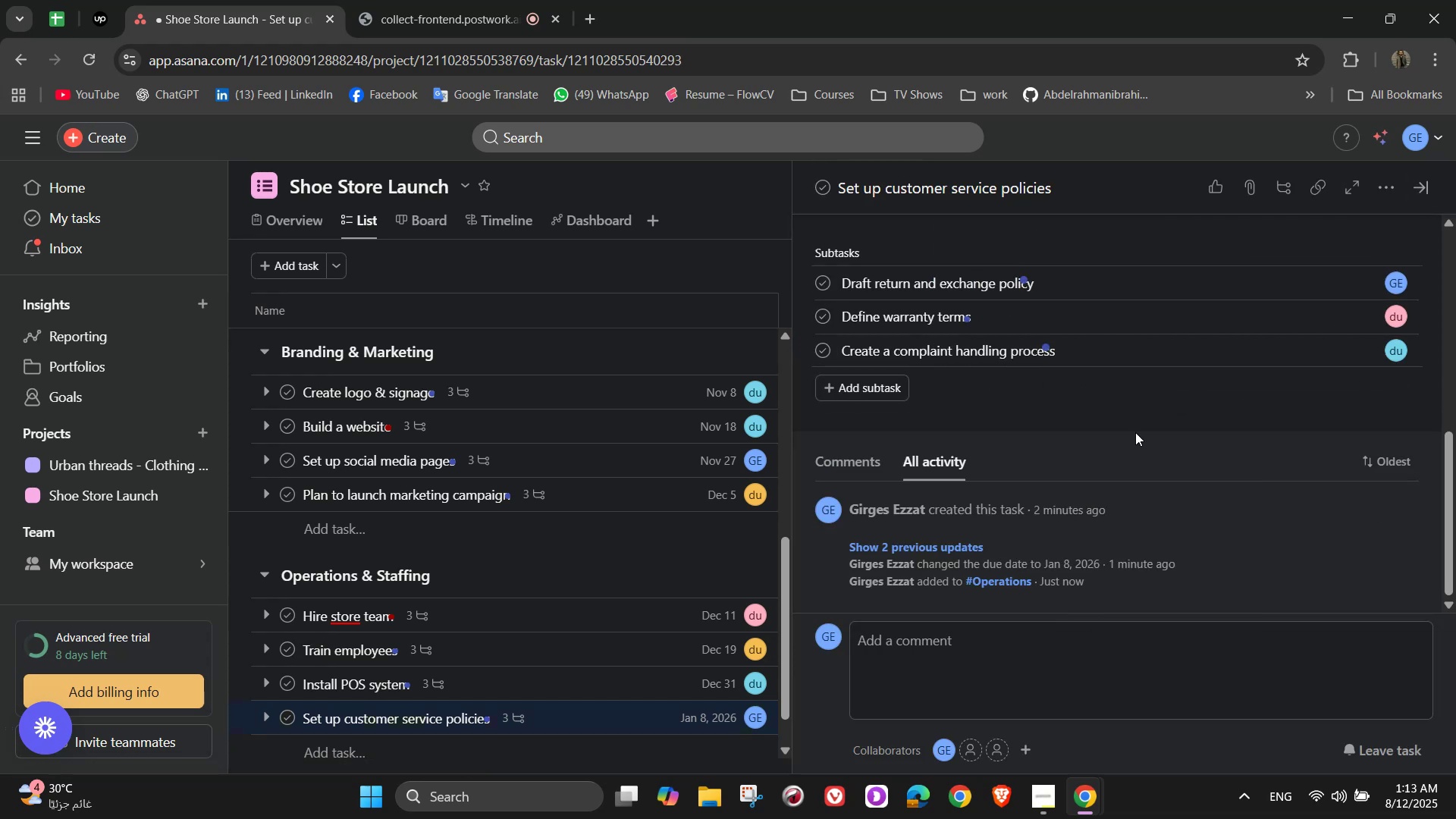 
scroll: coordinate [1158, 401], scroll_direction: up, amount: 4.0
 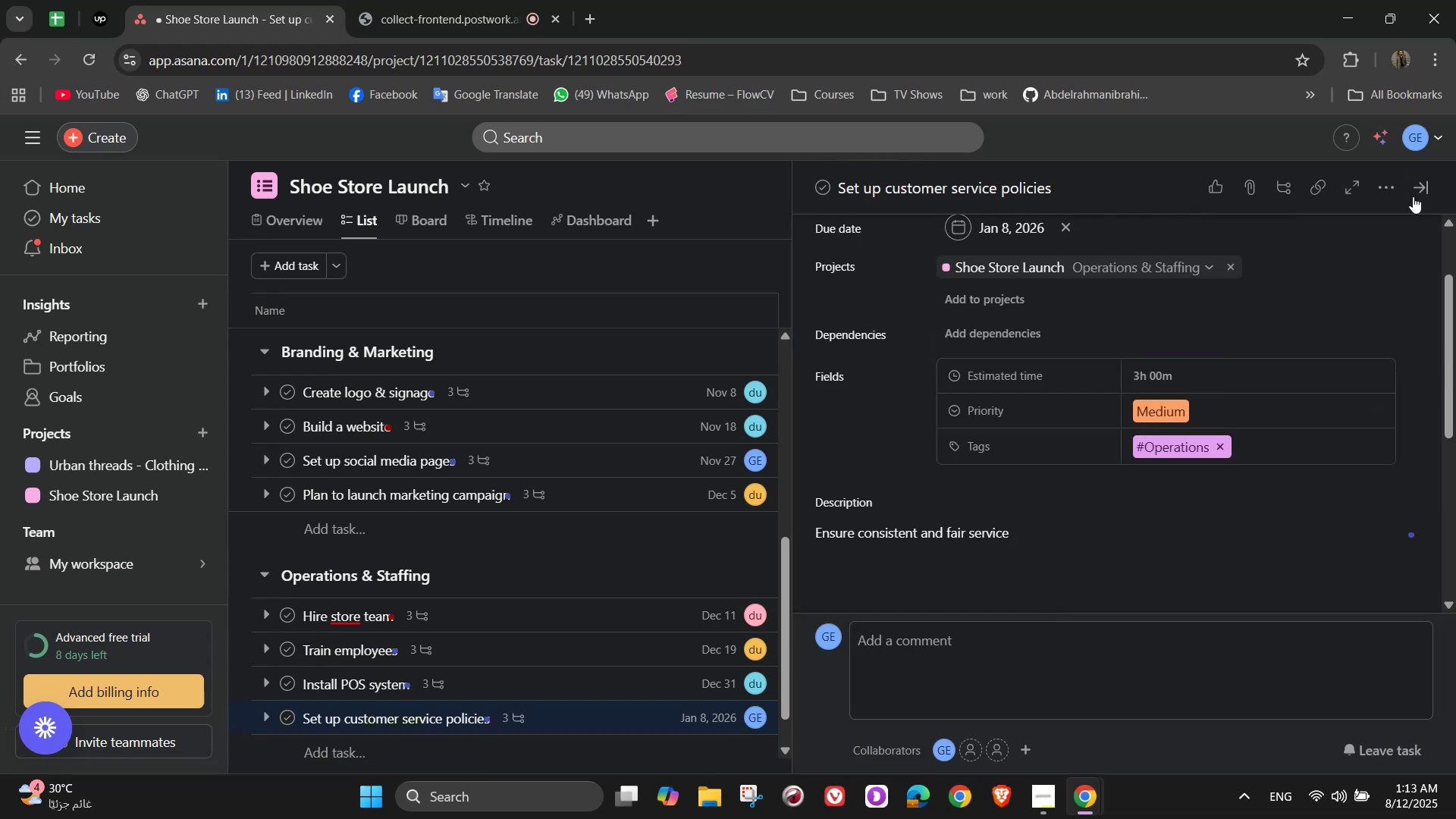 
left_click([1426, 186])
 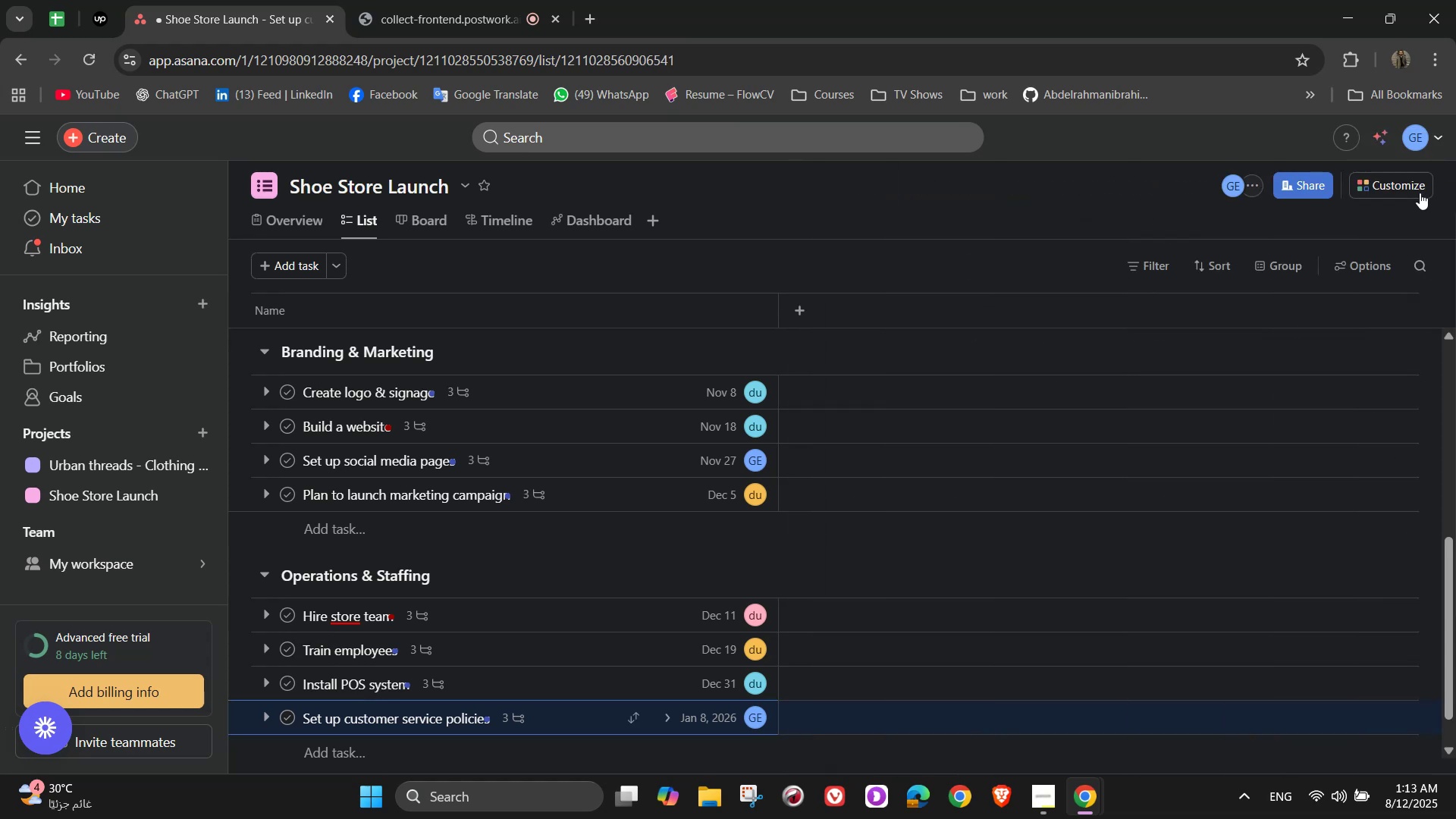 
mouse_move([1323, 284])
 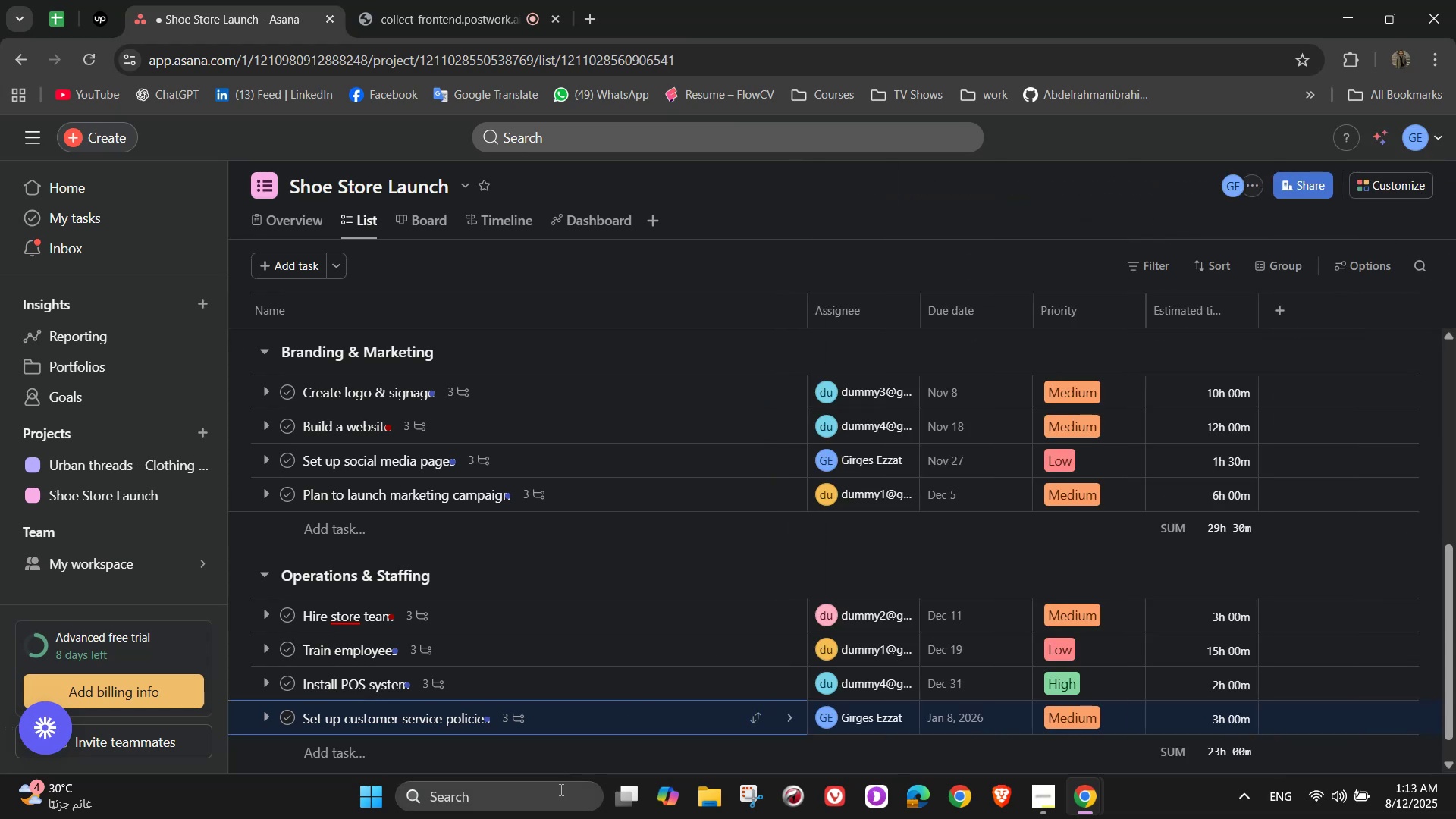 
scroll: coordinate [461, 757], scroll_direction: down, amount: 6.0
 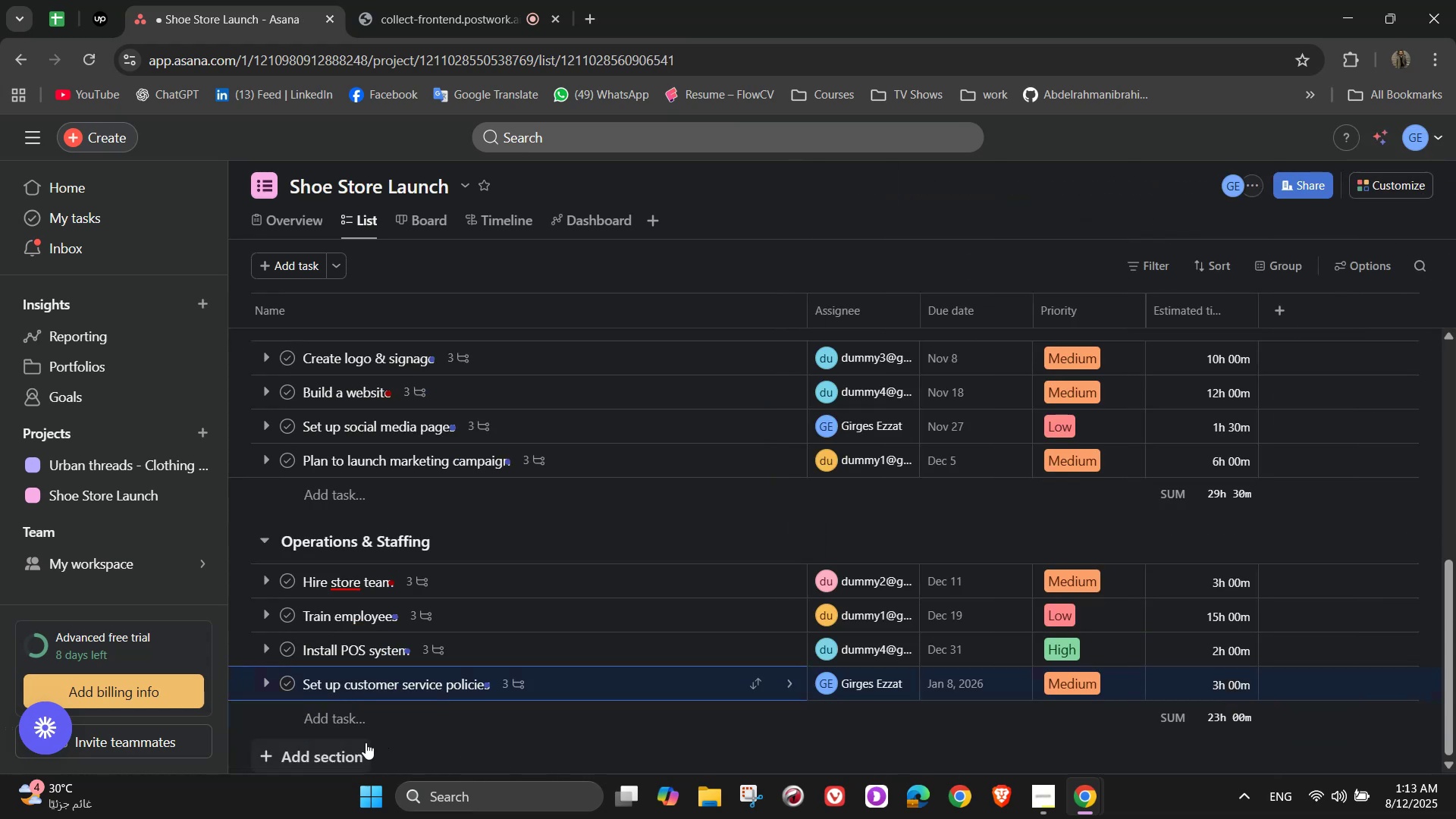 
left_click([359, 745])
 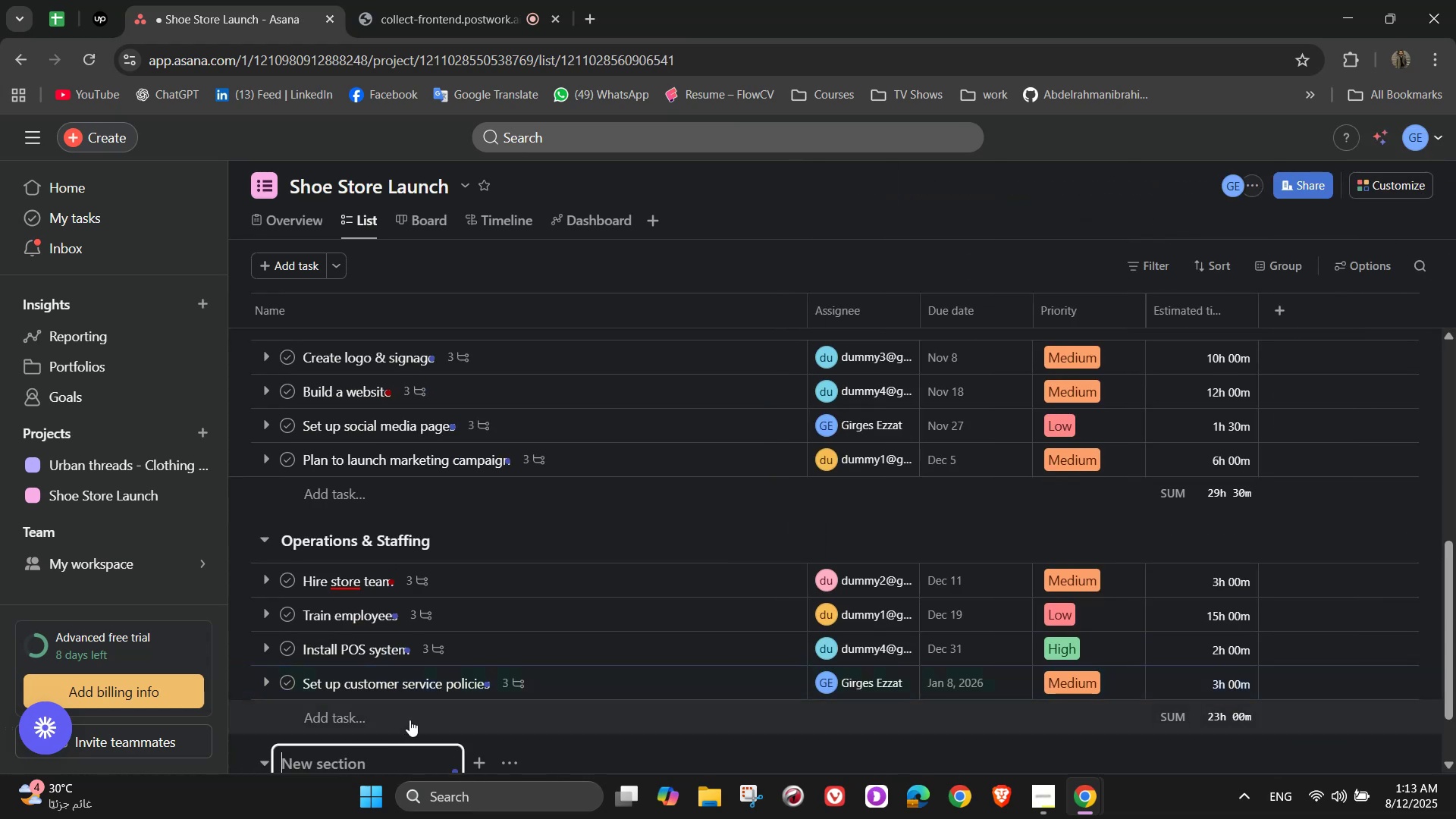 
scroll: coordinate [479, 664], scroll_direction: down, amount: 2.0
 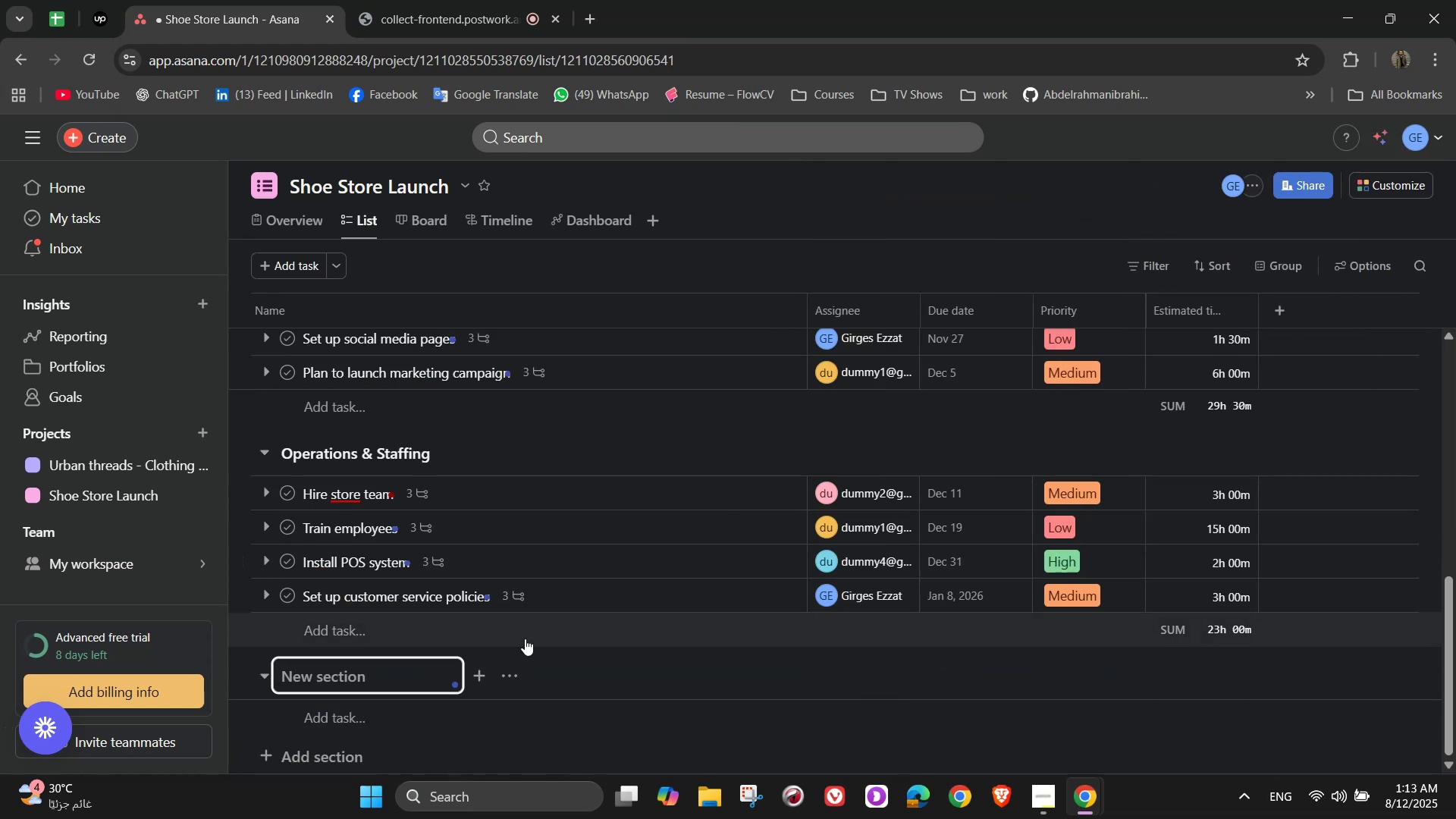 
type(Launch & Growth)
 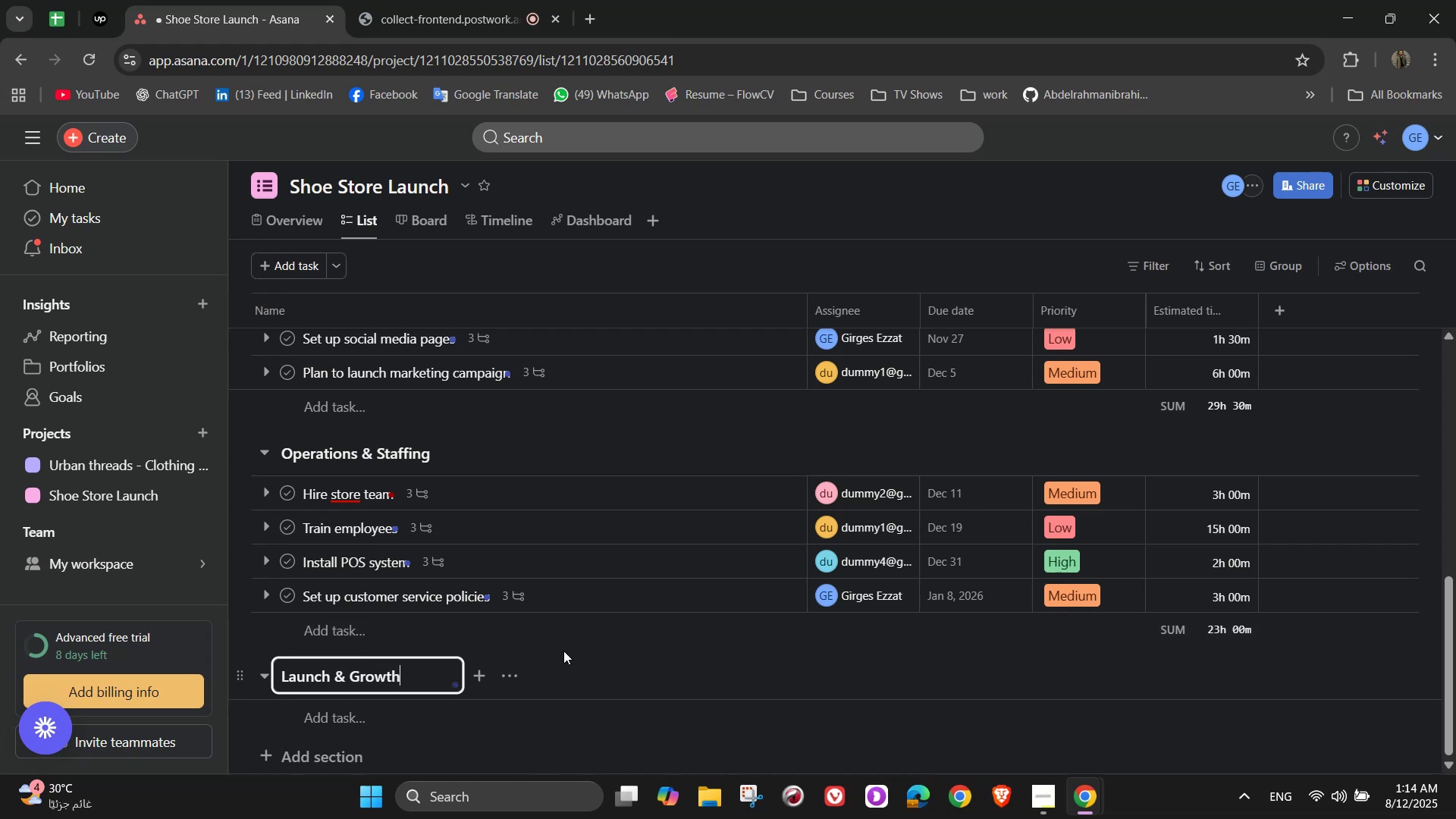 
scroll: coordinate [534, 654], scroll_direction: down, amount: 3.0
 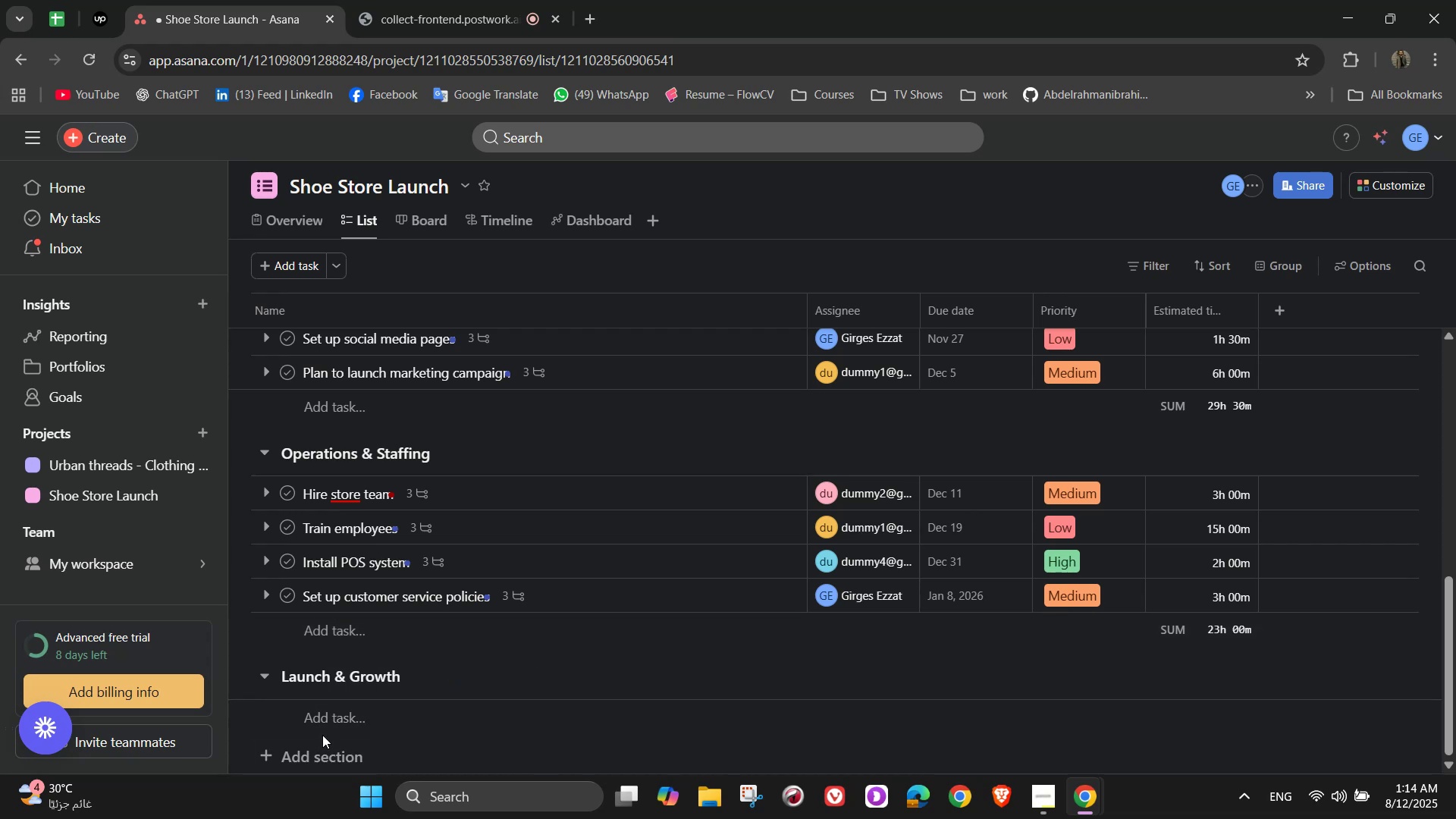 
double_click([325, 731])
 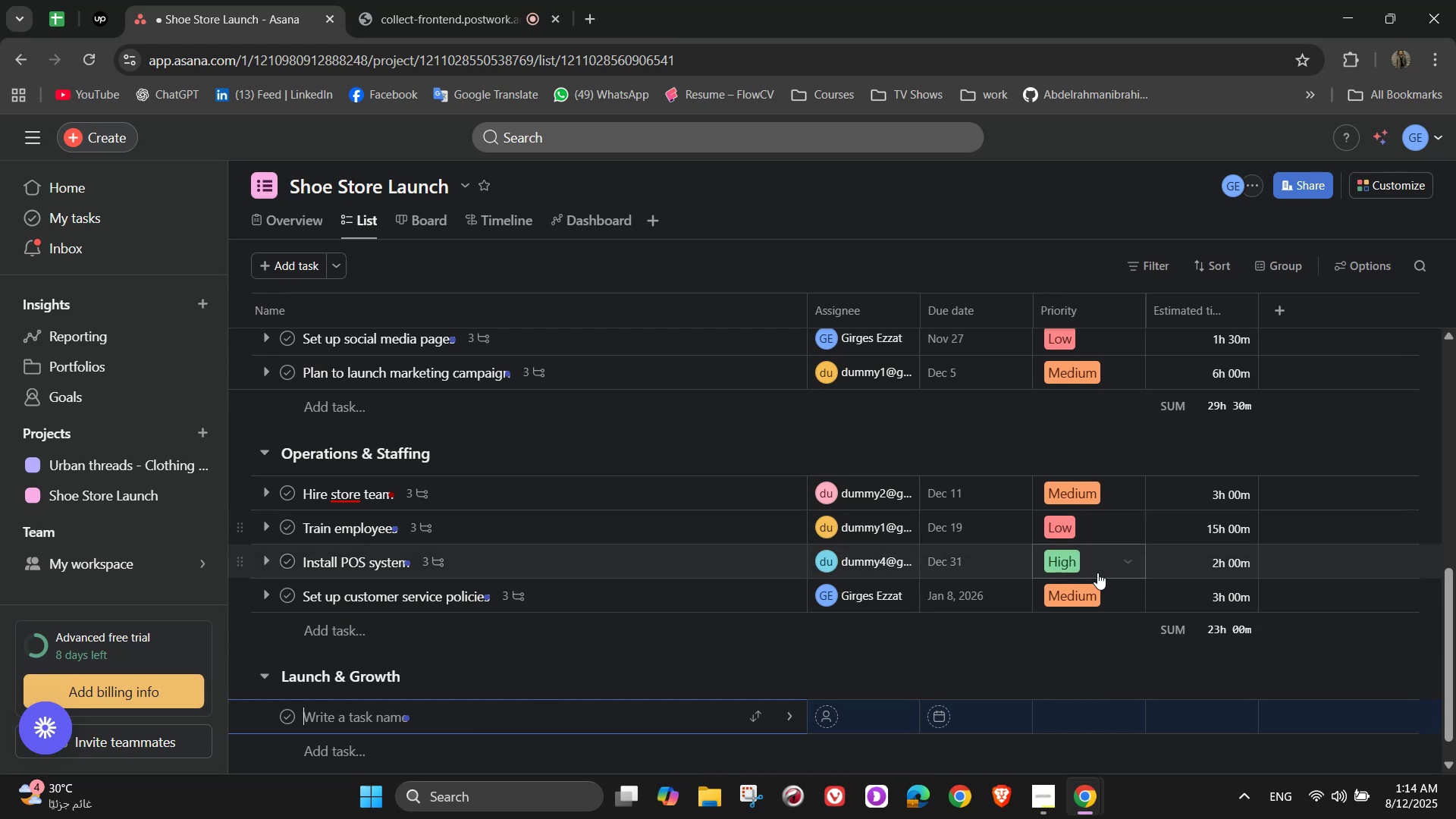 
type(Soft i)
key(Backspace)
type(opening )
key(Backspace)
 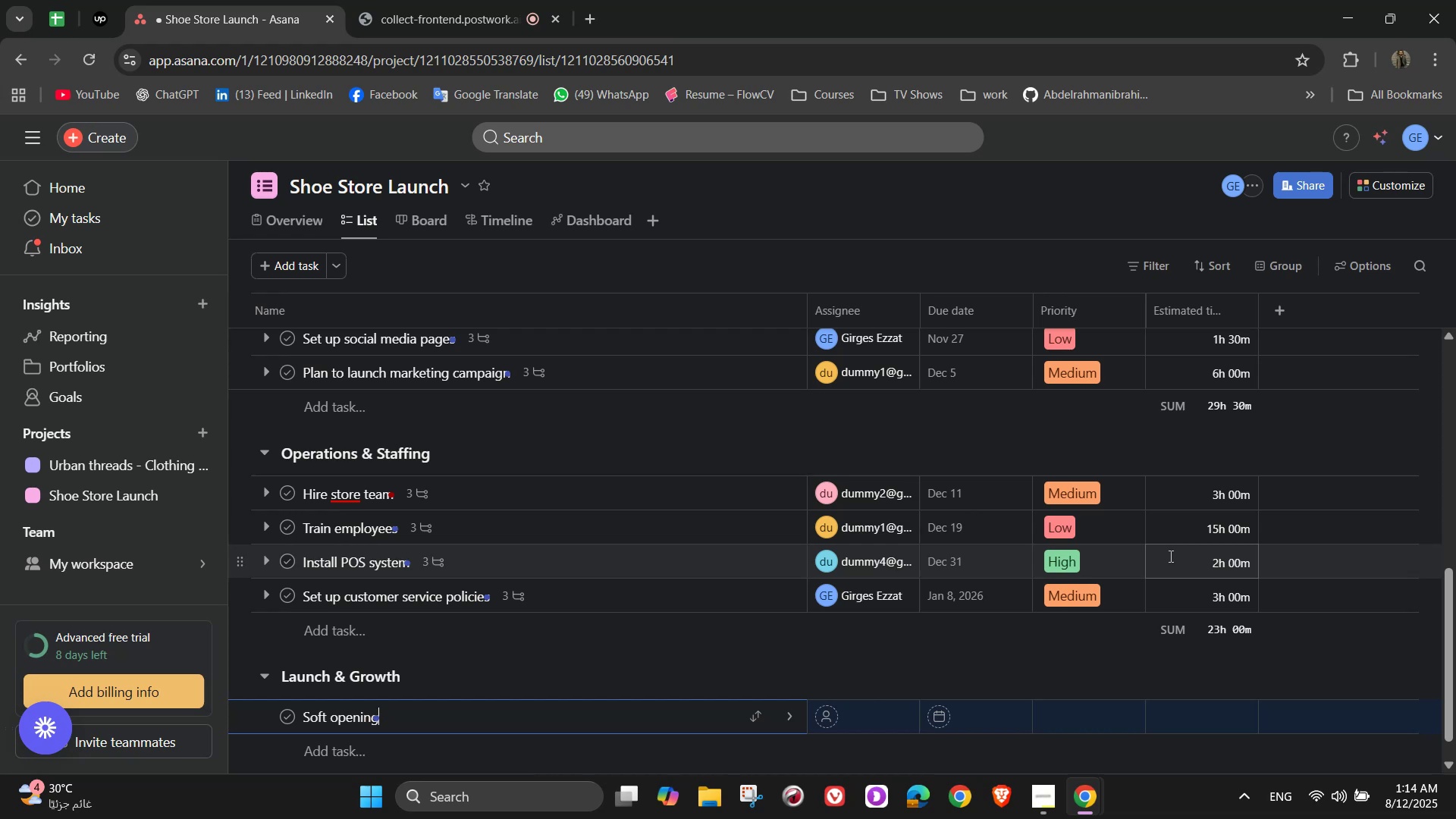 
key(Enter)
 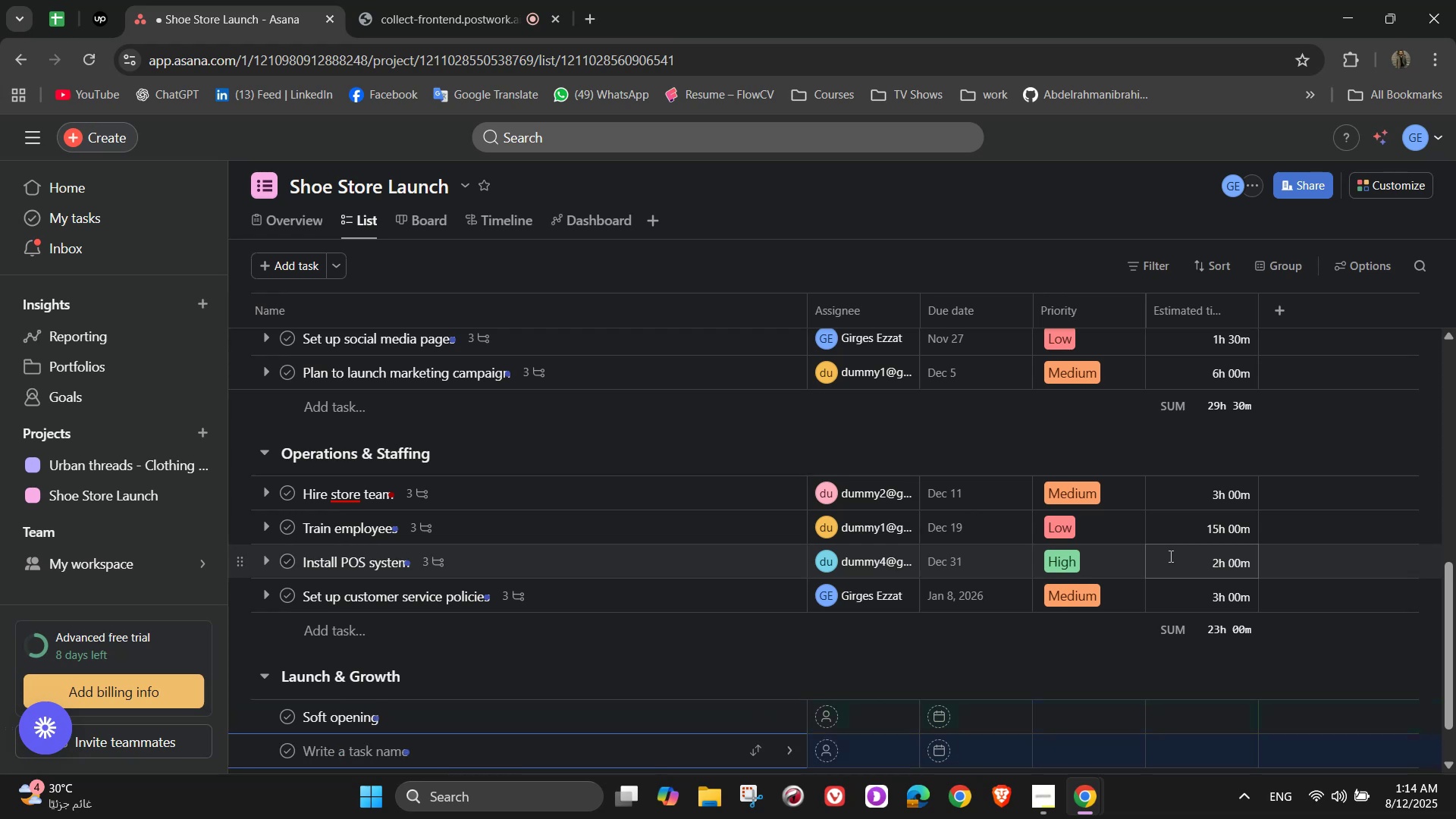 
key(Backspace)
 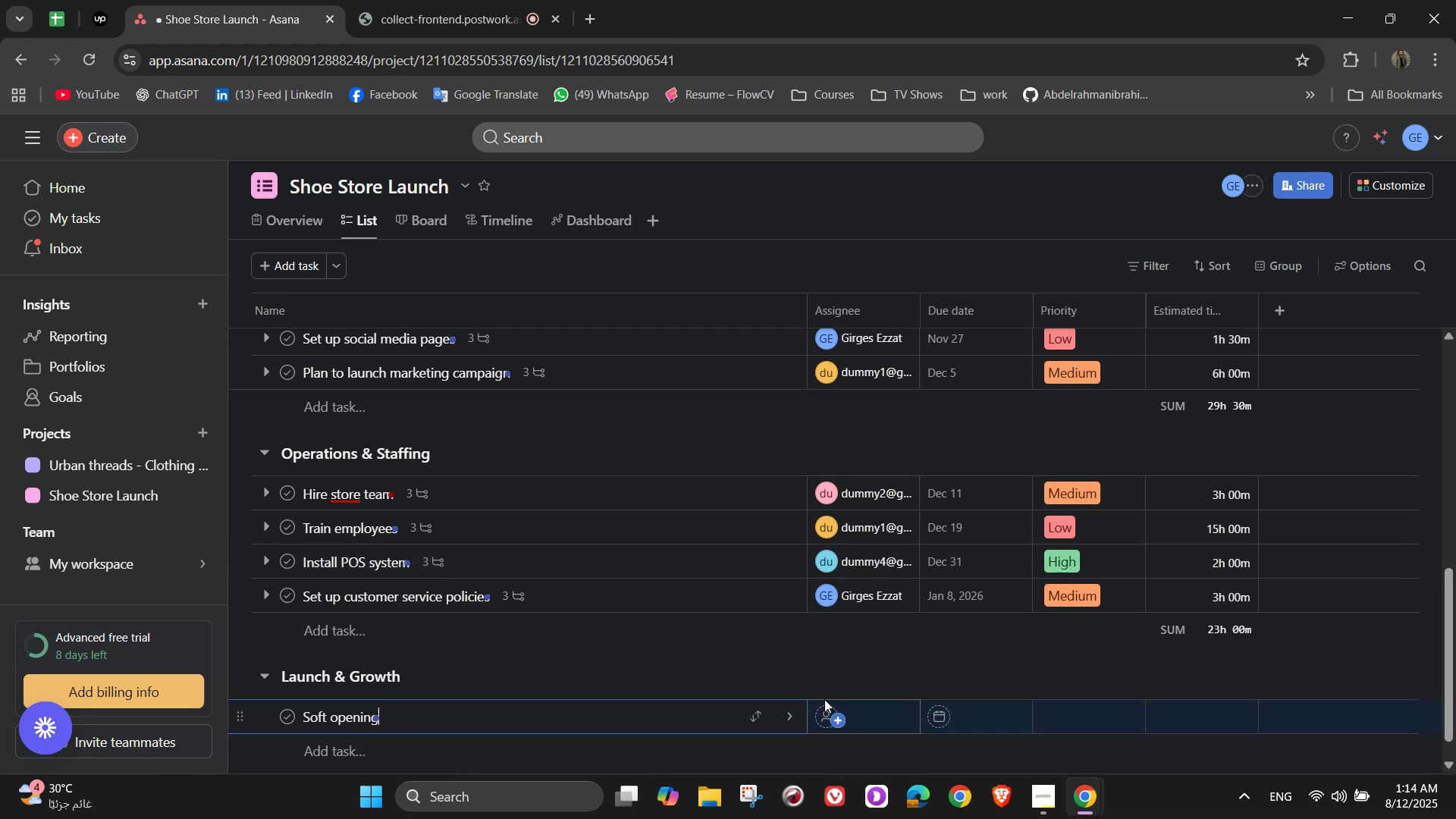 
left_click([784, 712])
 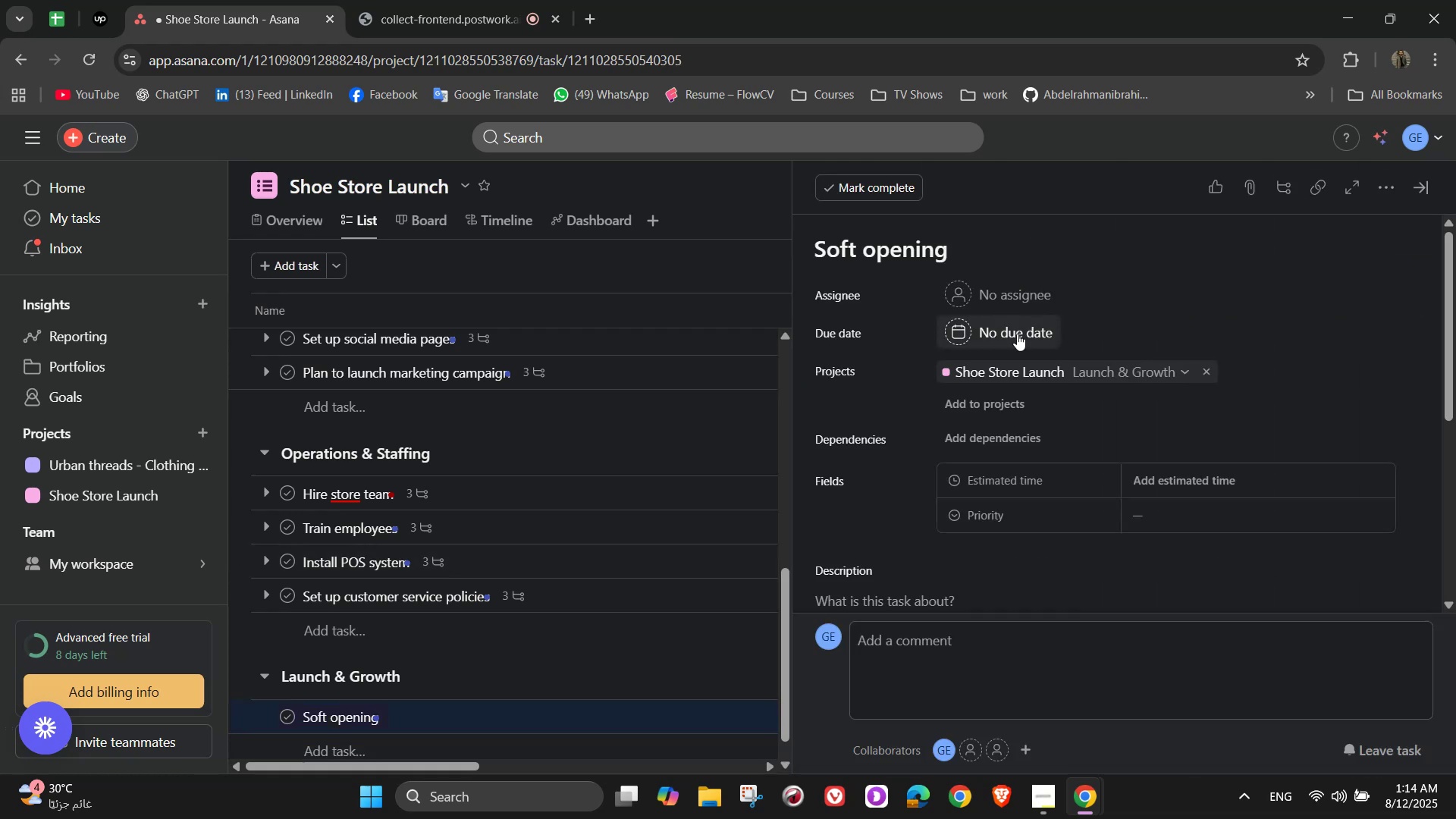 
left_click([1009, 294])
 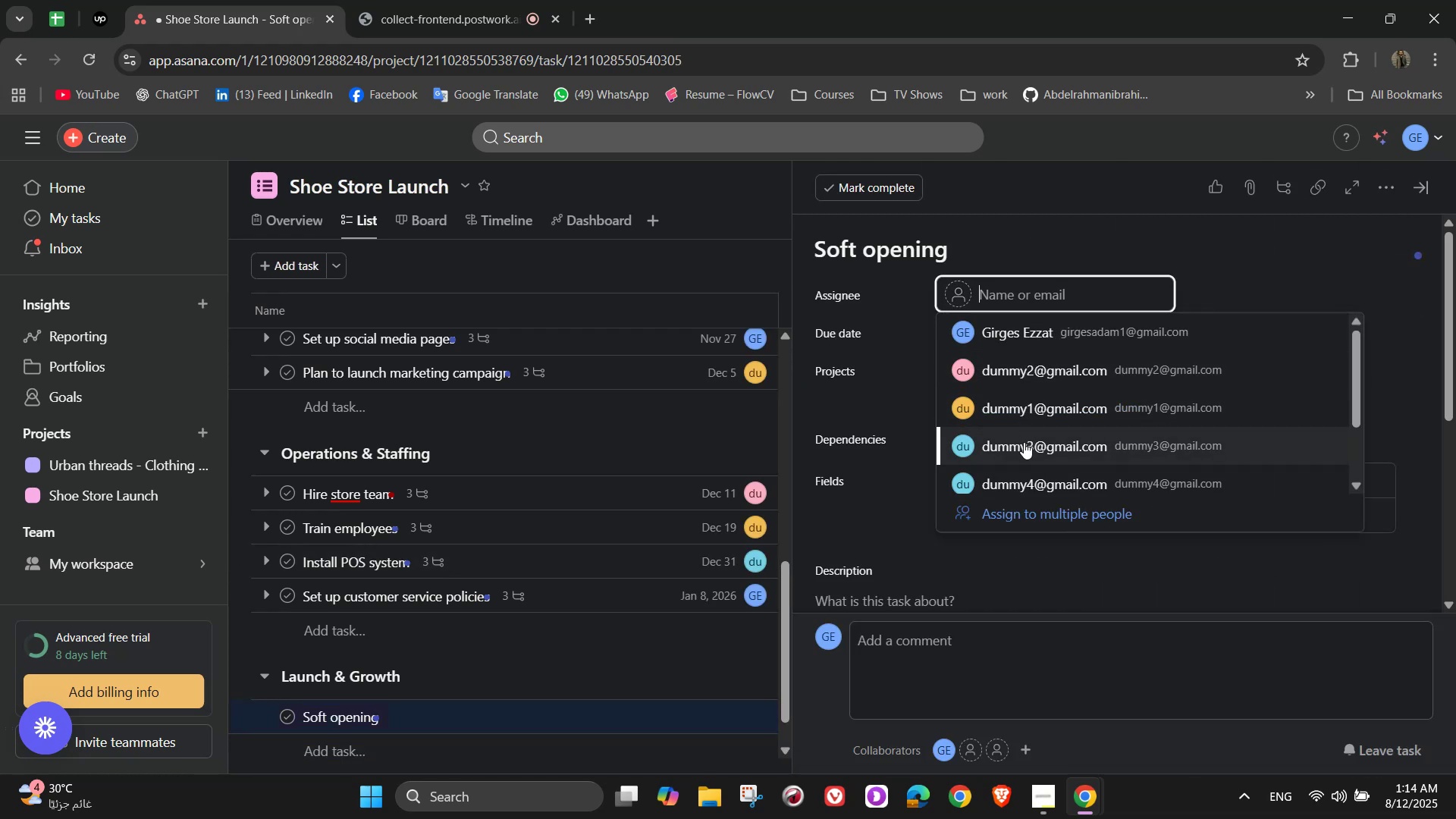 
left_click([1021, 472])
 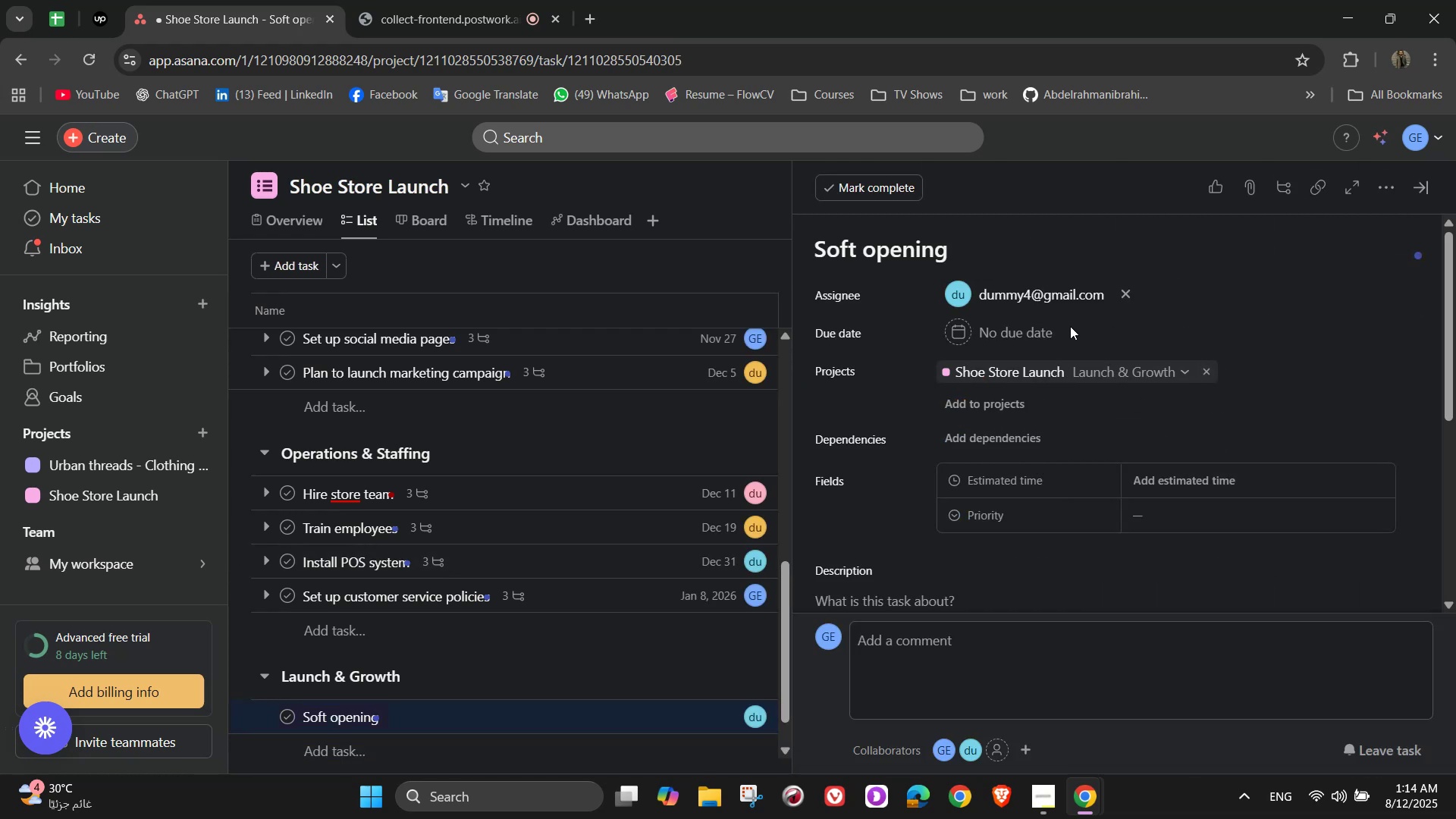 
double_click([1042, 315])
 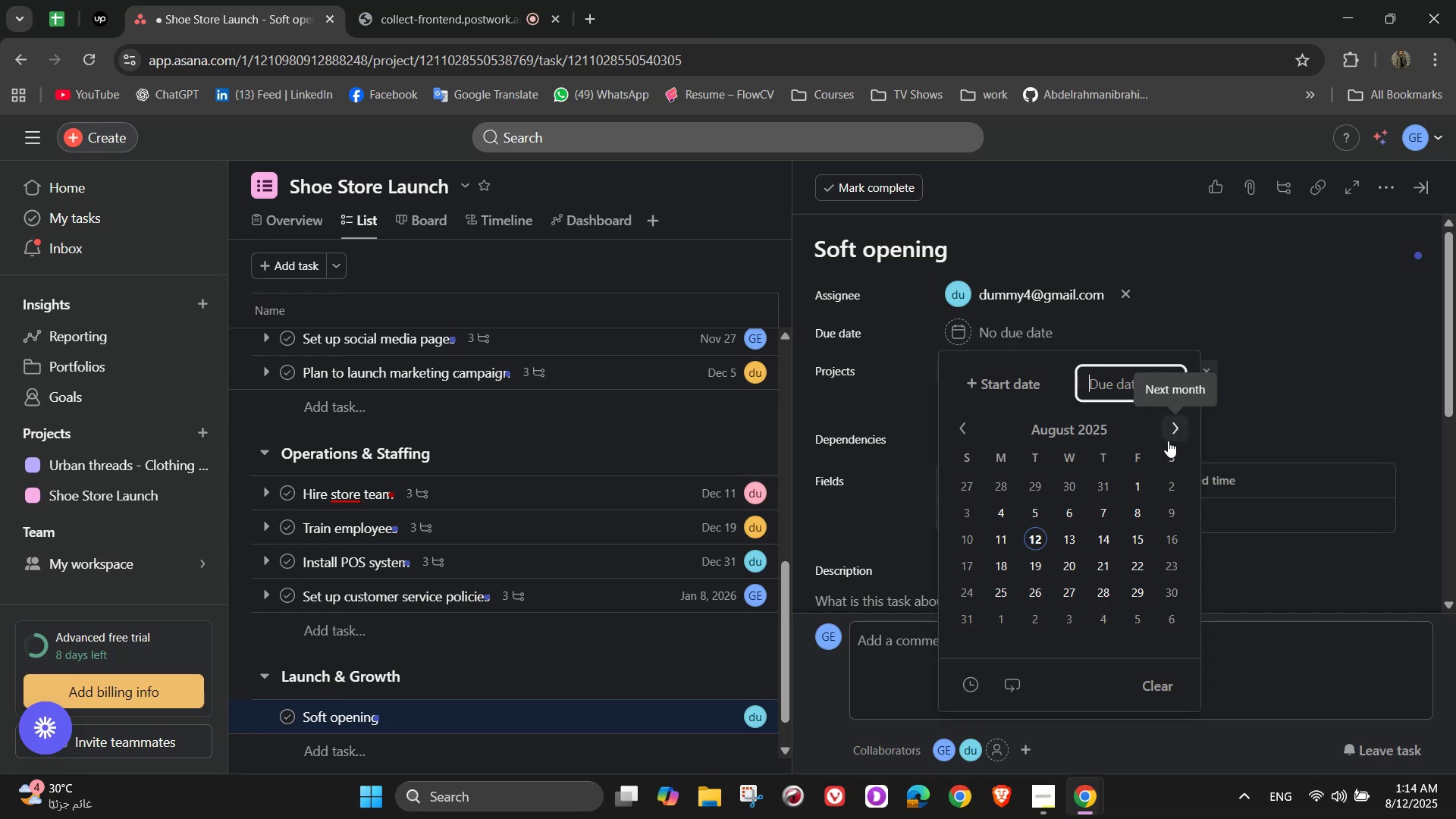 
double_click([1167, 438])
 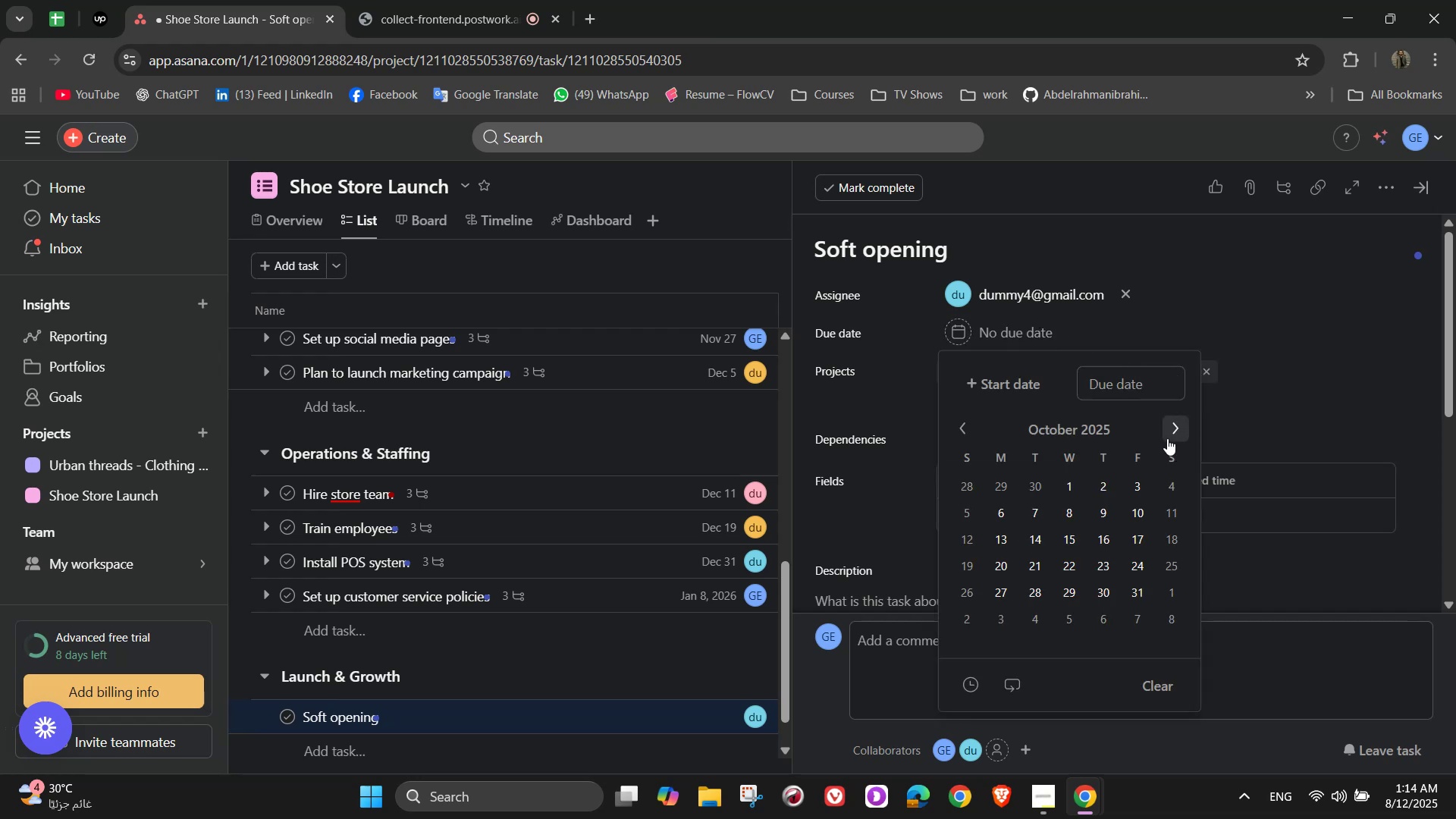 
triple_click([1167, 438])
 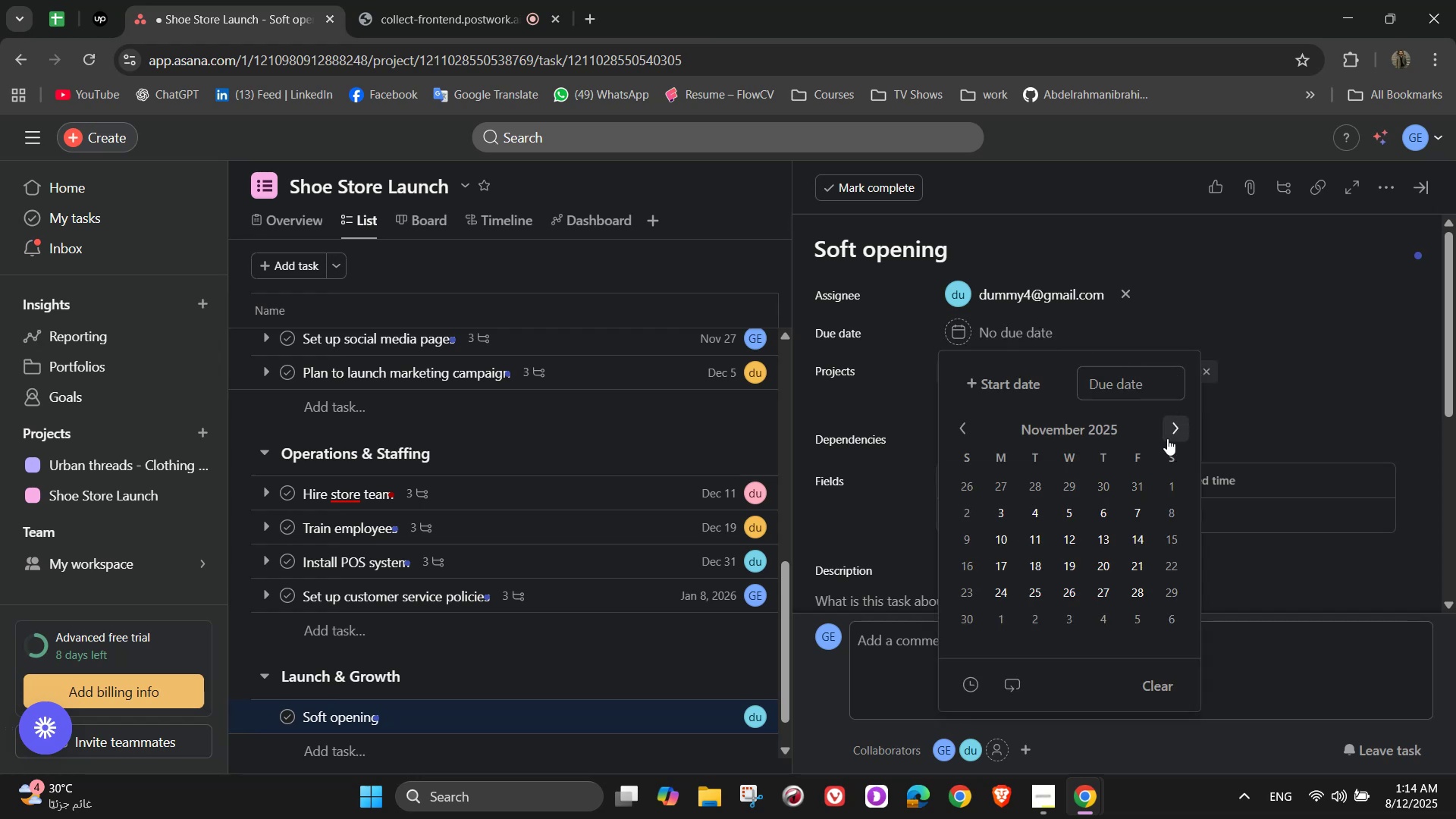 
double_click([1167, 438])
 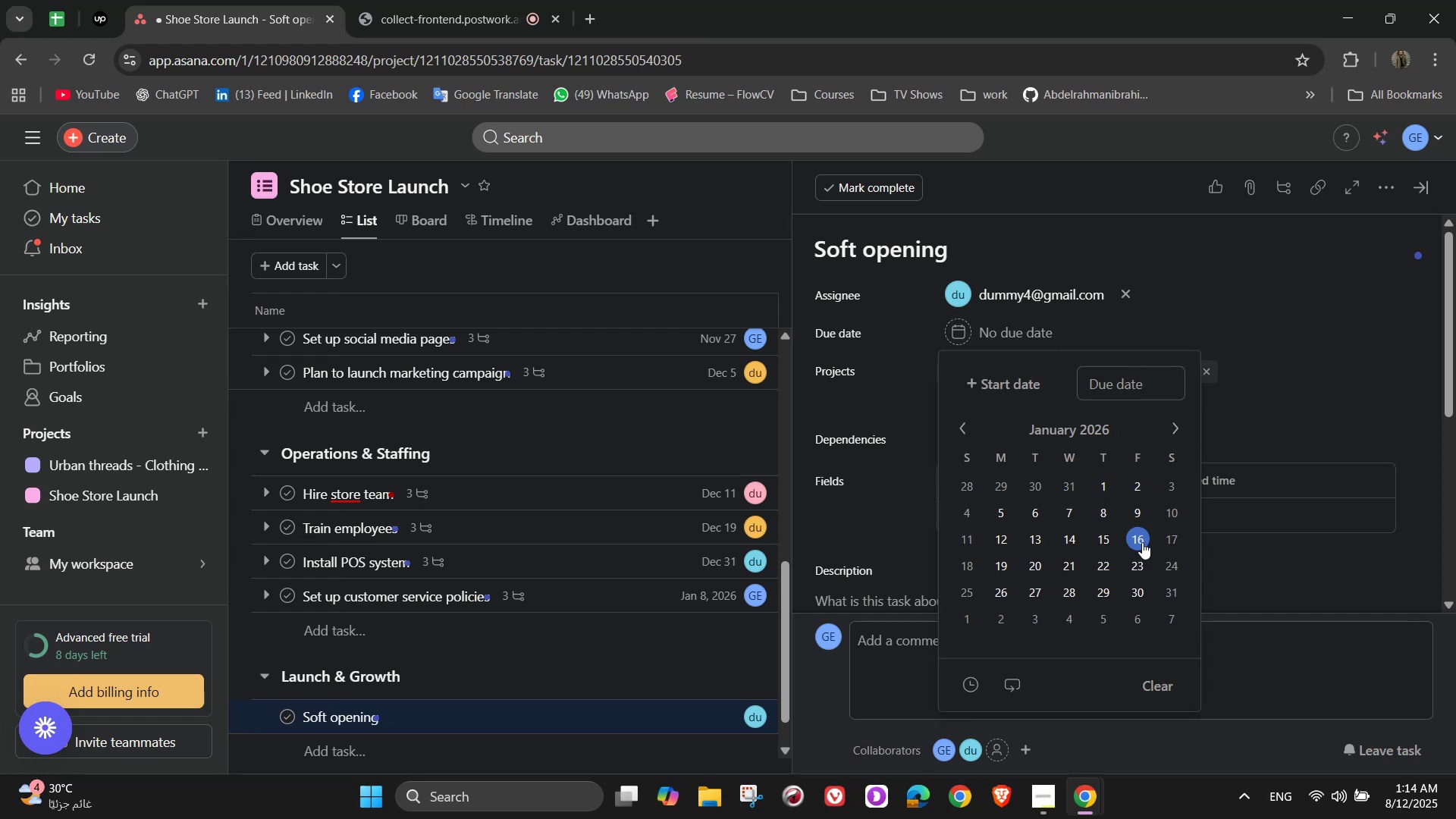 
left_click([1021, 568])
 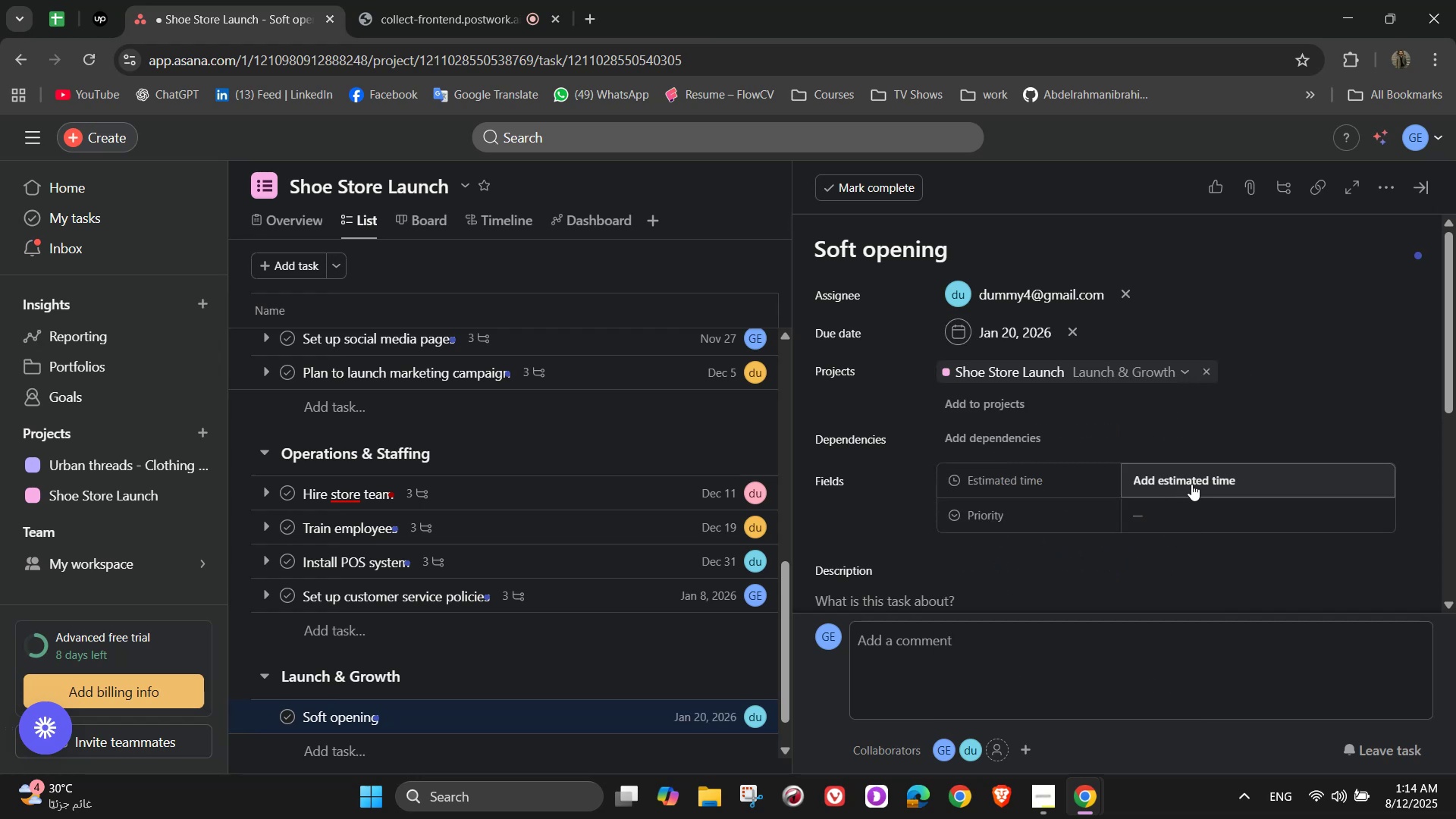 
double_click([1191, 480])
 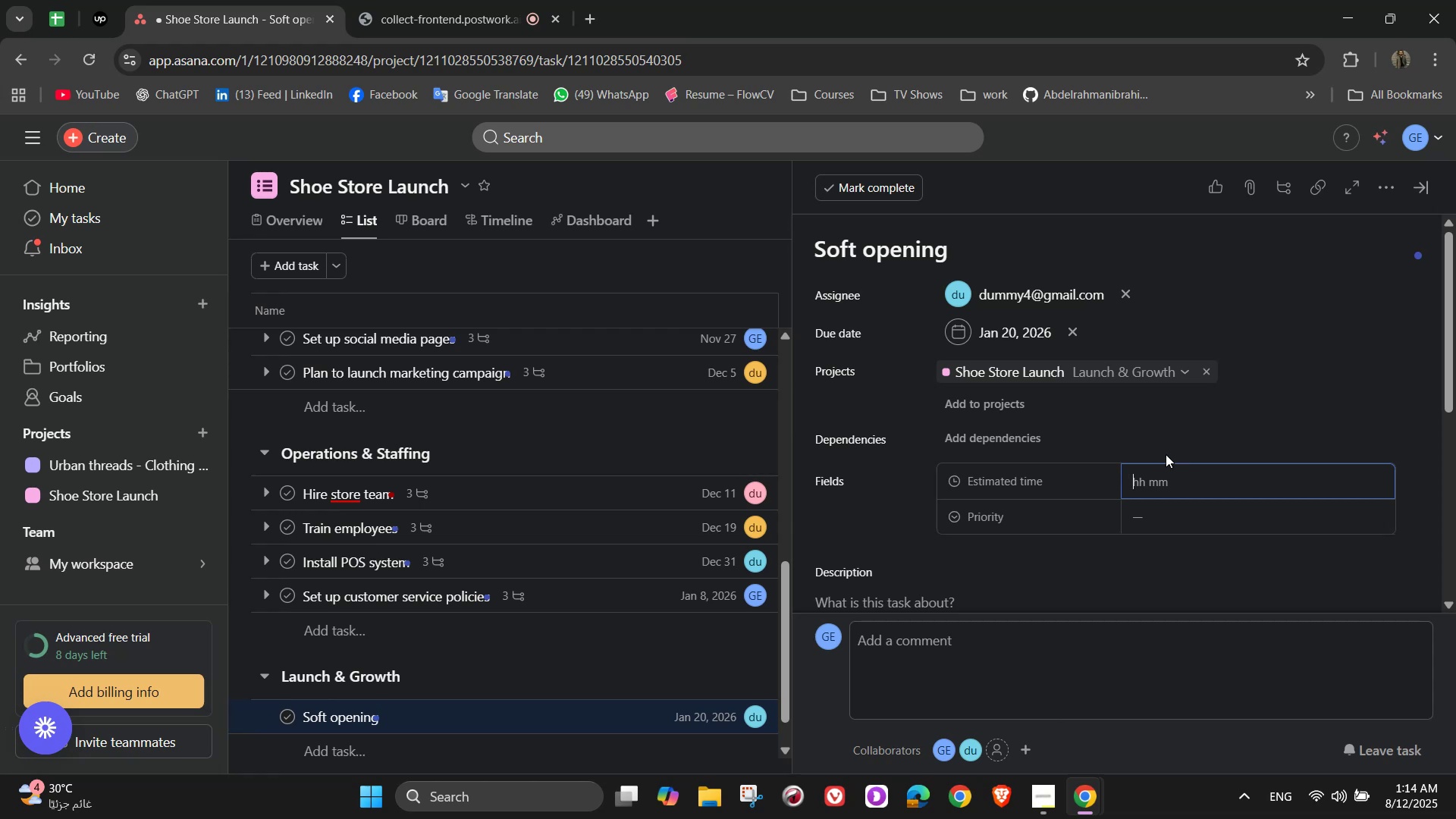 
wait(10.68)
 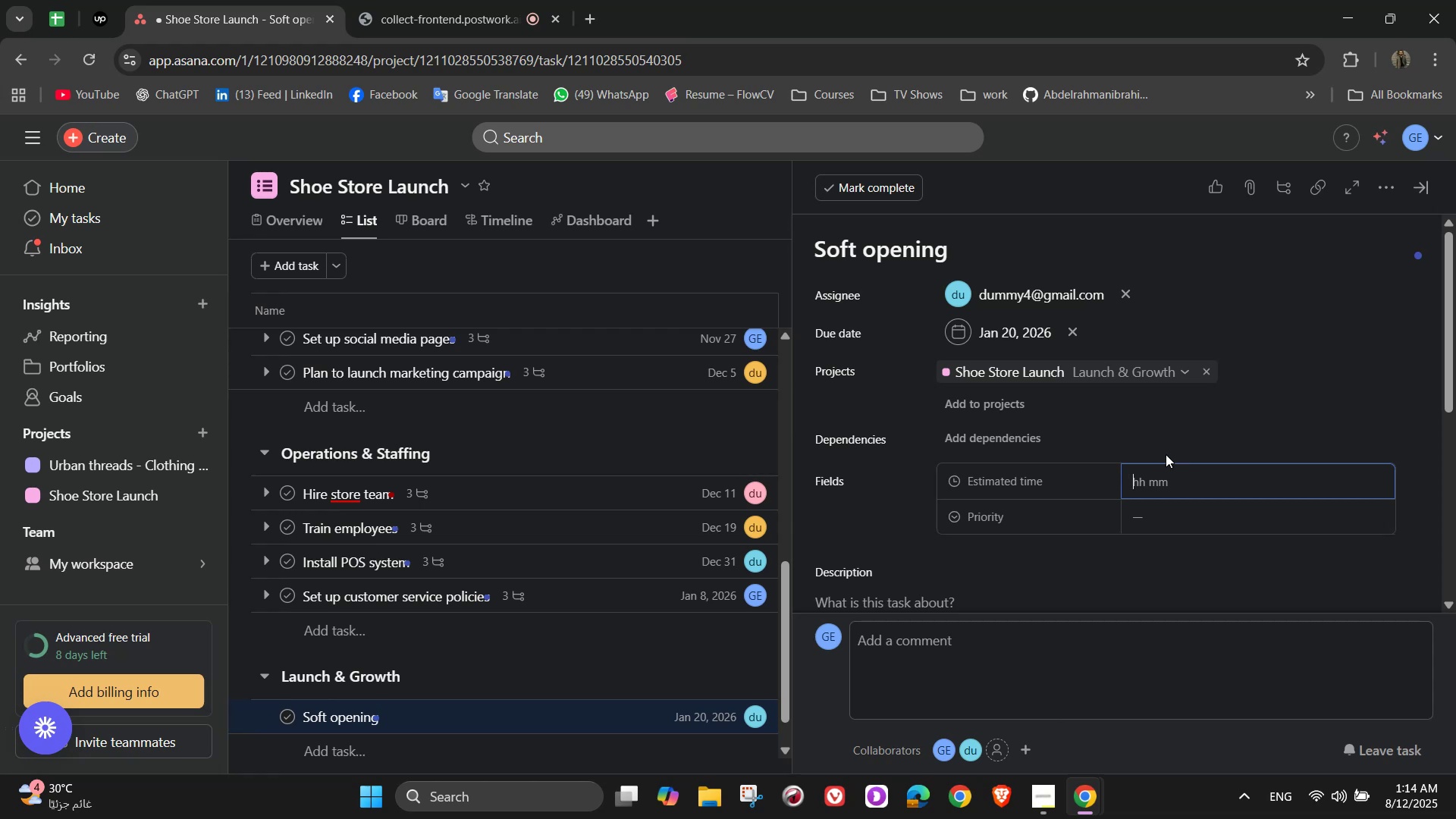 
key(Numpad5)
 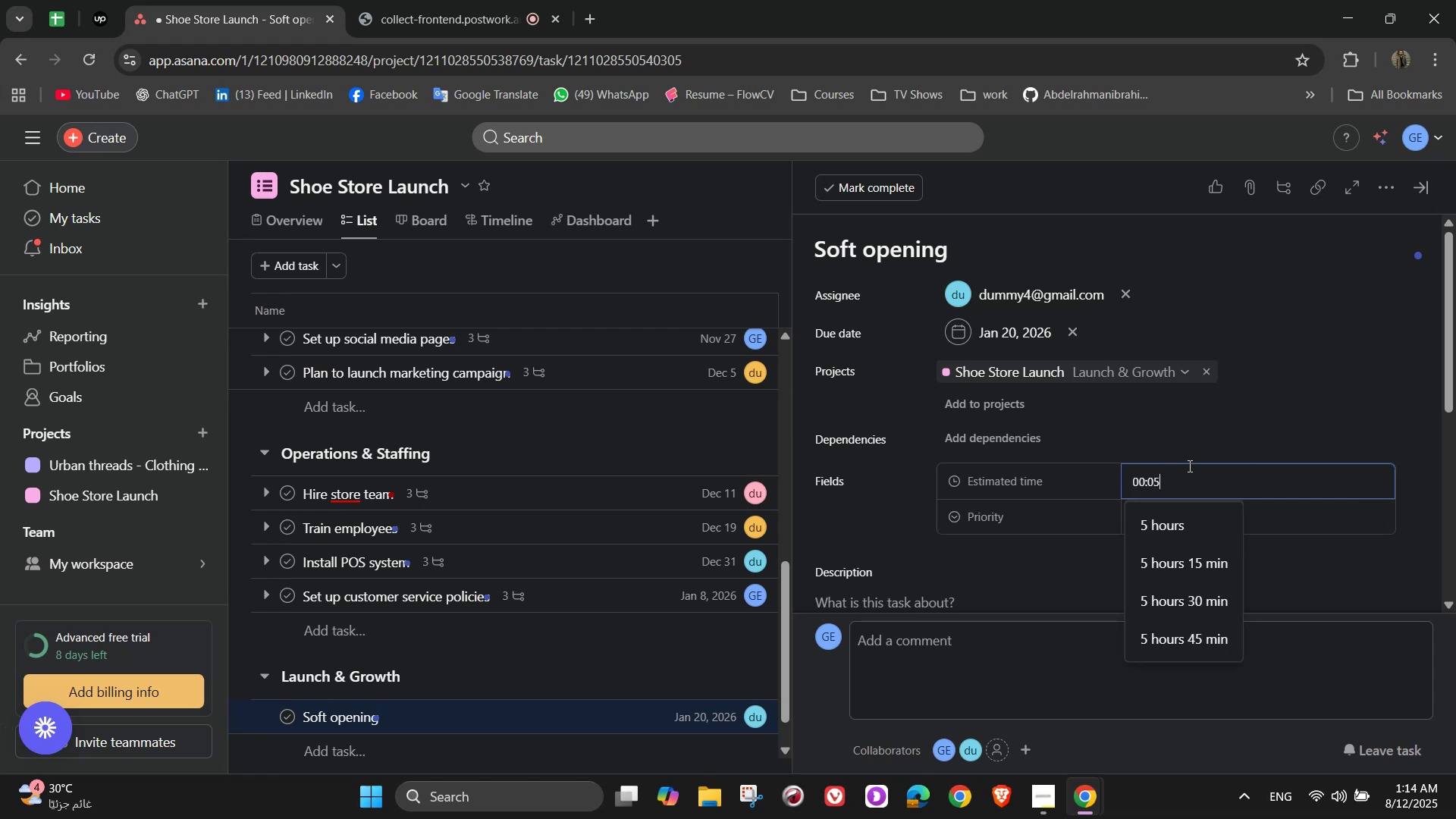 
key(Numpad0)
 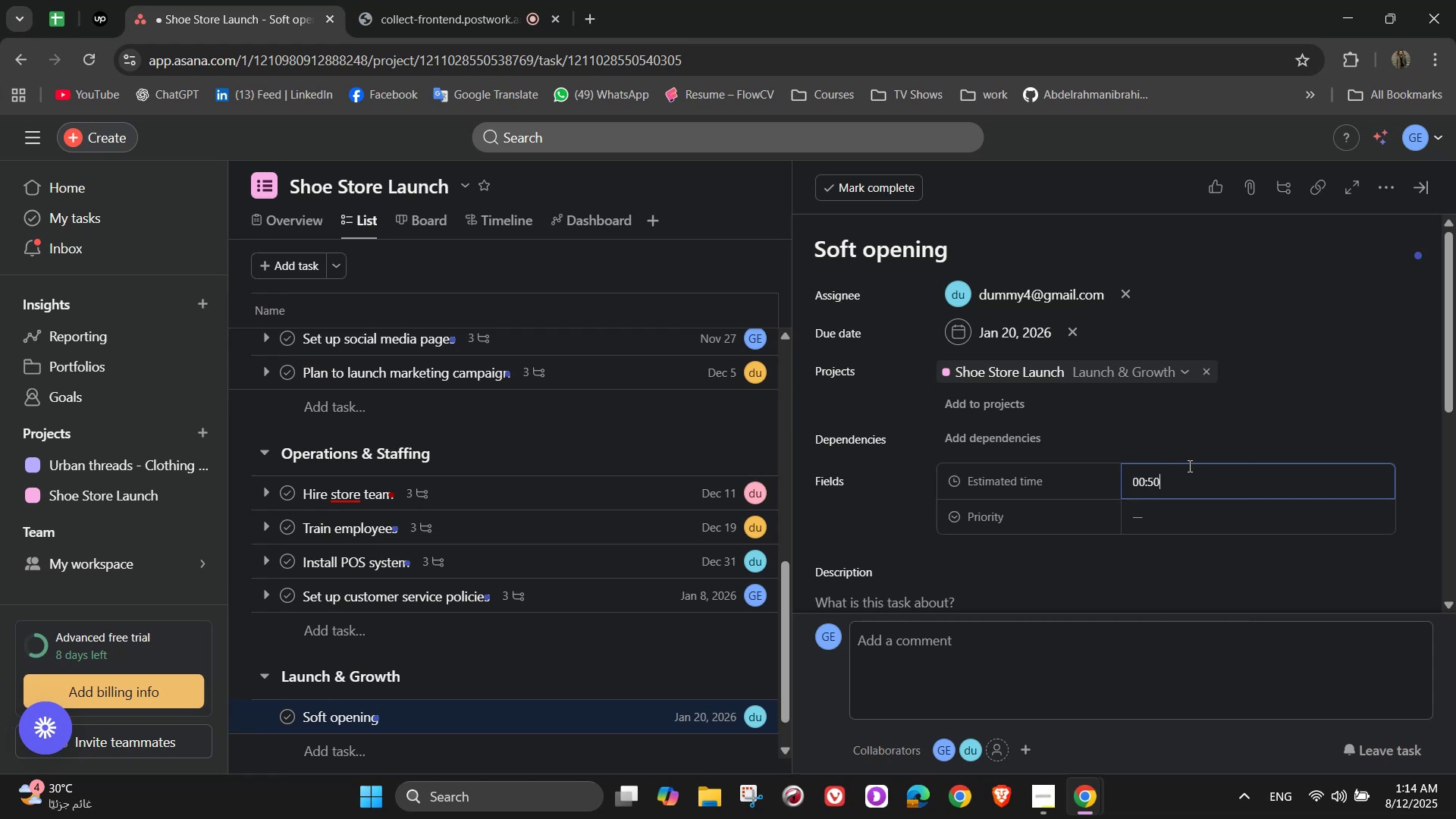 
key(Numpad0)
 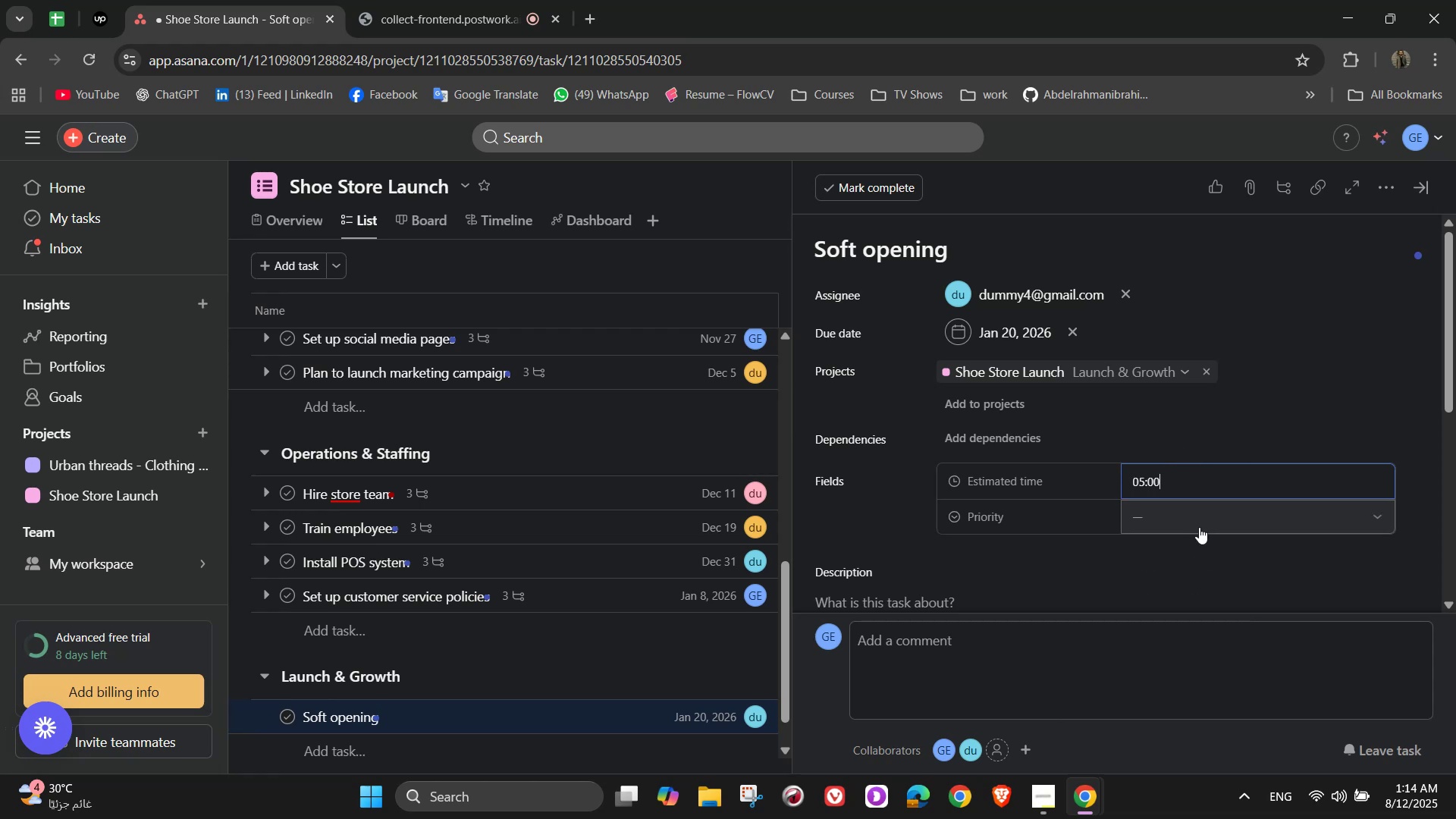 
left_click([1190, 527])
 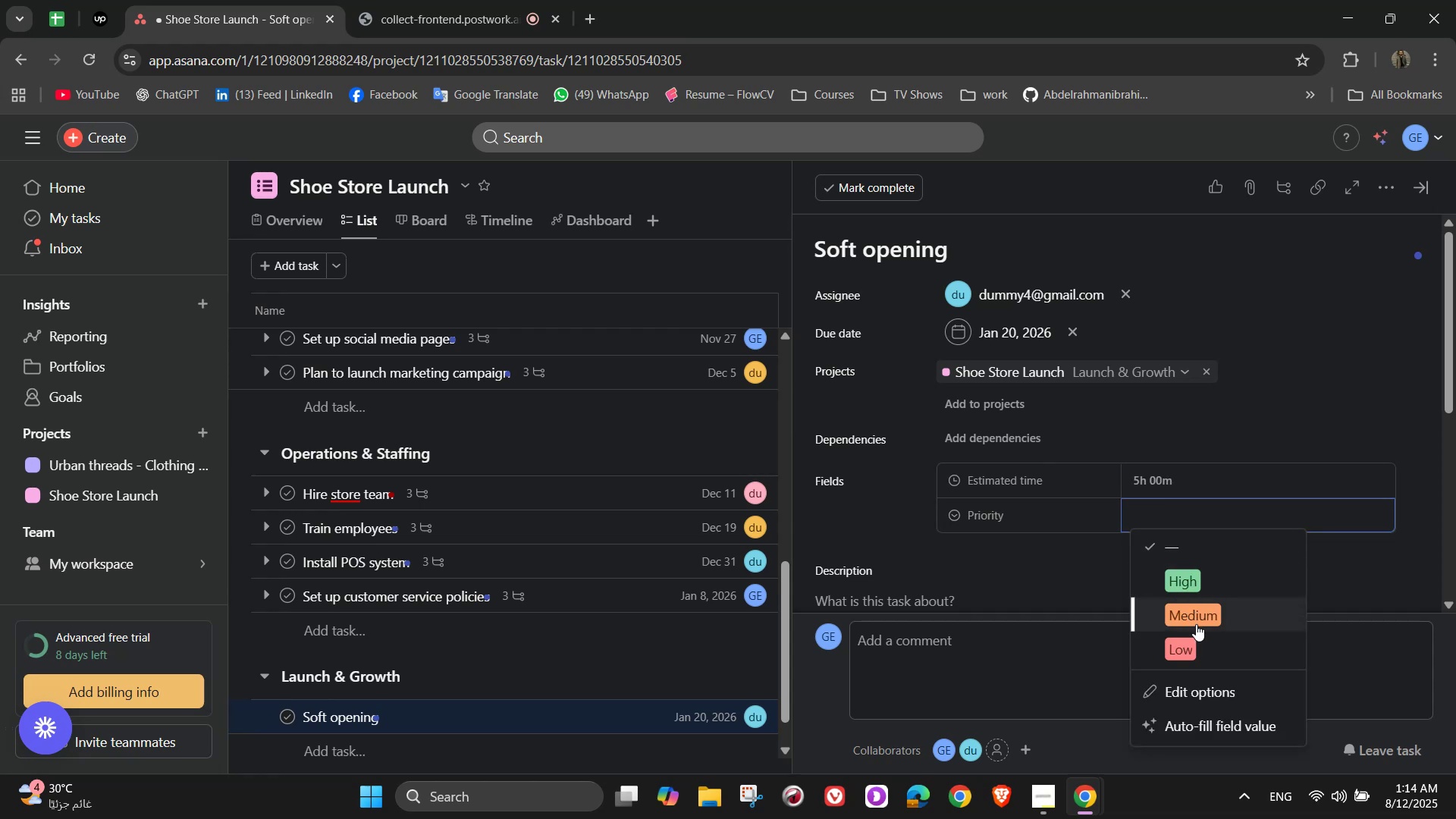 
left_click([1172, 654])
 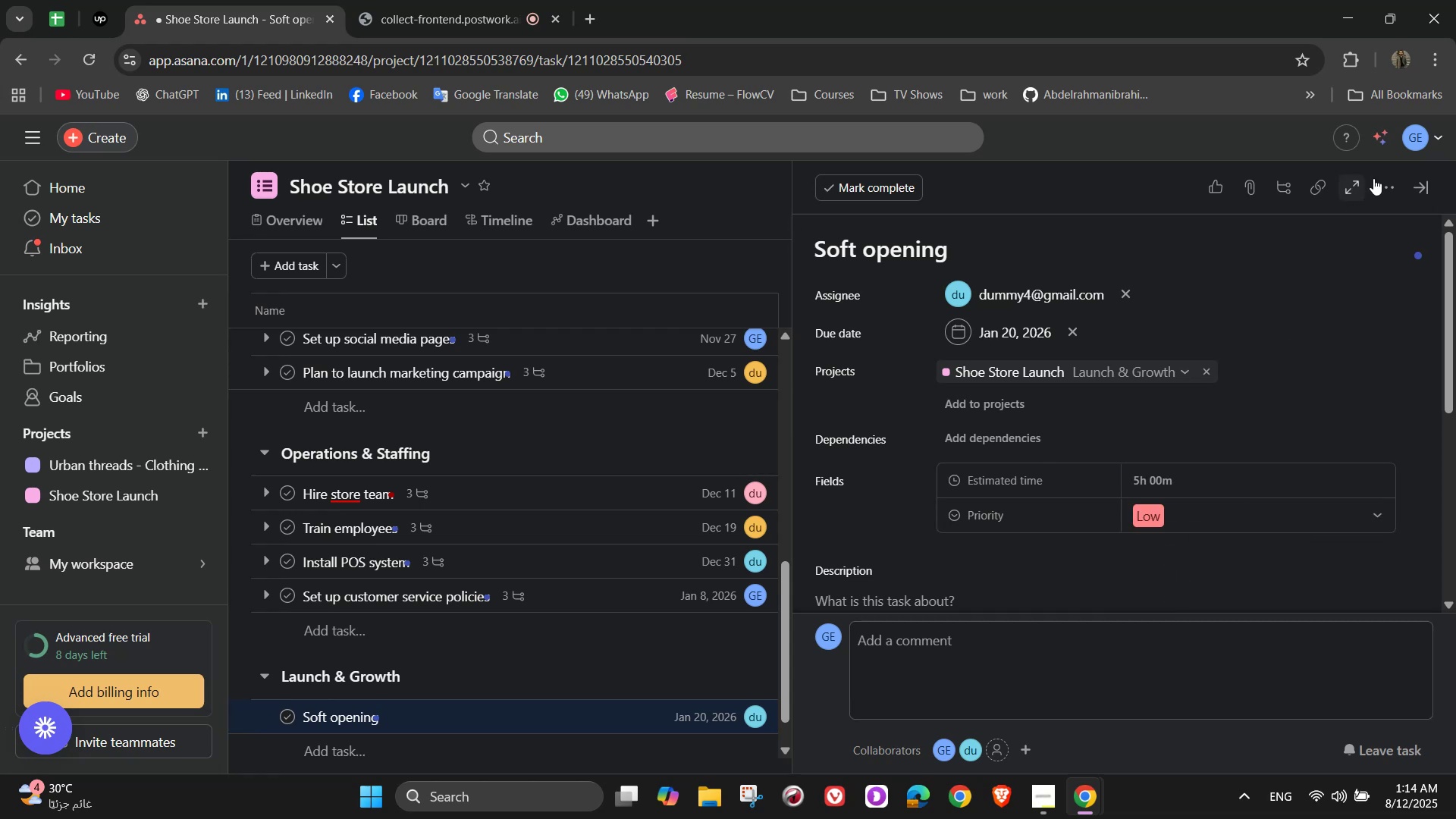 
left_click([1391, 174])
 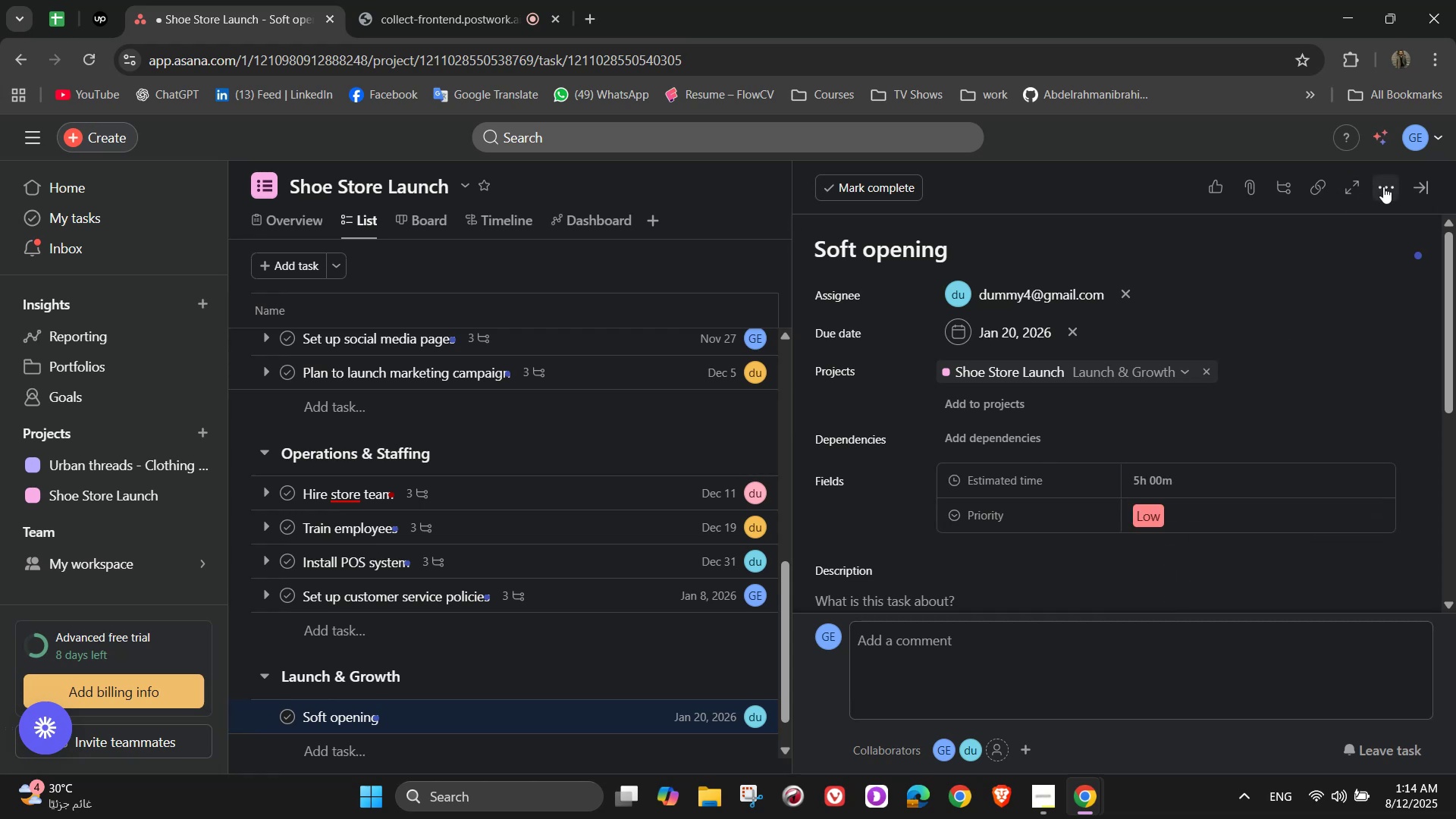 
left_click([1383, 187])
 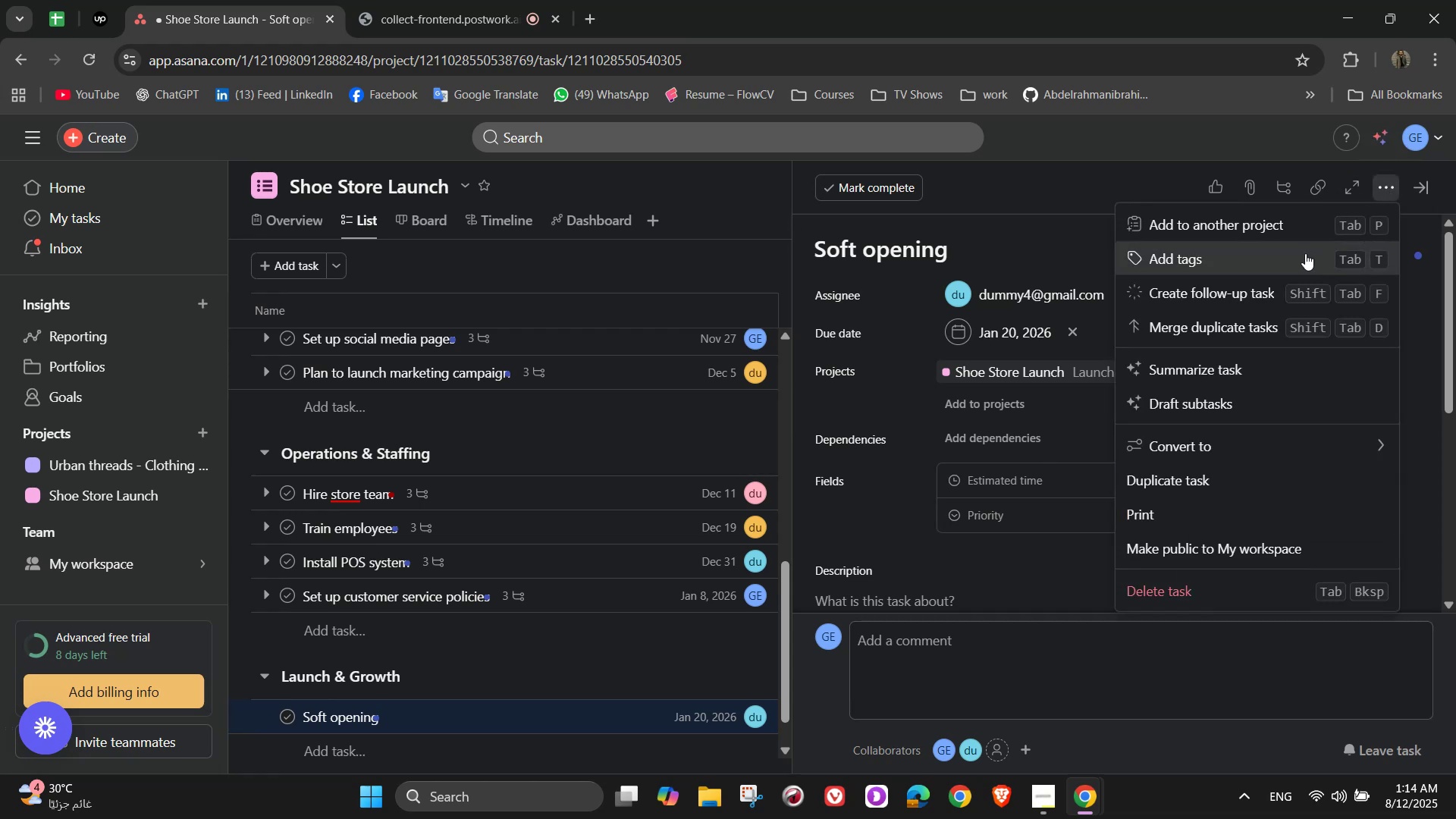 
left_click([1305, 253])
 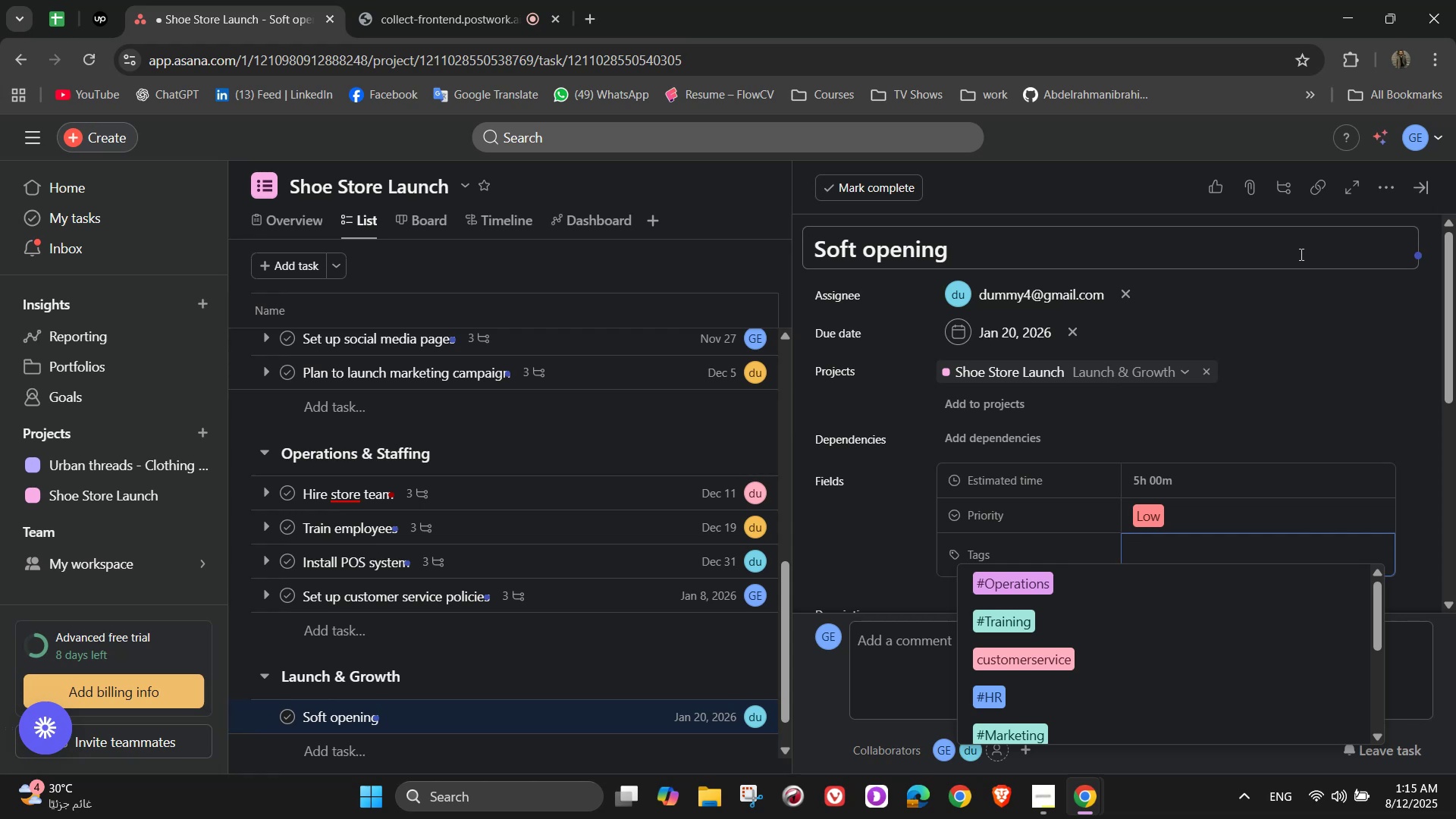 
wait(11.21)
 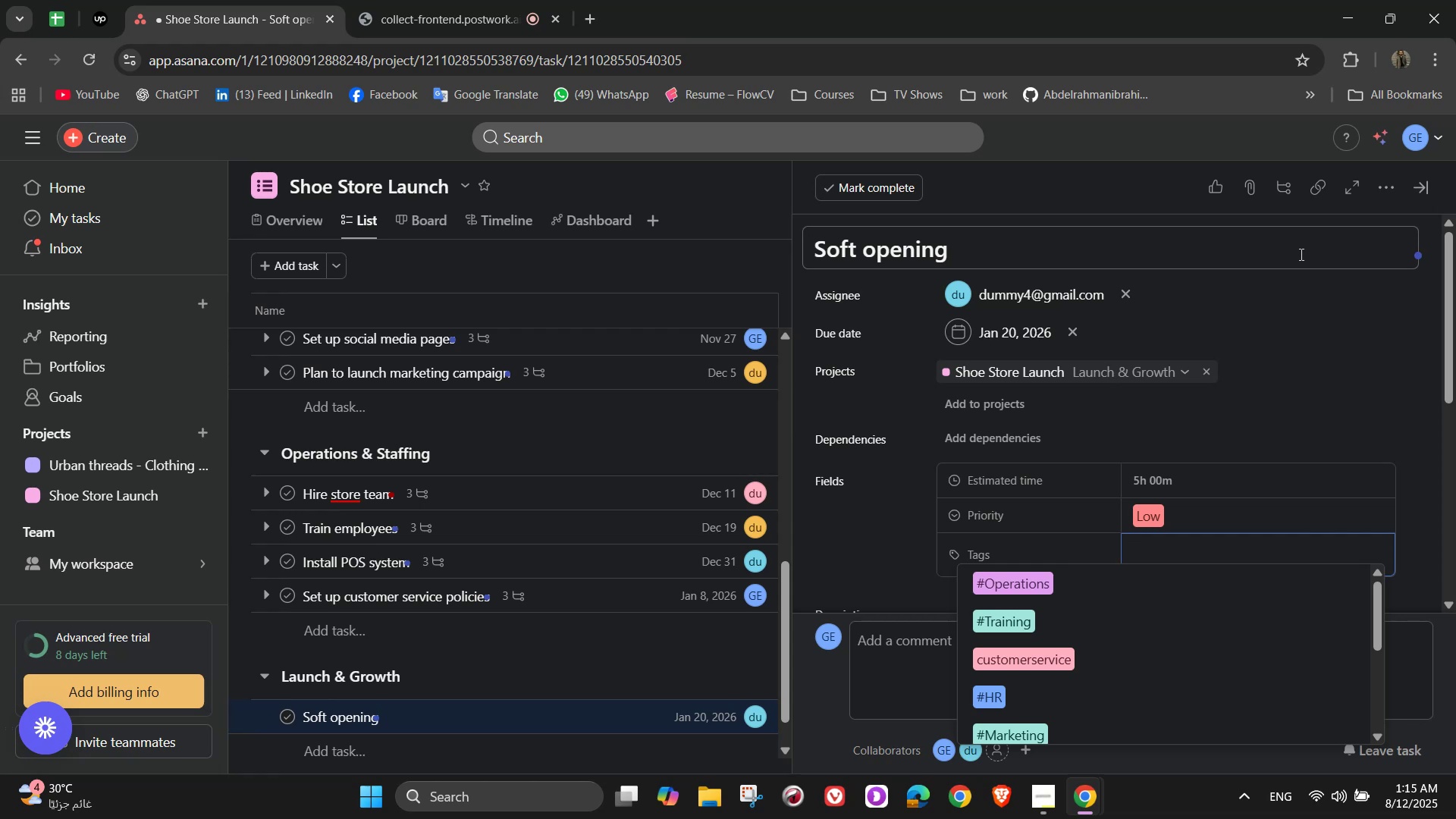 
scroll: coordinate [1156, 555], scroll_direction: down, amount: 2.0
 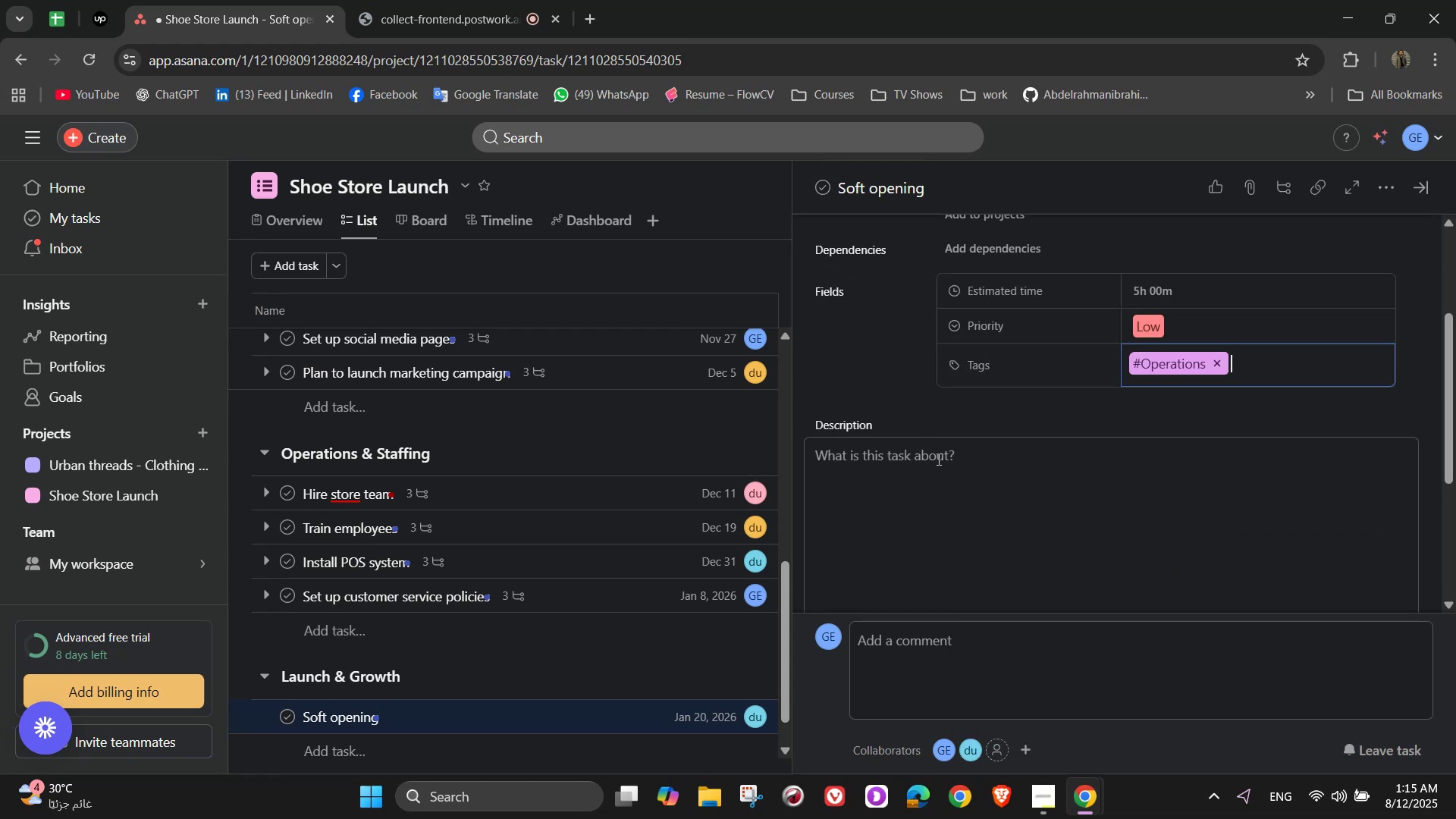 
left_click([945, 469])
 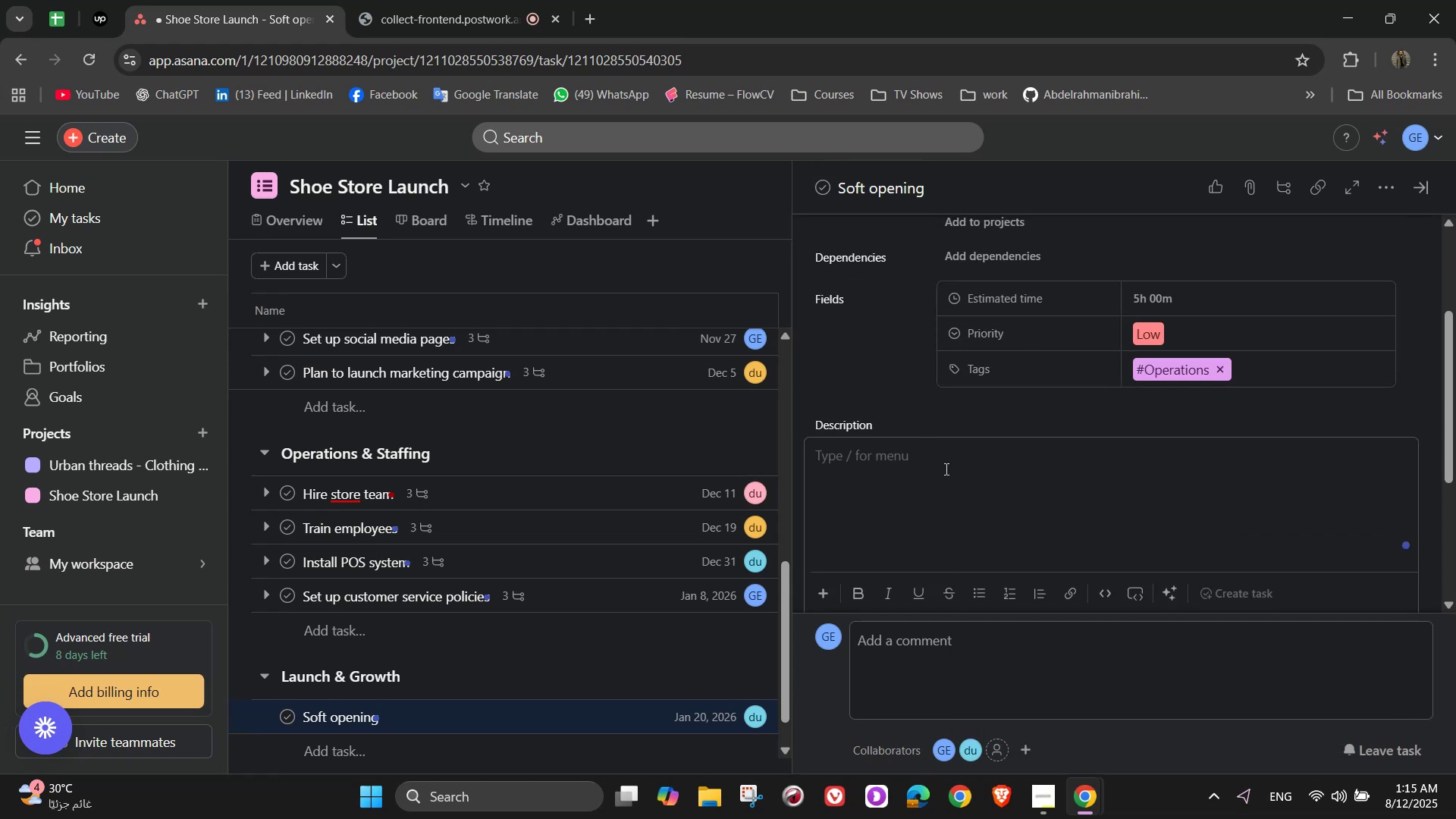 
type(Test store operations before going public)
 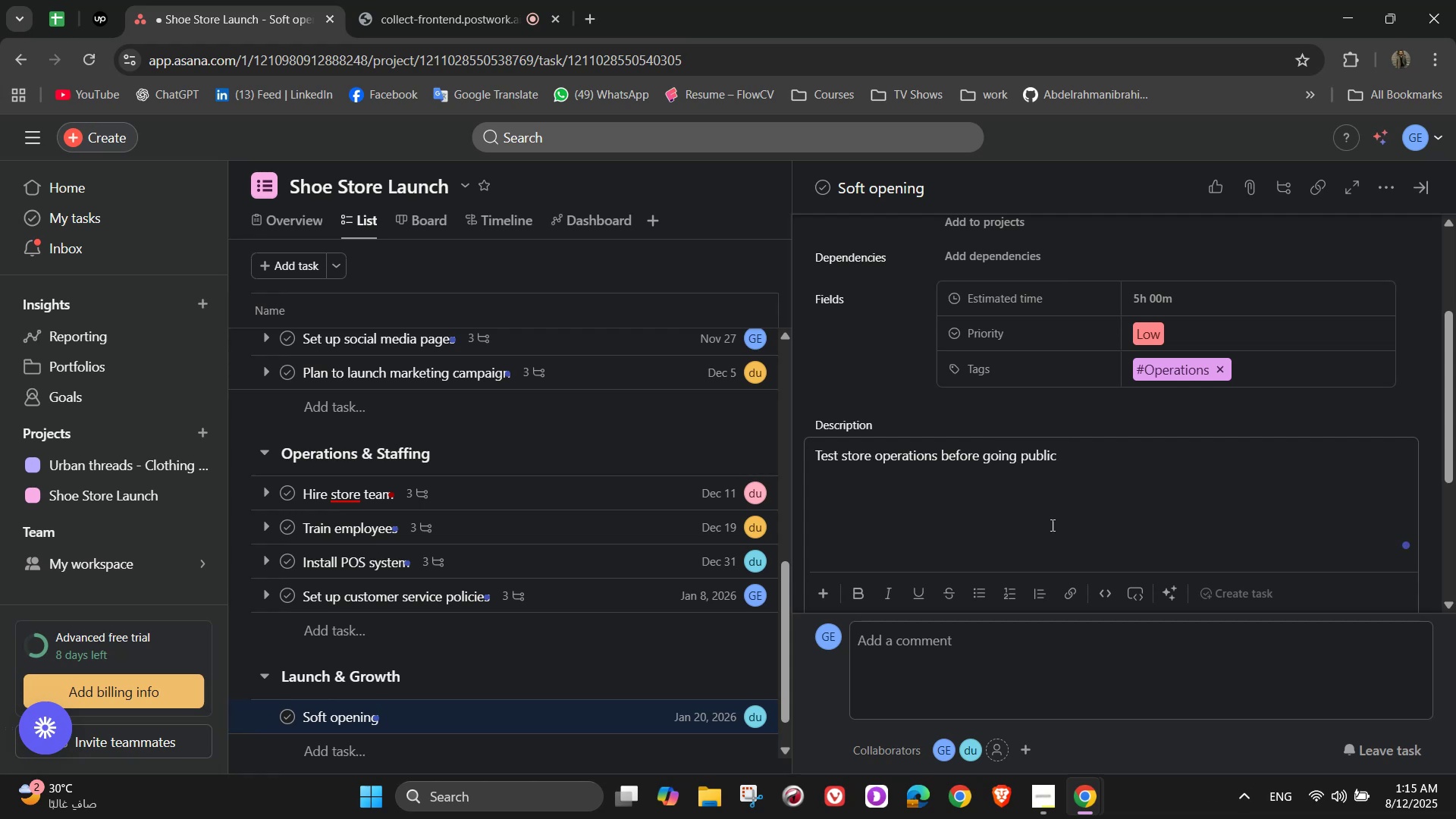 
scroll: coordinate [1056, 478], scroll_direction: down, amount: 1.0
 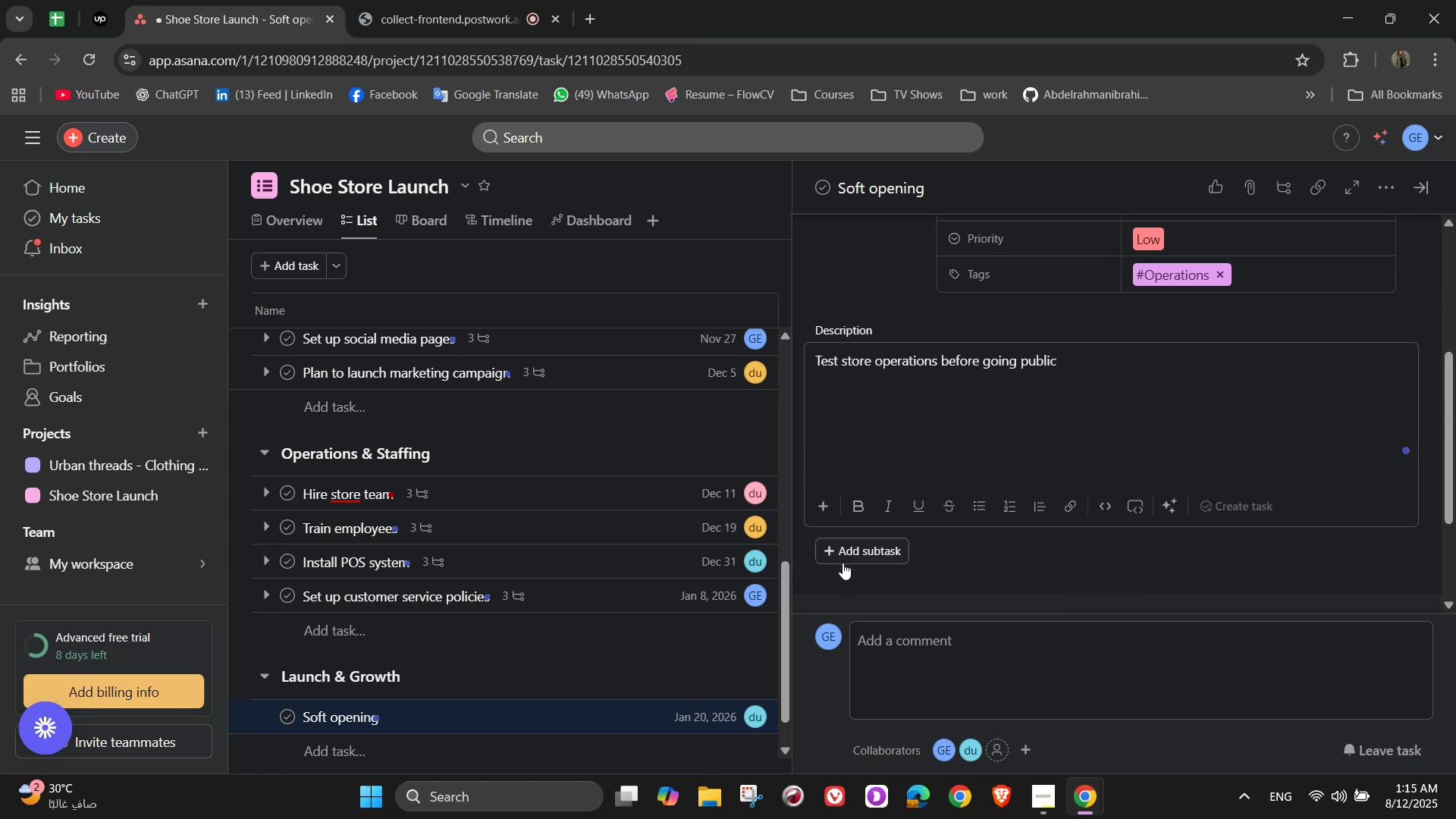 
left_click([849, 551])
 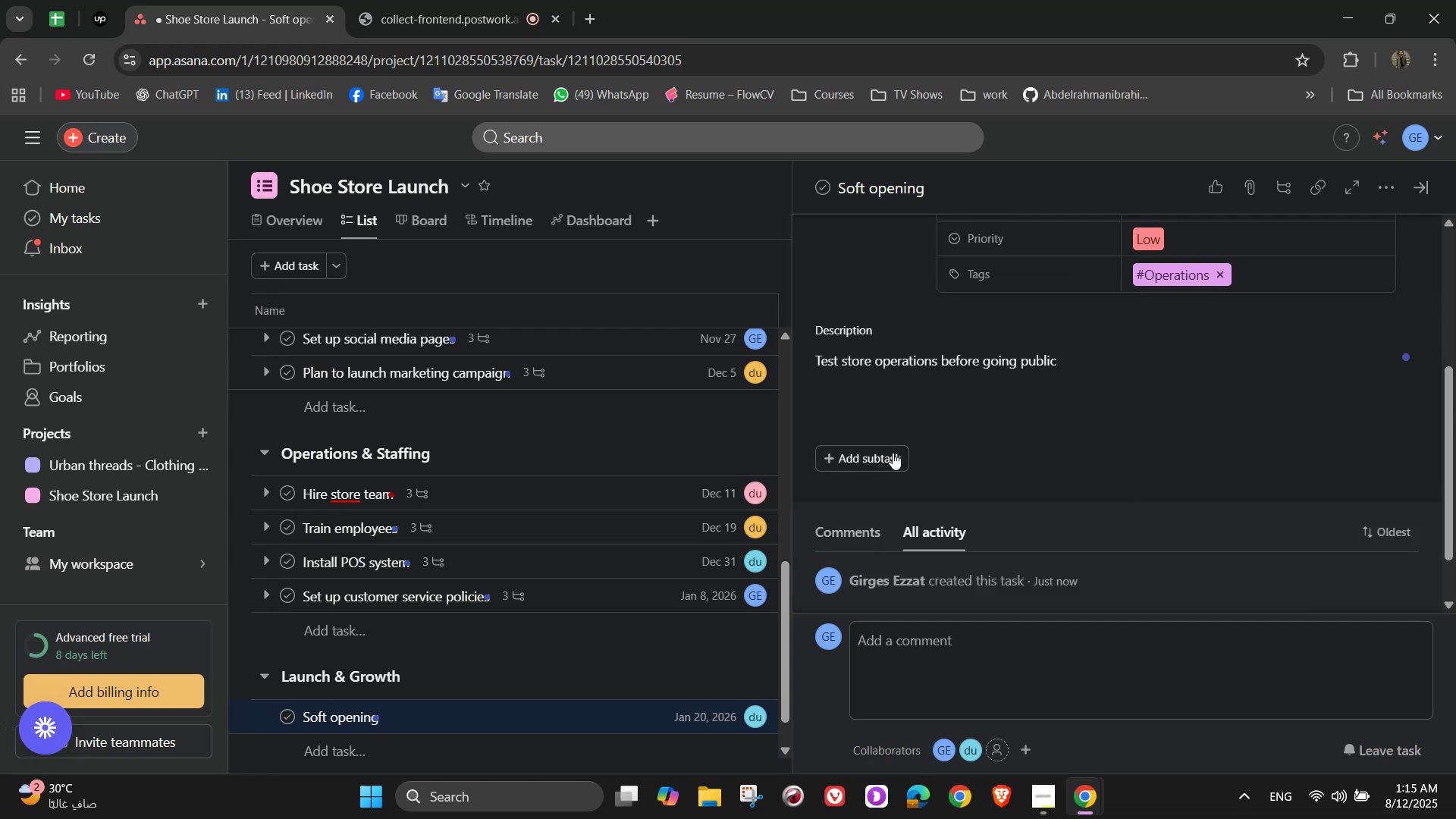 
left_click([888, 444])
 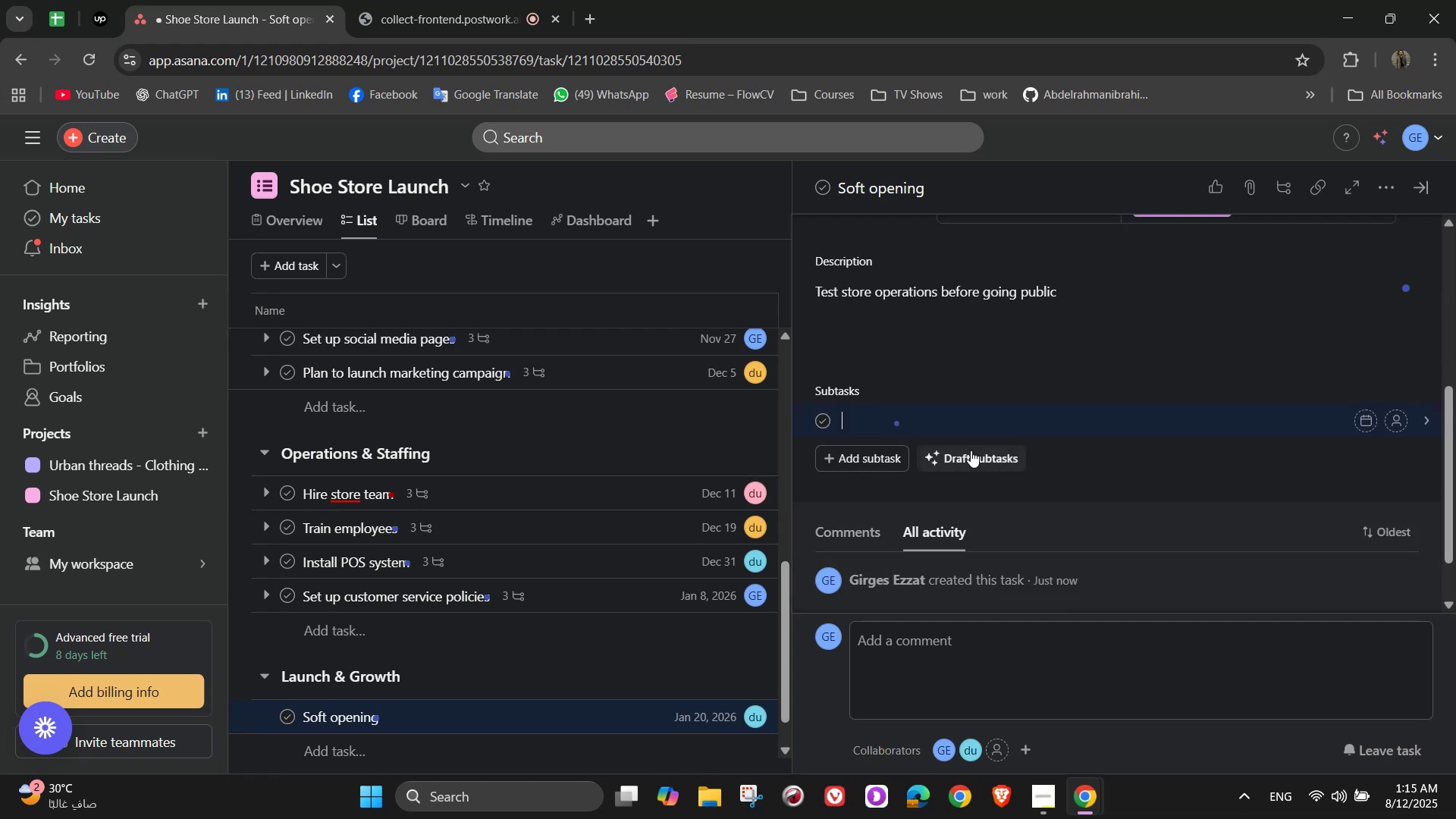 
type(Invite friends and family)
key(NumpadEnter)
type(Check inventory pros)
key(Backspace)
type(cess)
 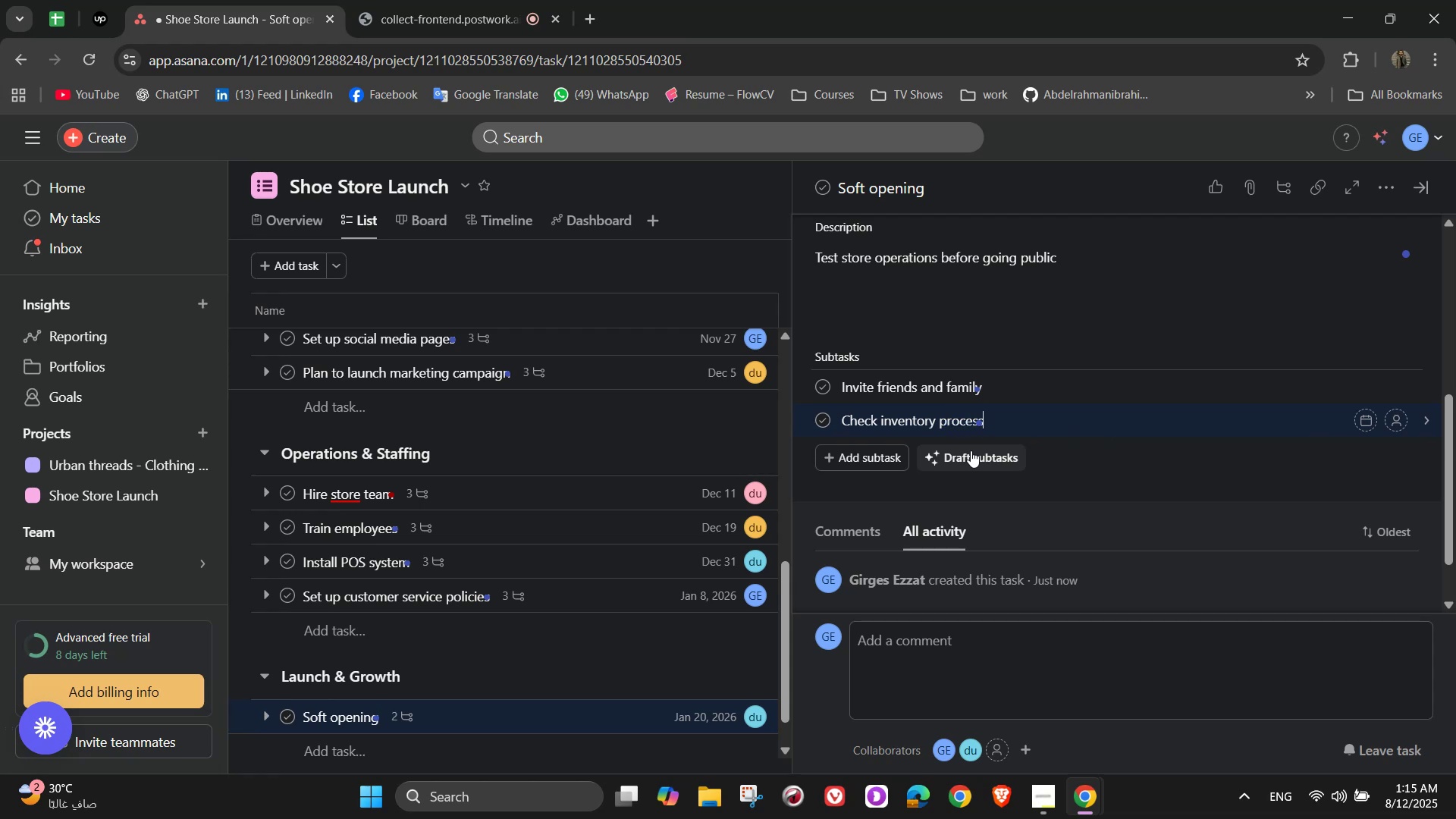 
key(Enter)
 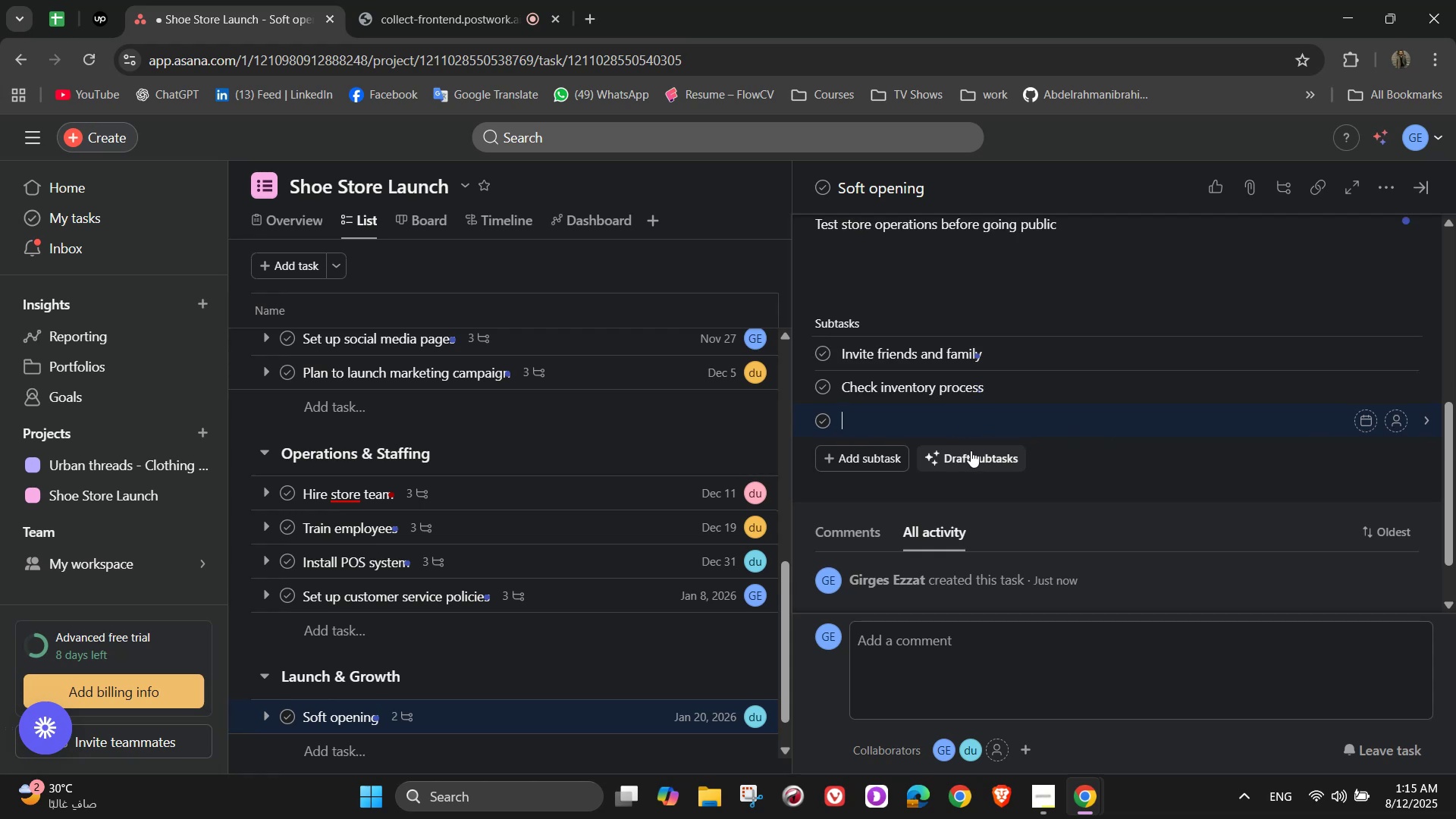 
type(Gather feedback)
 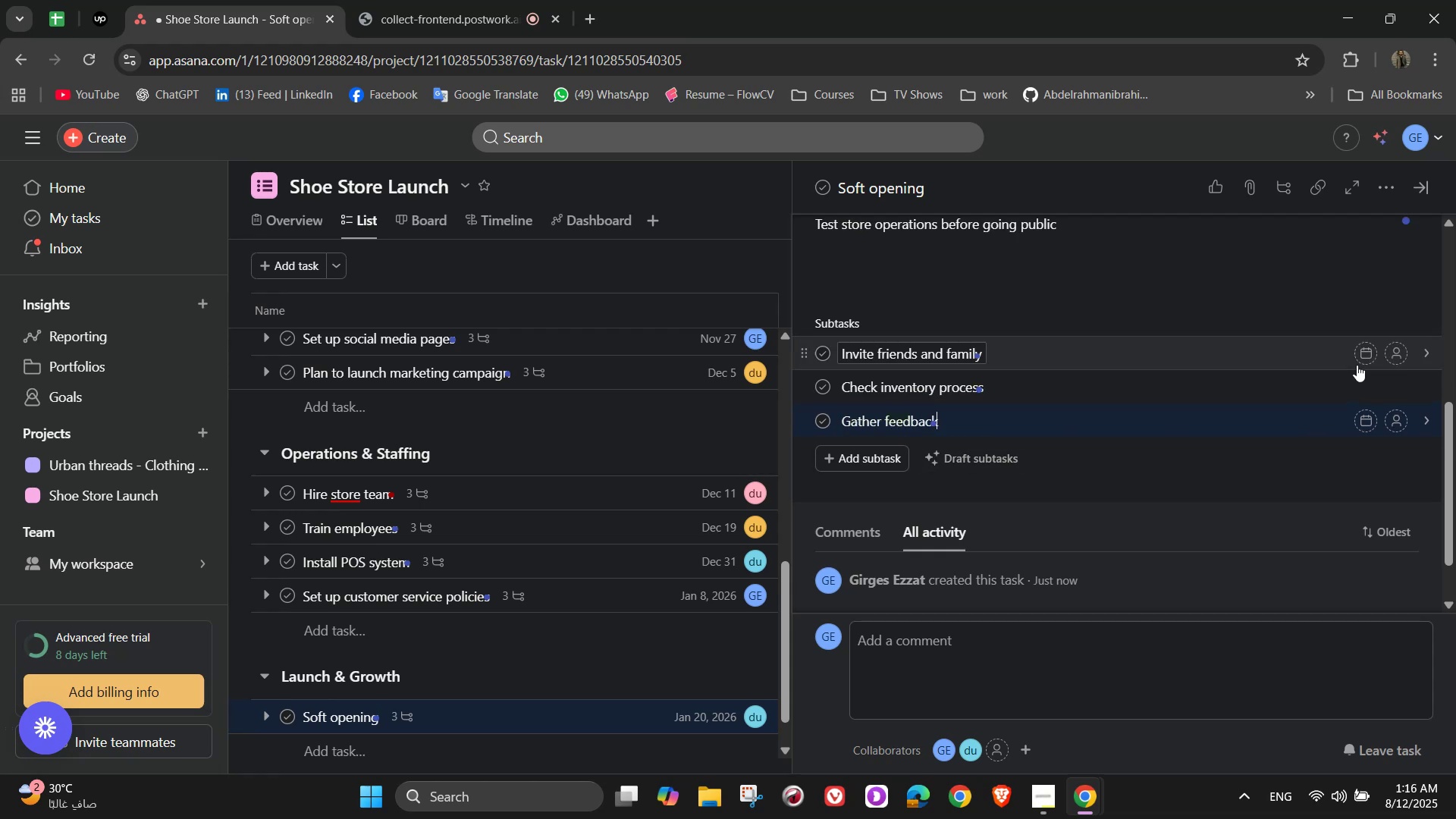 
left_click([1392, 349])
 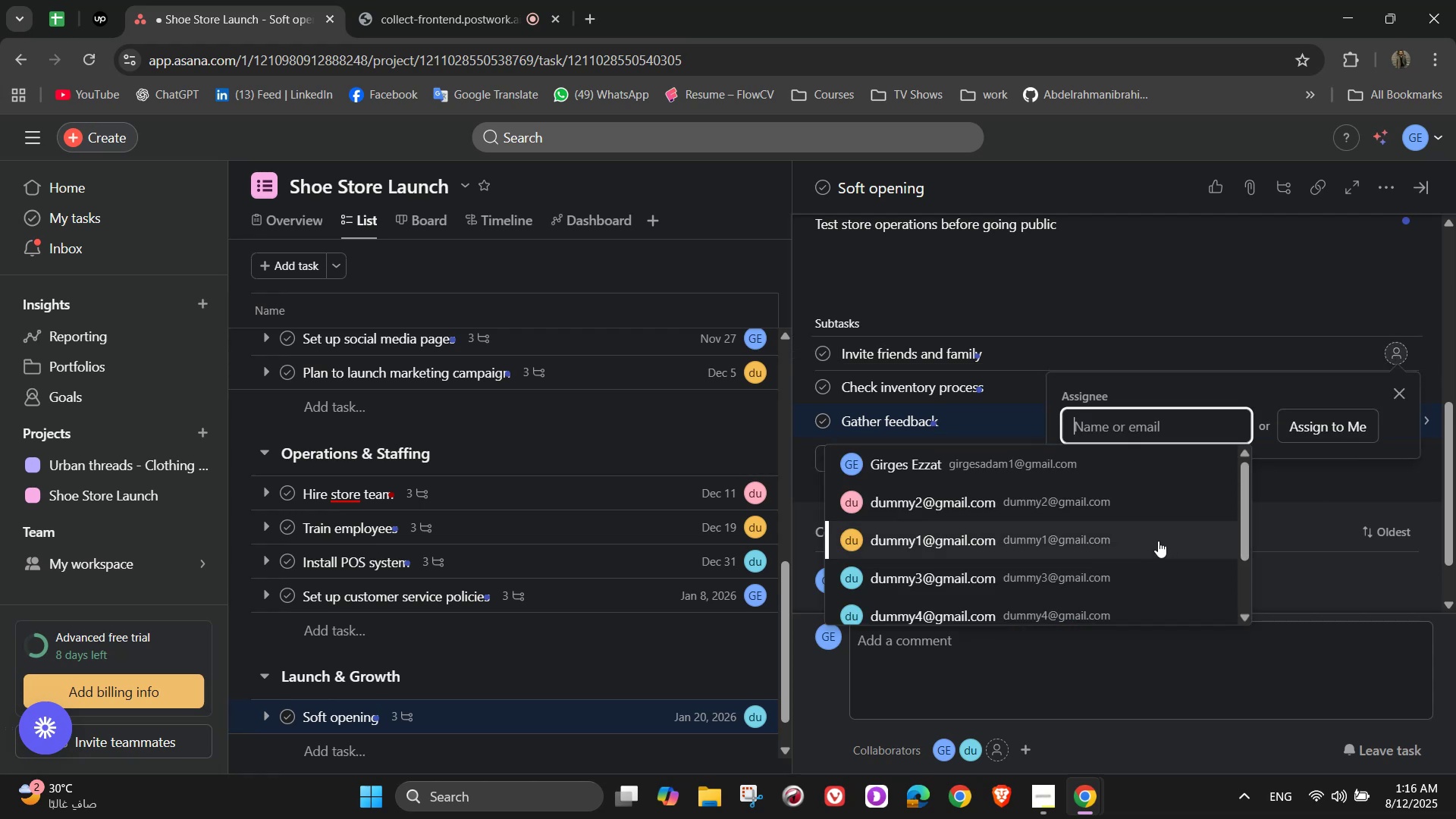 
left_click([1141, 575])
 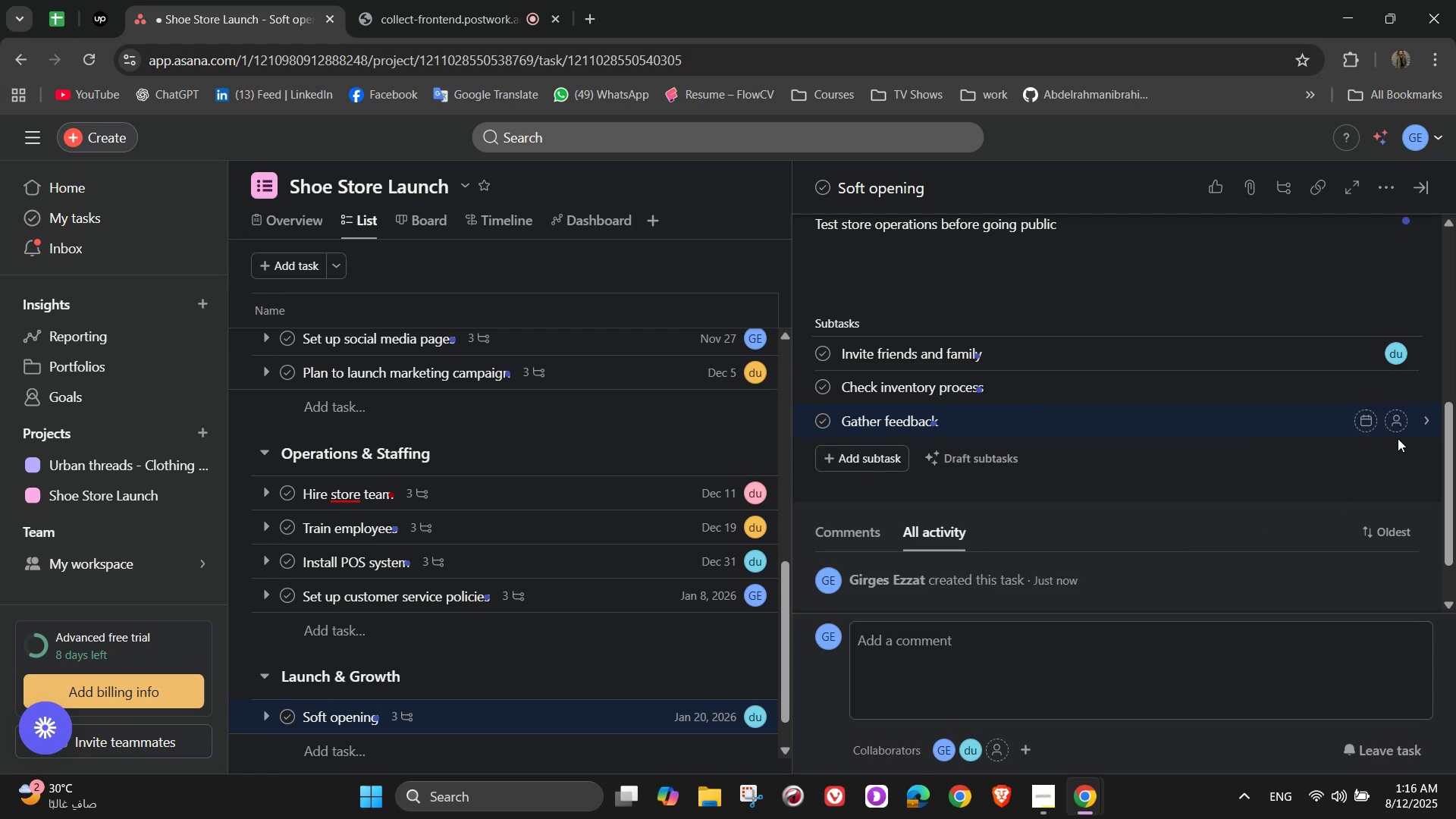 
left_click([1400, 431])
 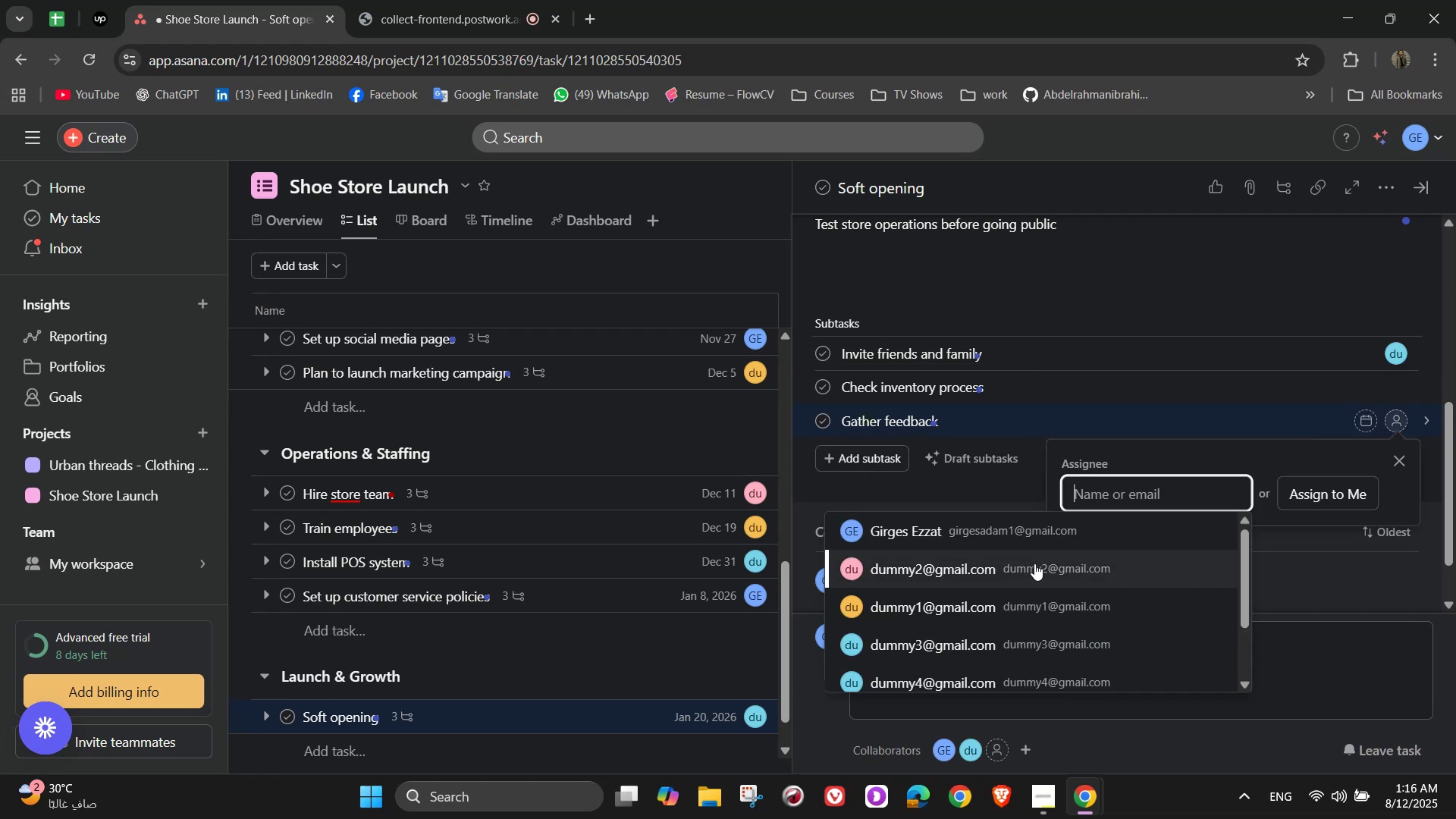 
left_click([1034, 566])
 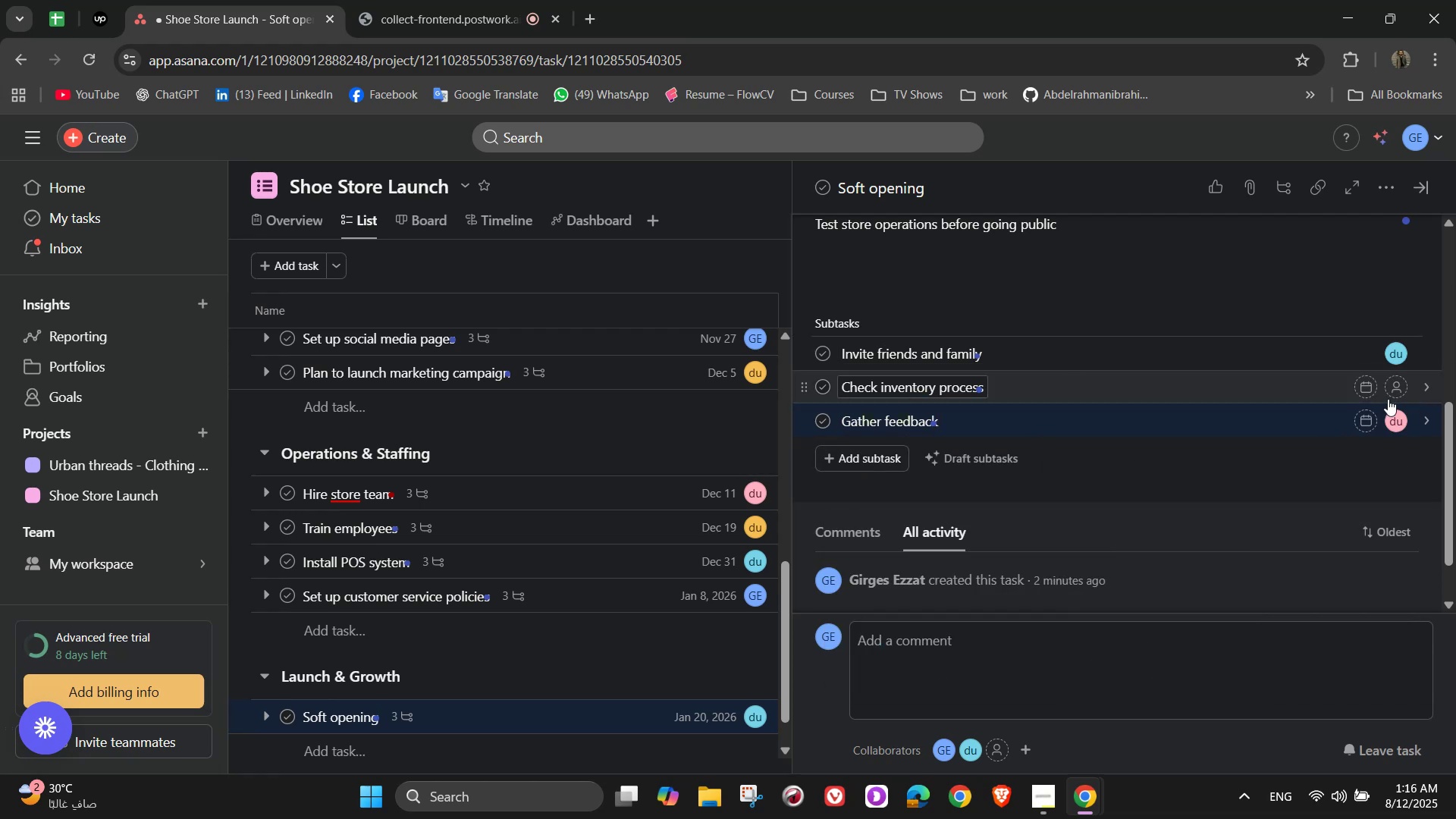 
left_click([1394, 397])
 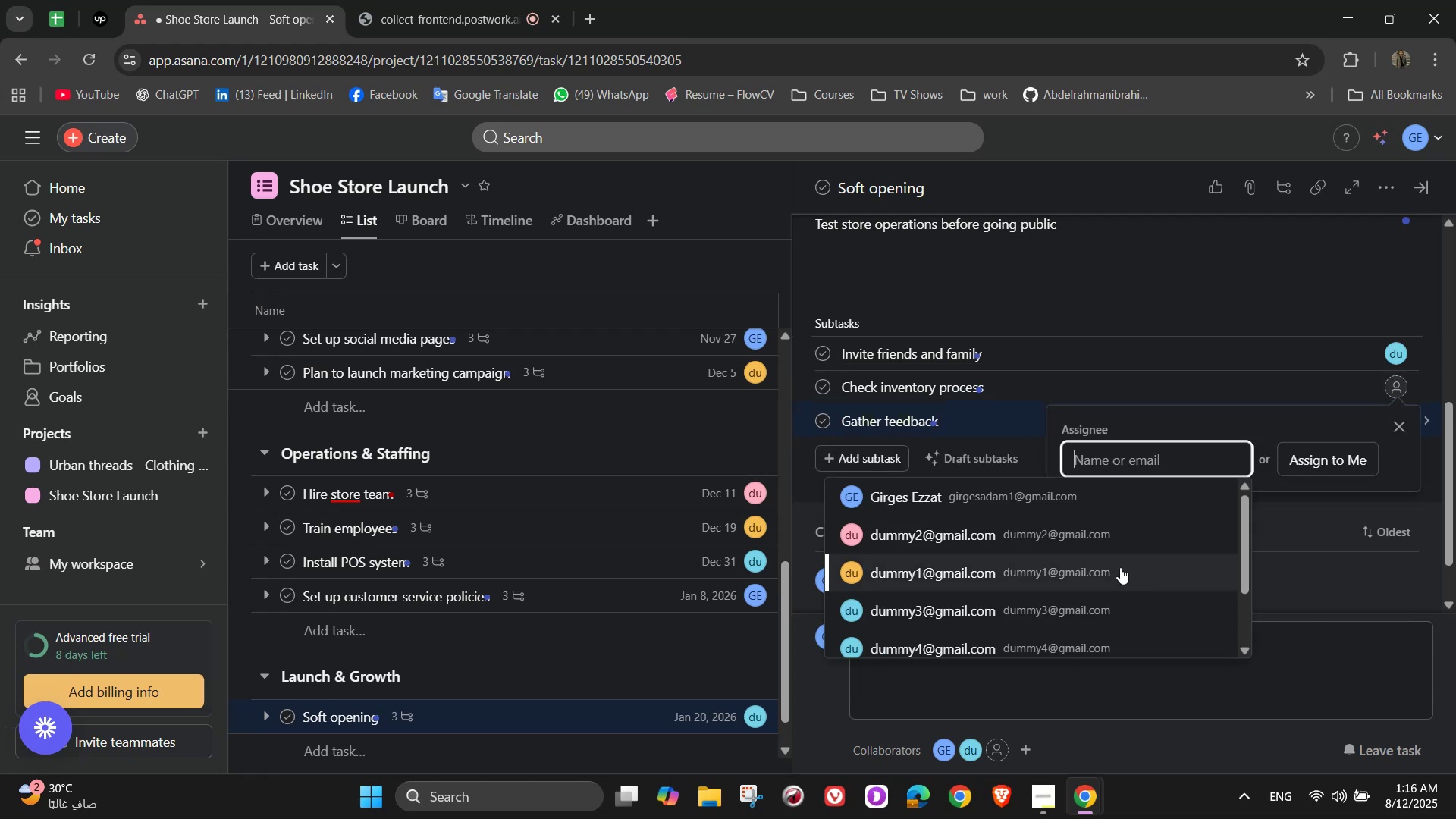 
left_click([1109, 579])
 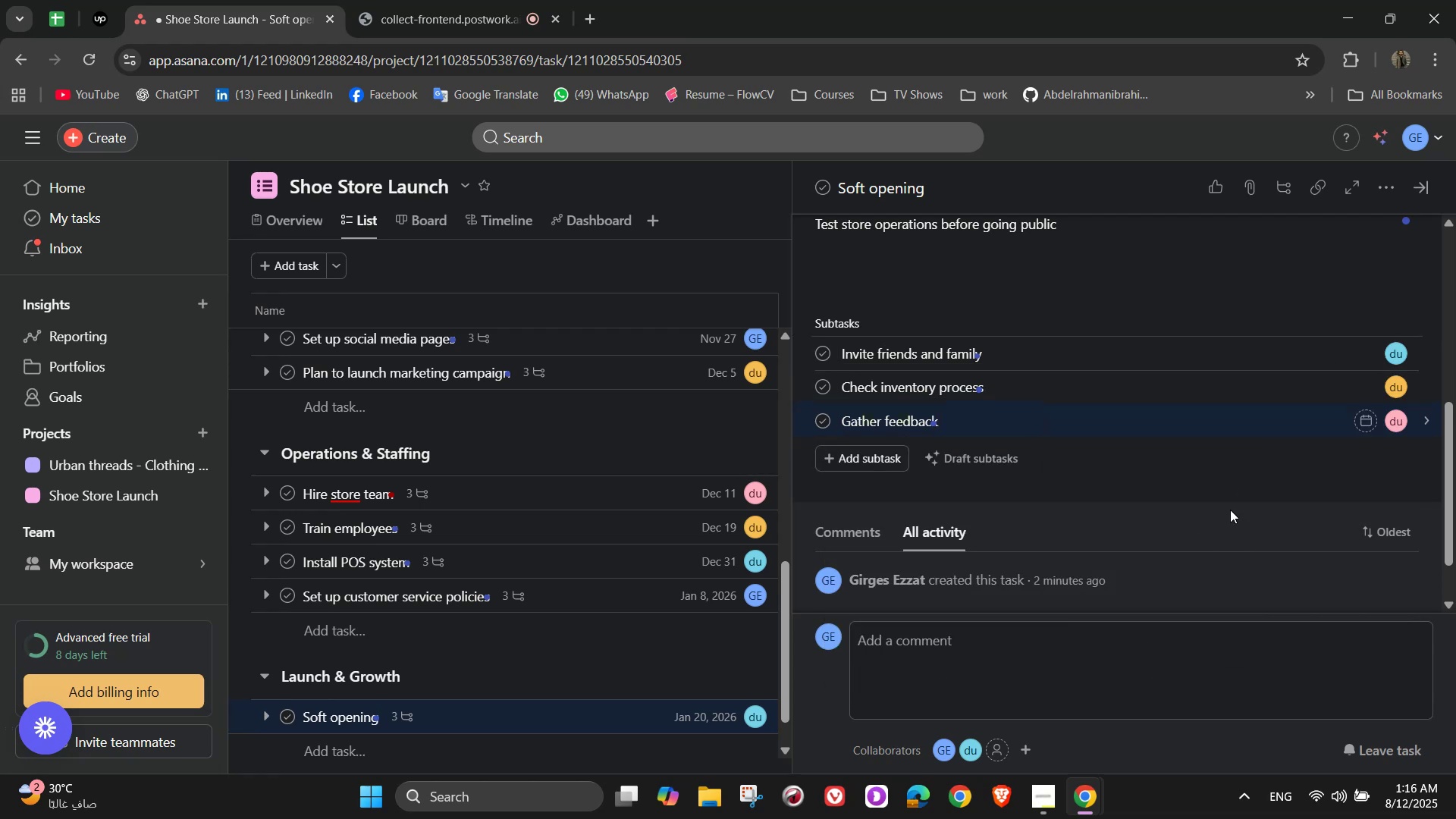 
scroll: coordinate [1244, 504], scroll_direction: up, amount: 5.0
 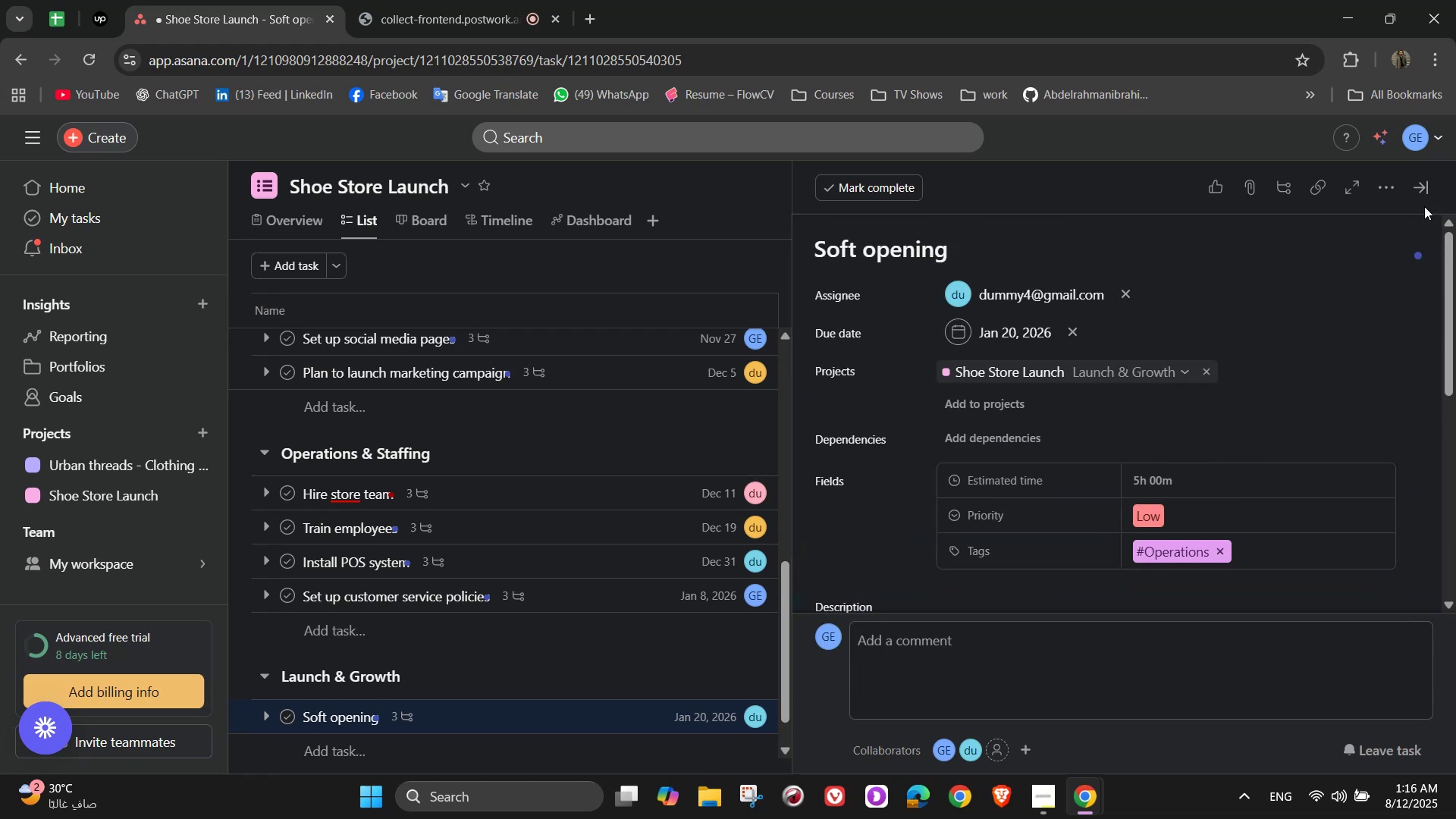 
left_click([1424, 197])
 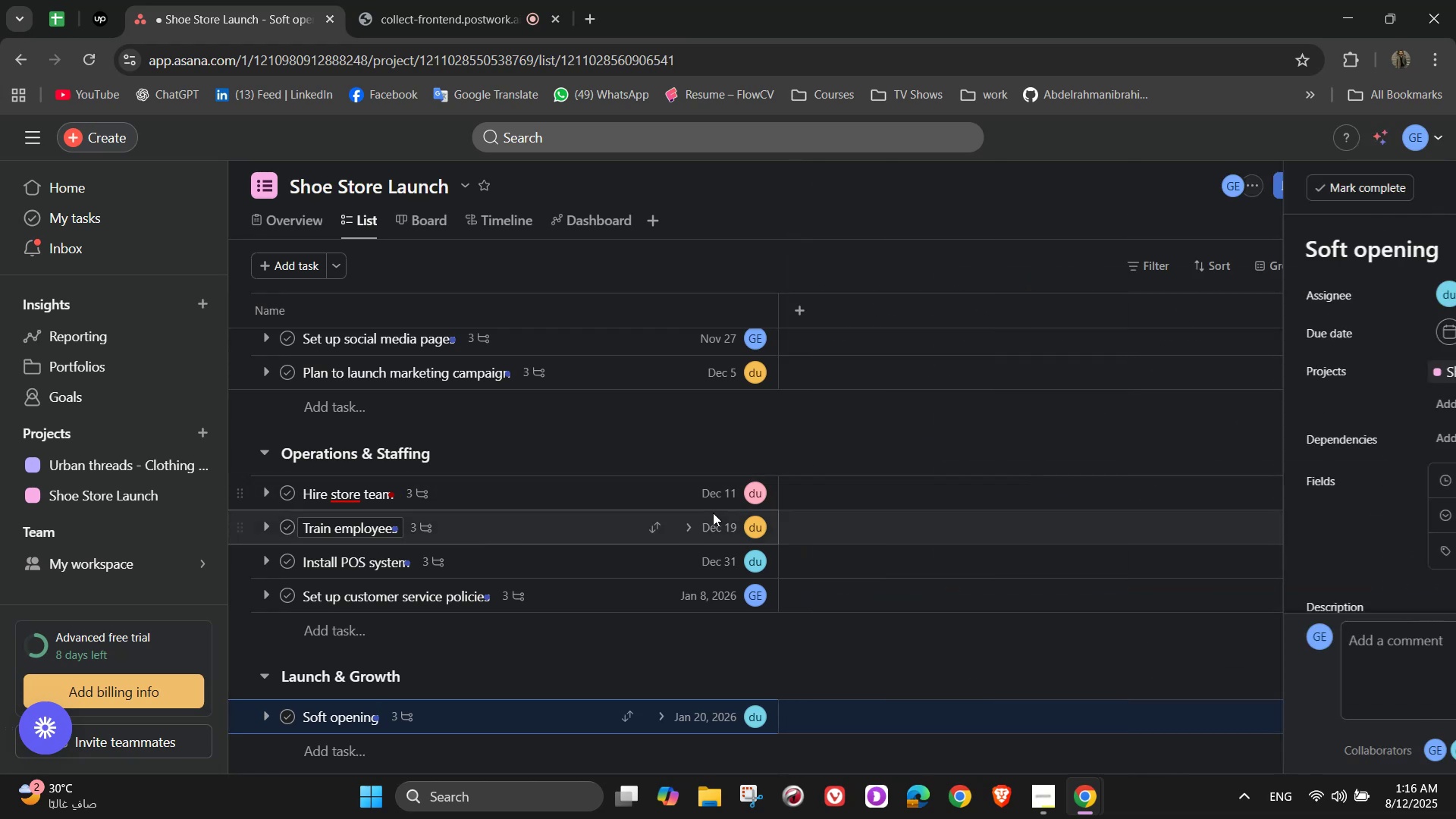 
scroll: coordinate [691, 512], scroll_direction: down, amount: 3.0
 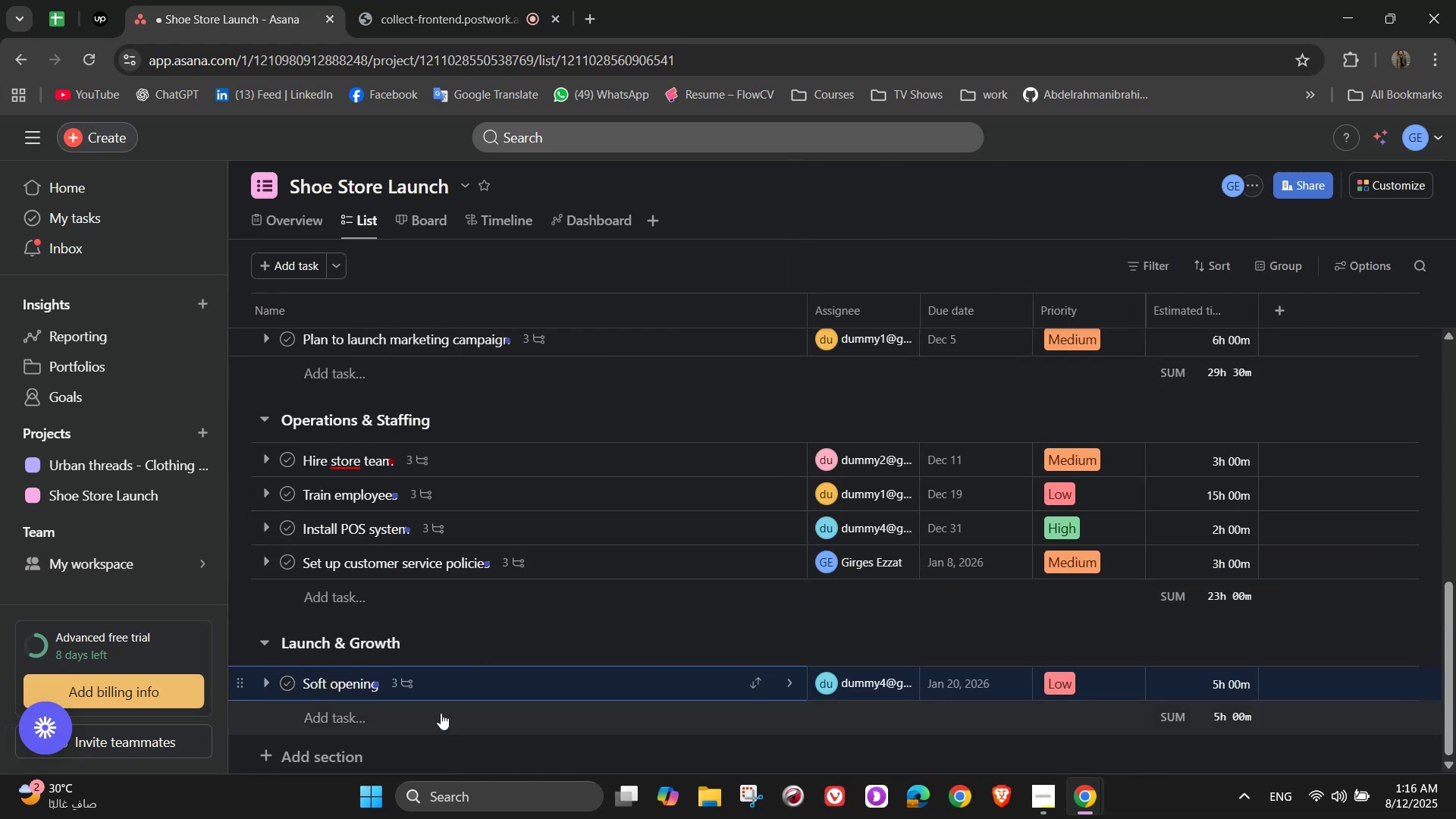 
left_click([431, 722])
 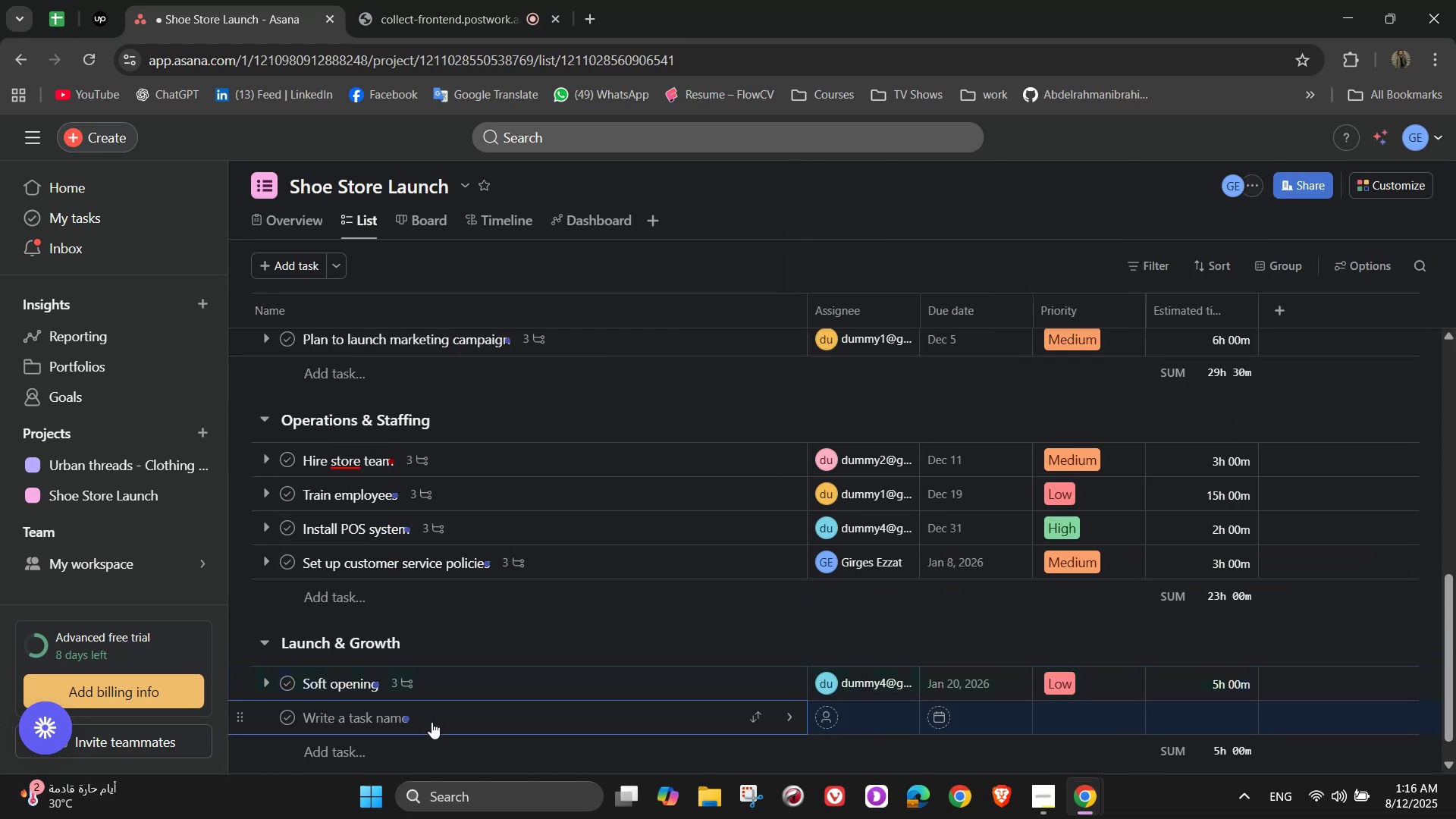 
type(Grand opening)
 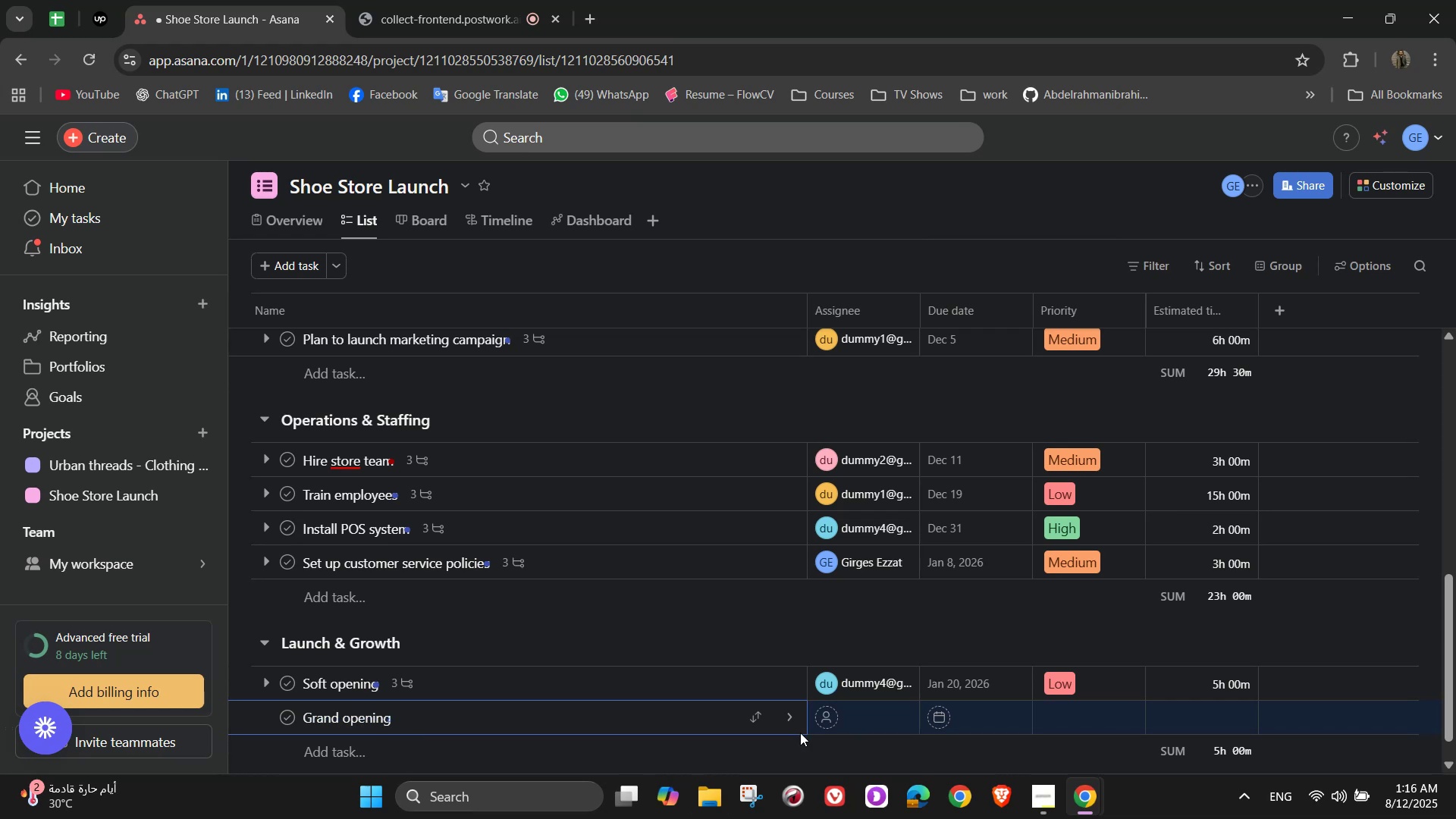 
left_click([788, 714])
 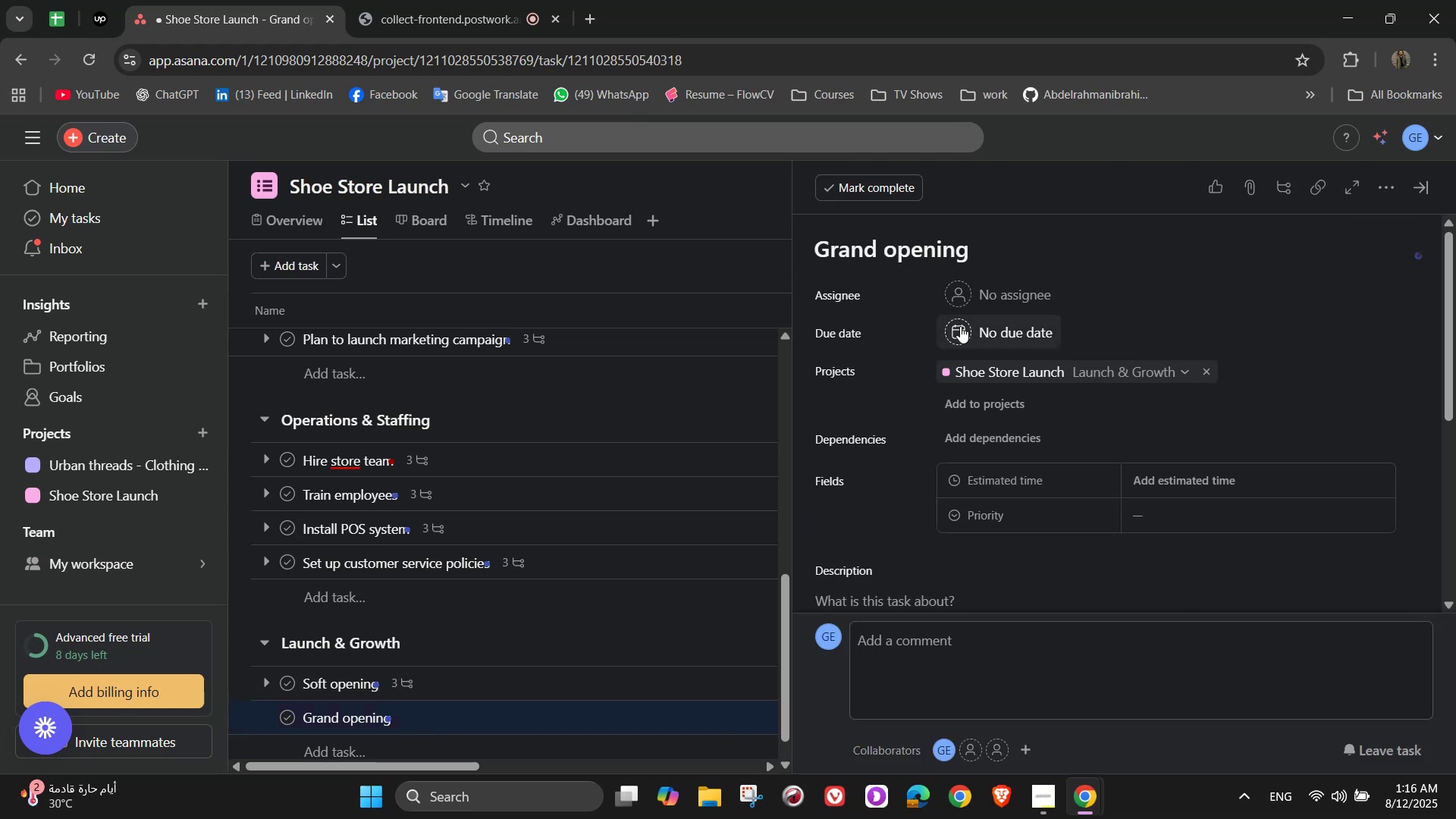 
left_click([985, 289])
 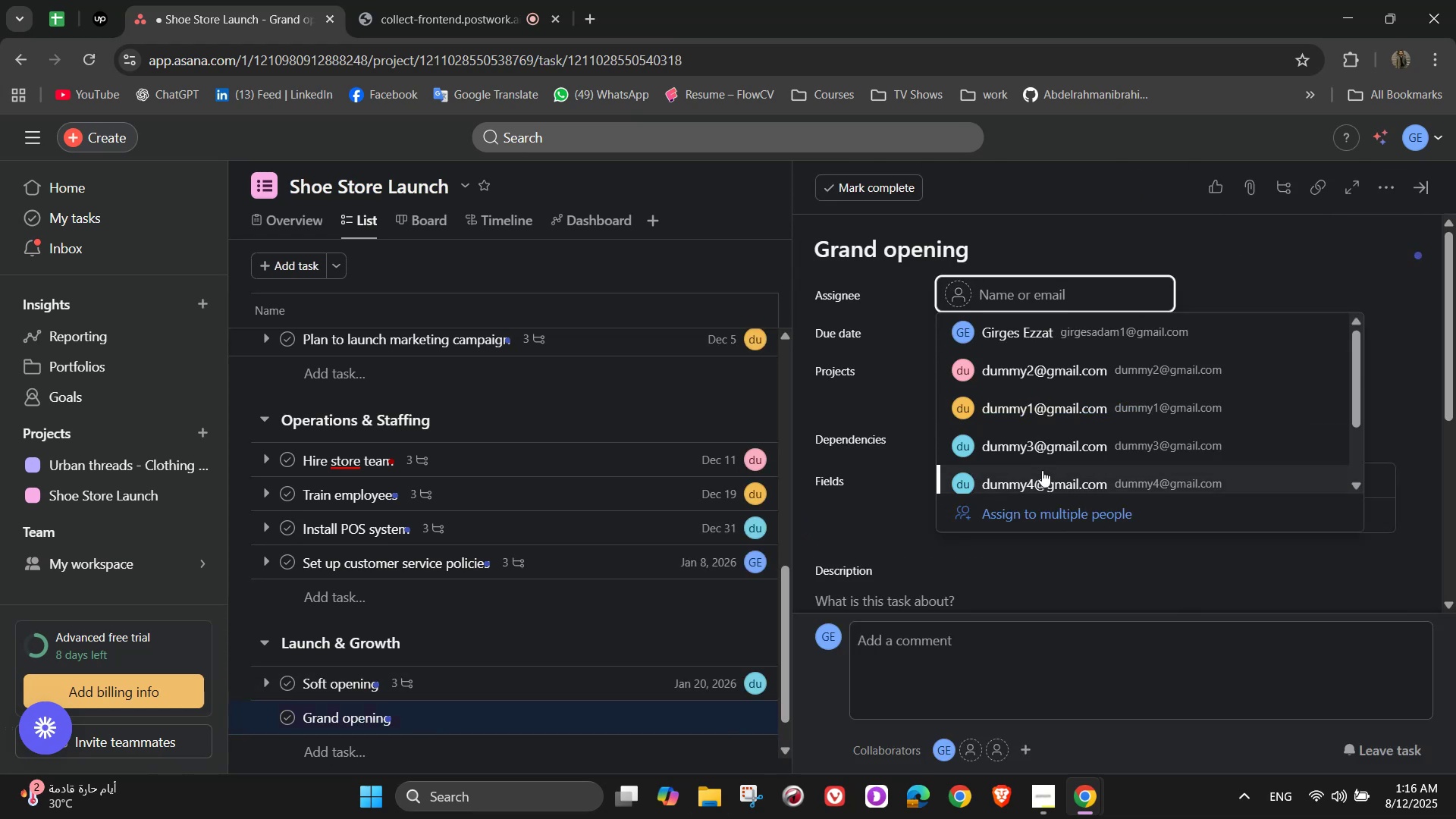 
left_click([1042, 470])
 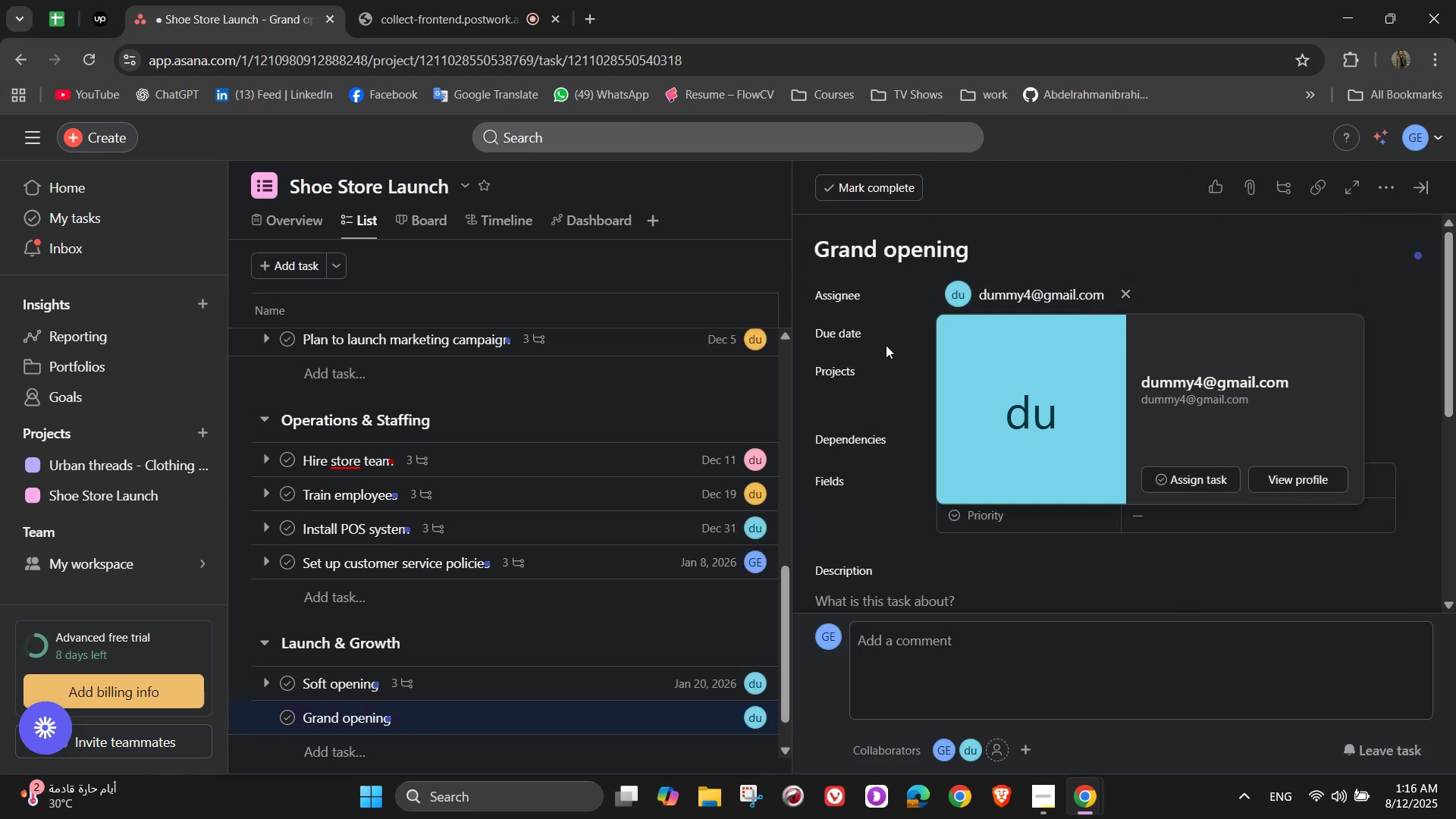 
left_click([992, 336])
 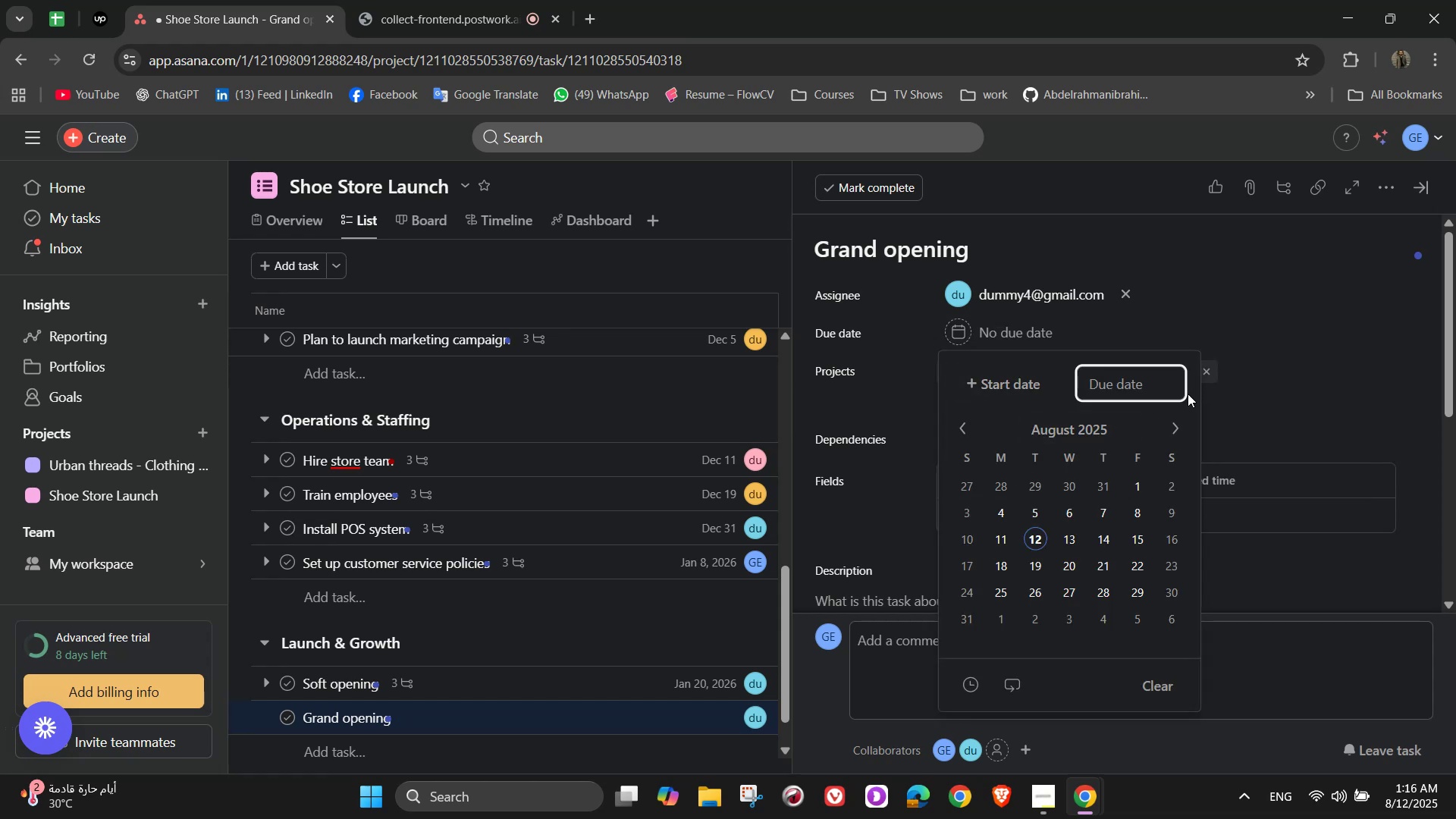 
double_click([1178, 420])
 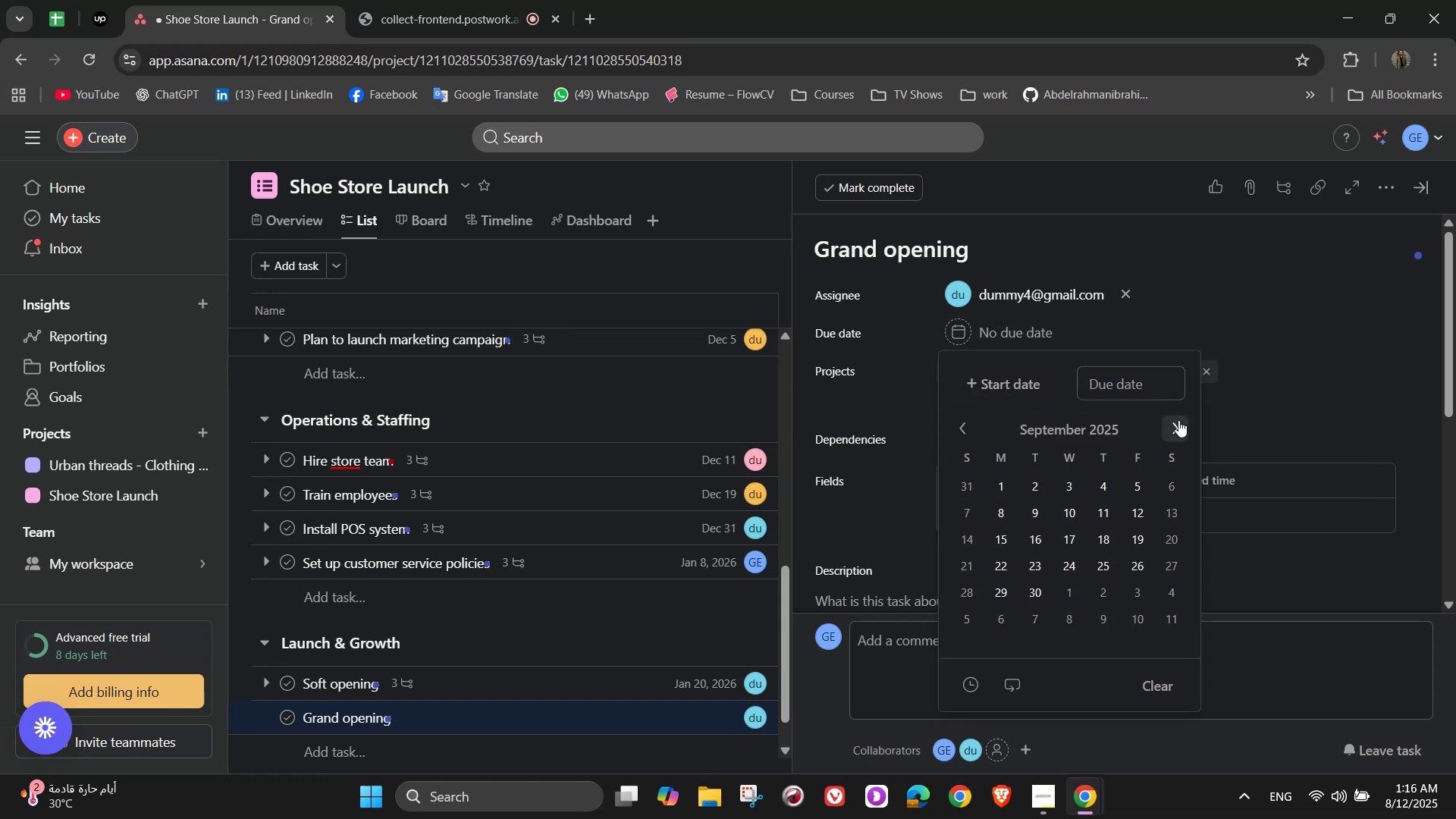 
triple_click([1178, 420])
 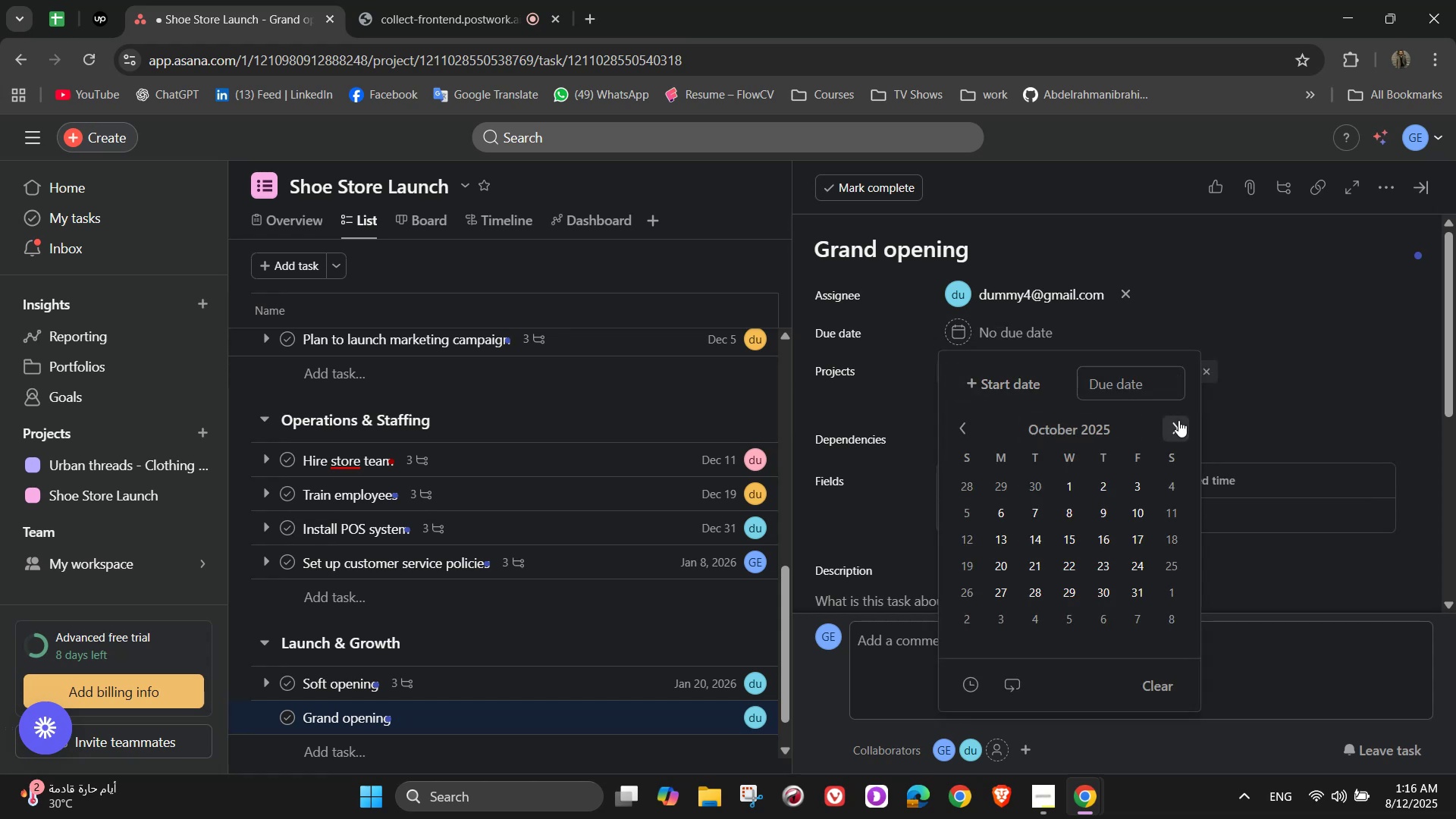 
triple_click([1178, 420])
 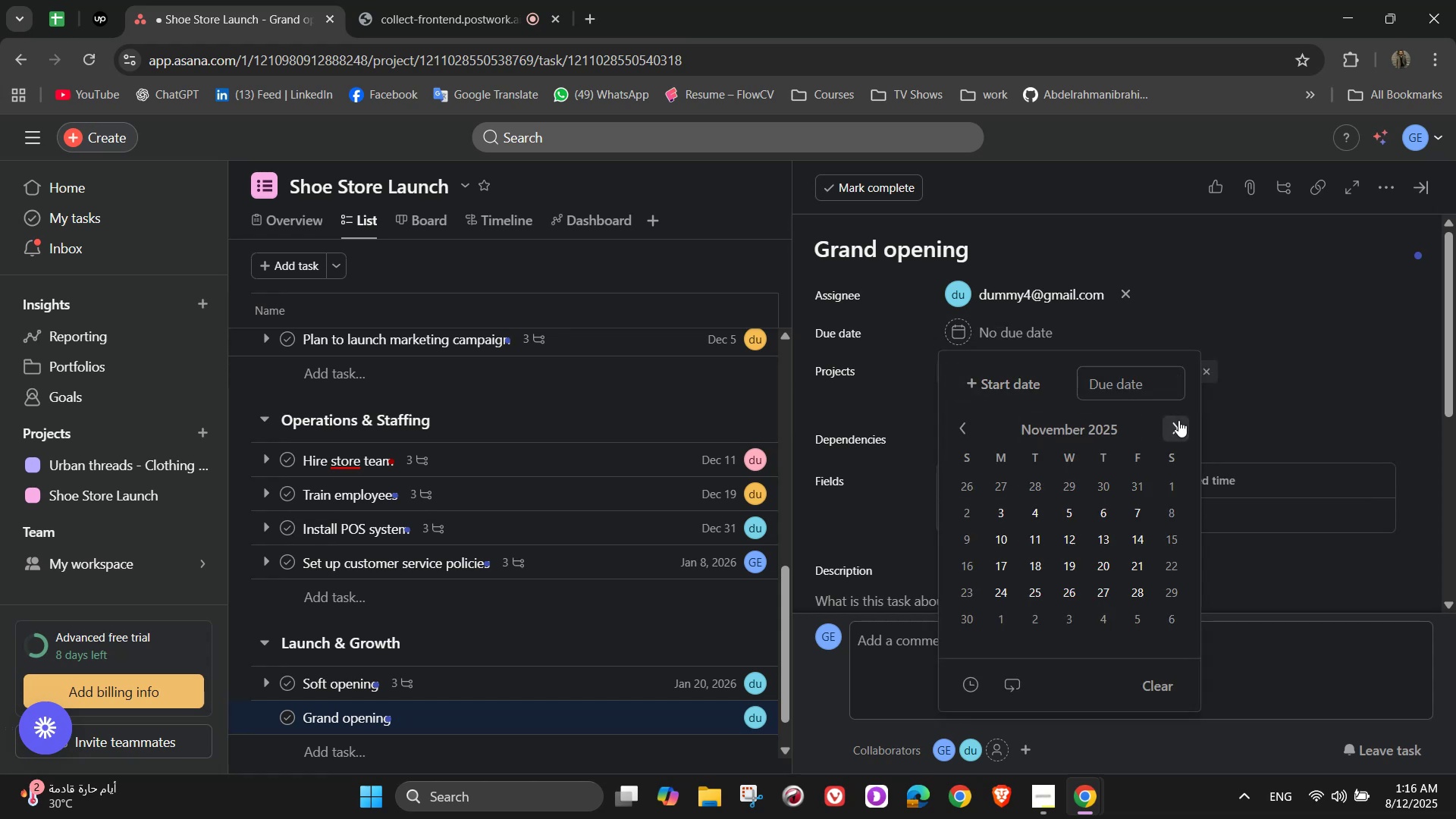 
triple_click([1178, 421])
 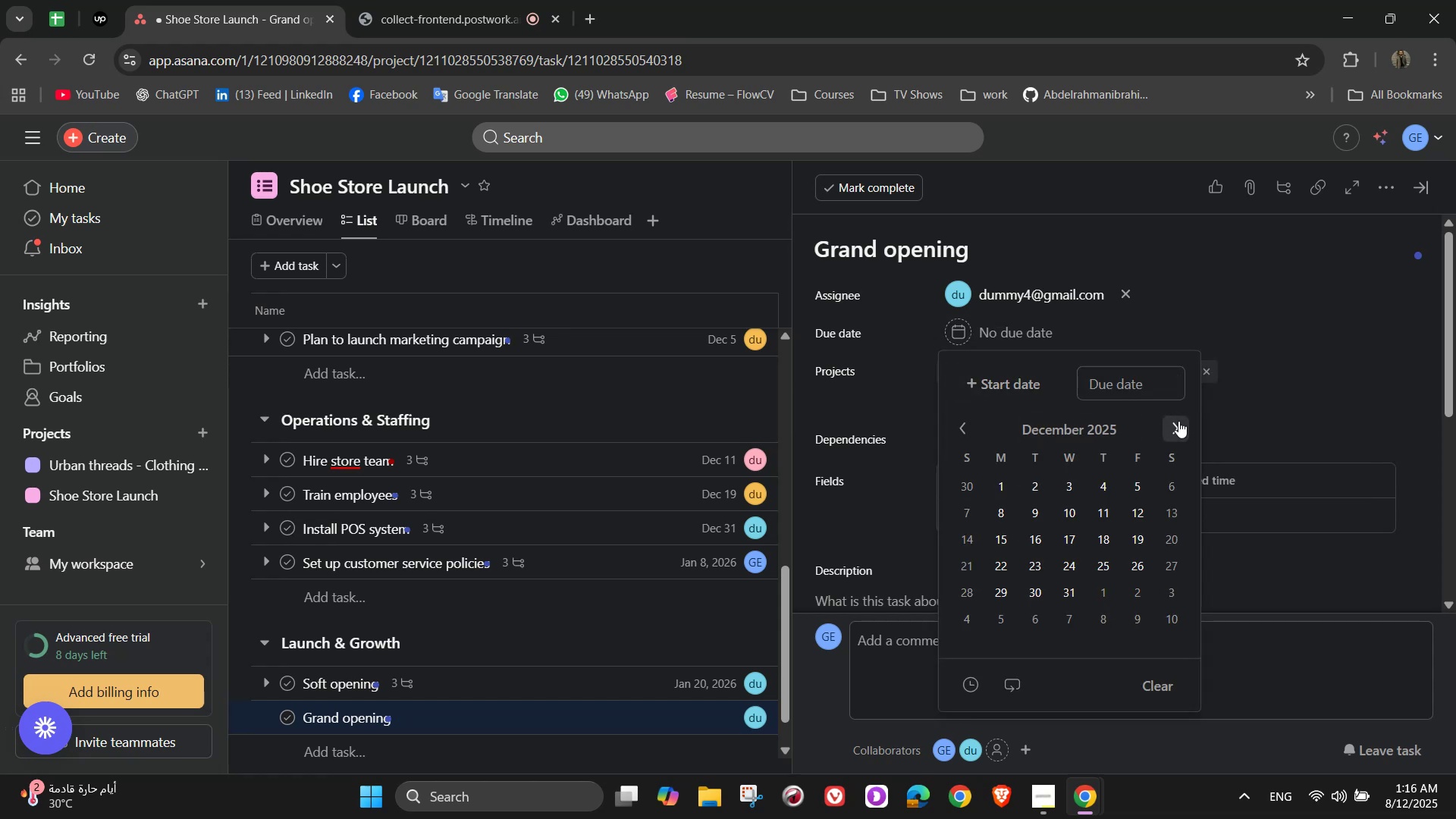 
triple_click([1178, 421])
 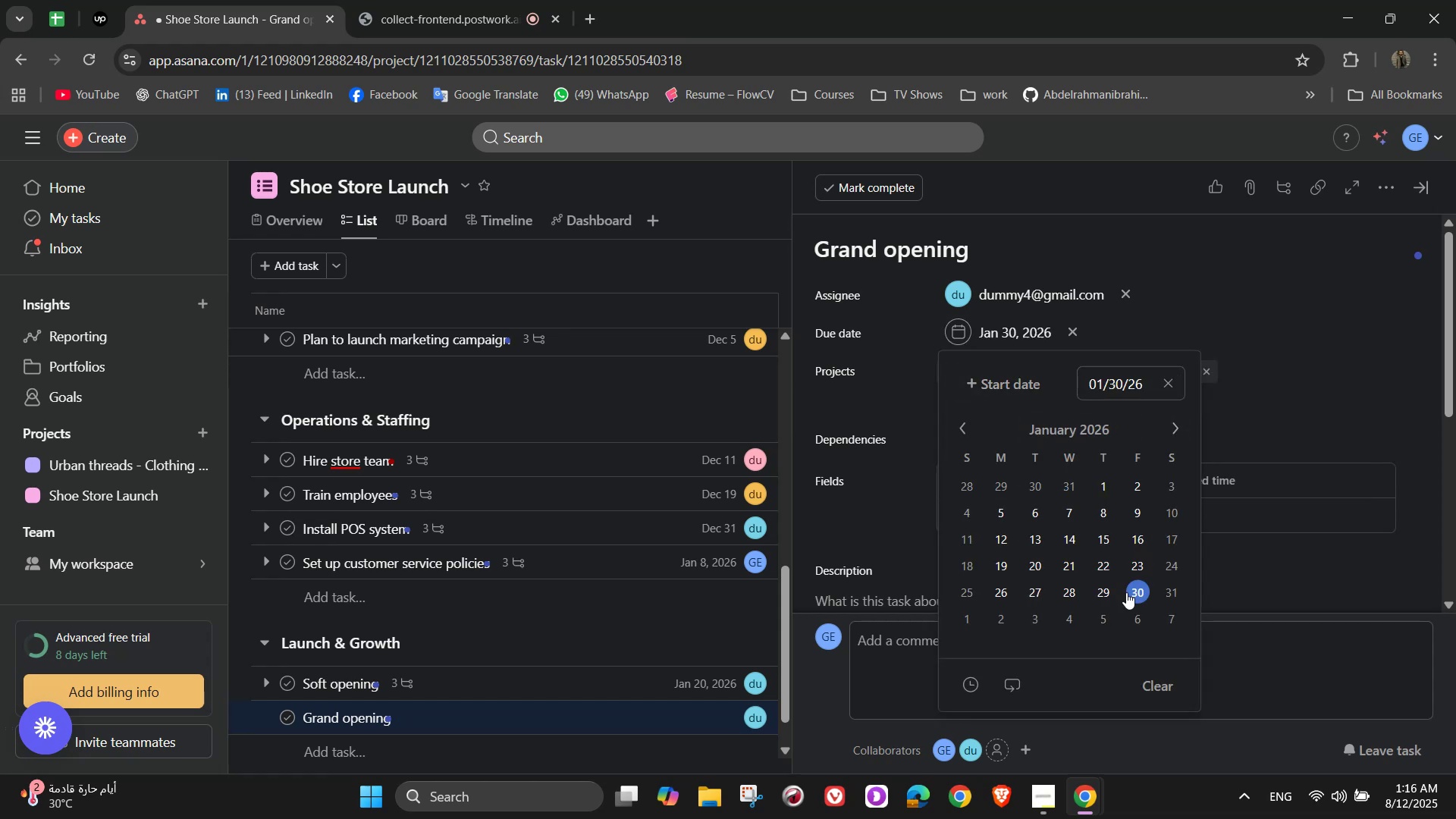 
double_click([1317, 384])
 